 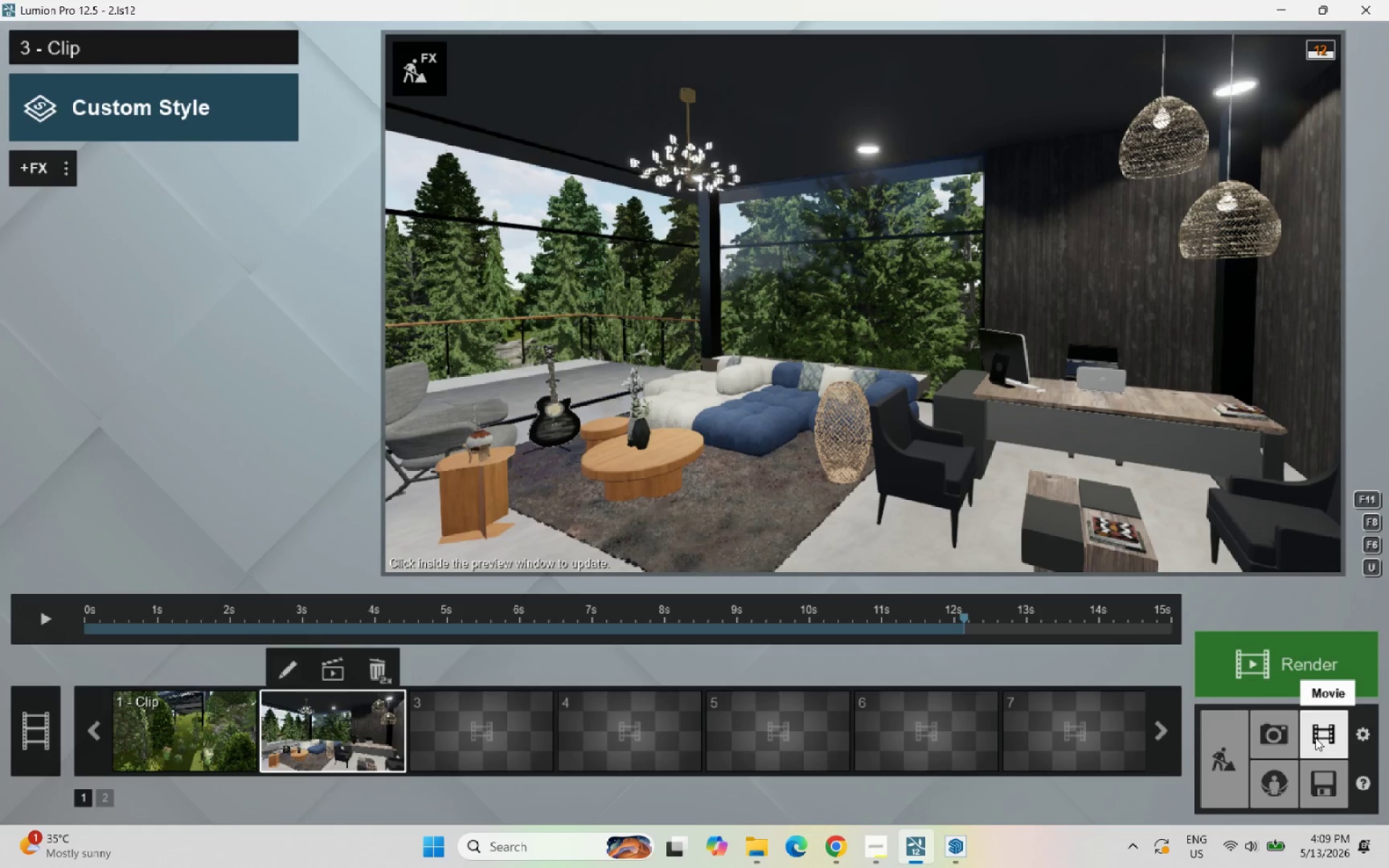 
double_click([1315, 738])
 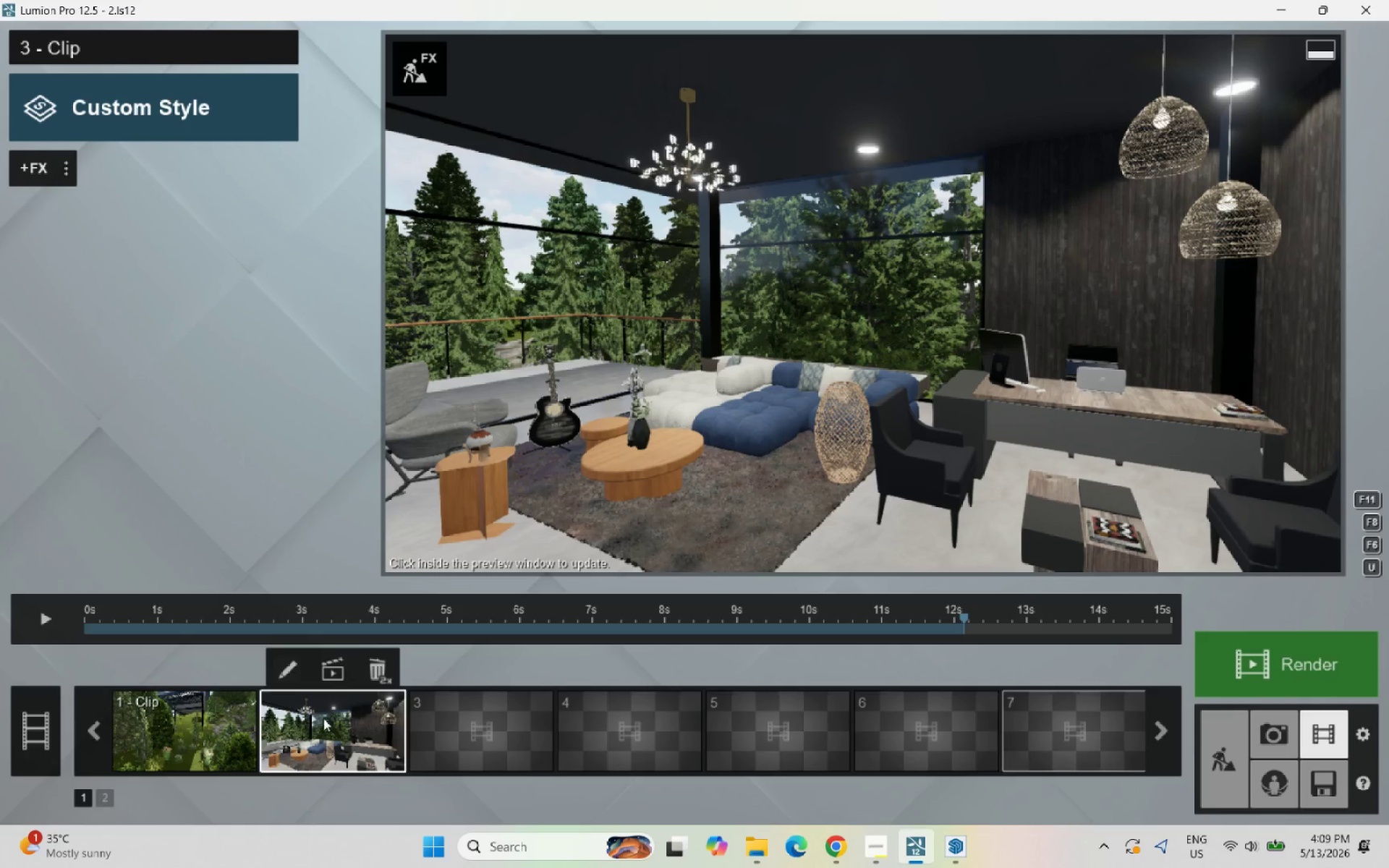 
left_click([179, 721])
 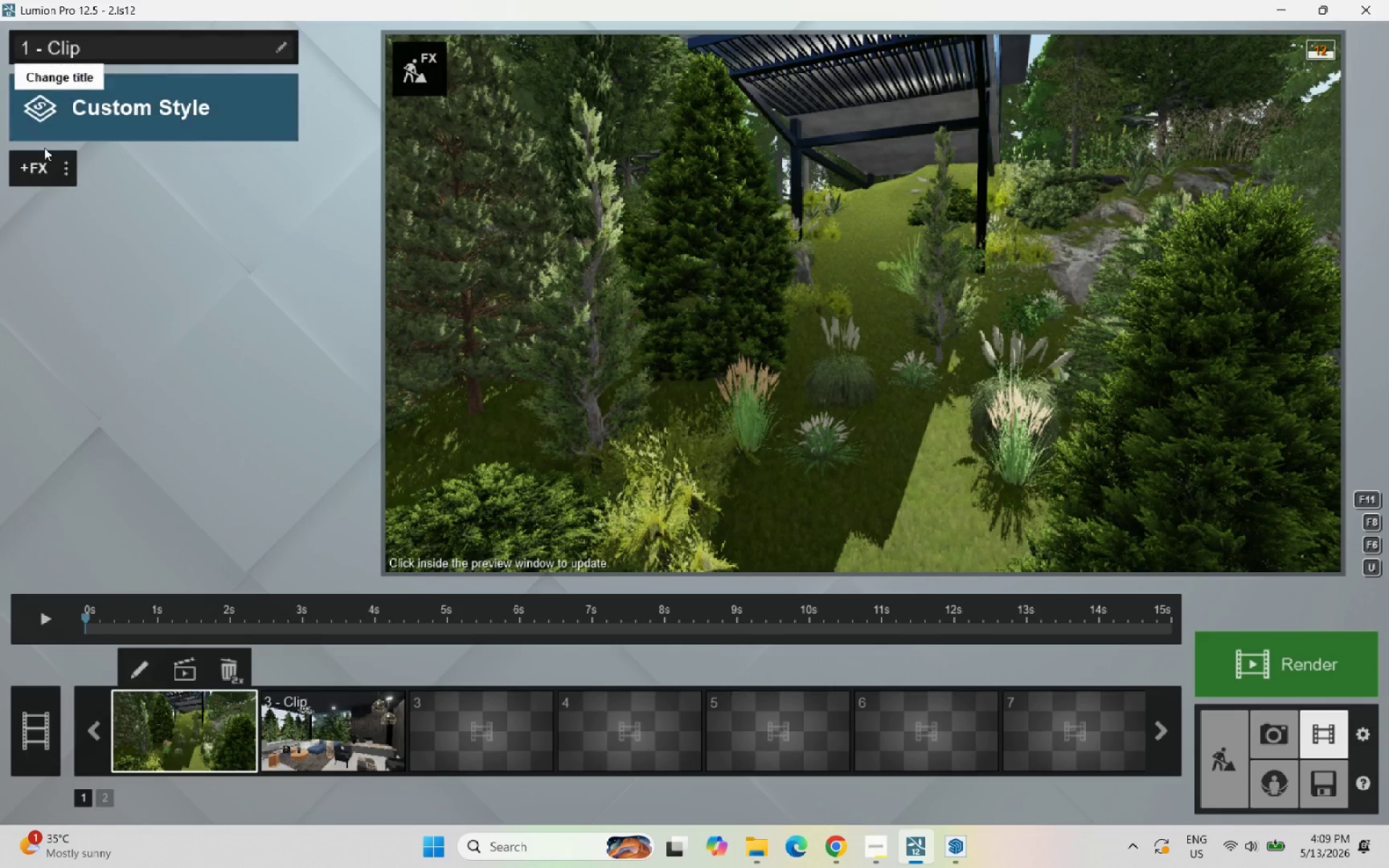 
left_click([67, 172])
 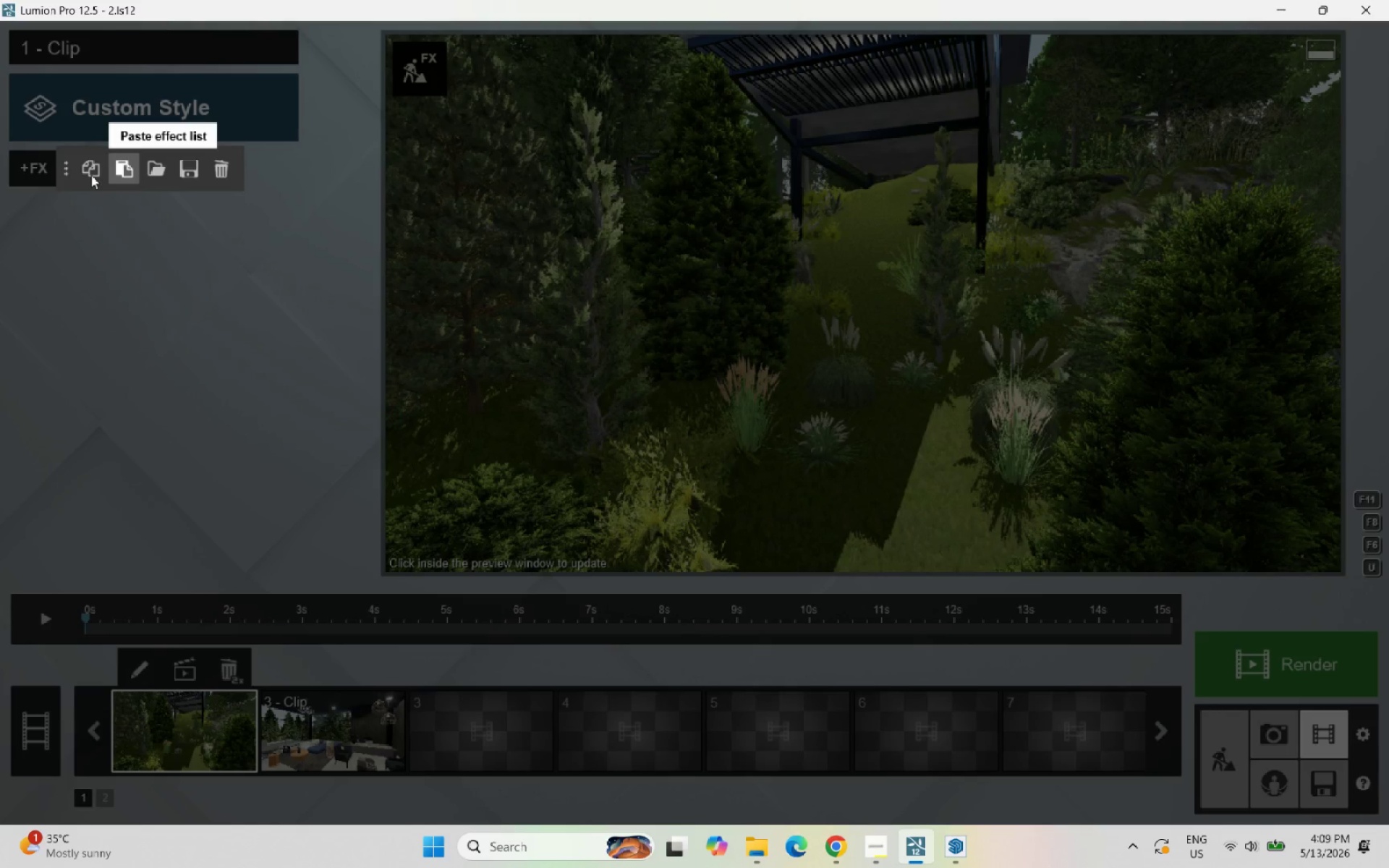 
left_click([116, 169])
 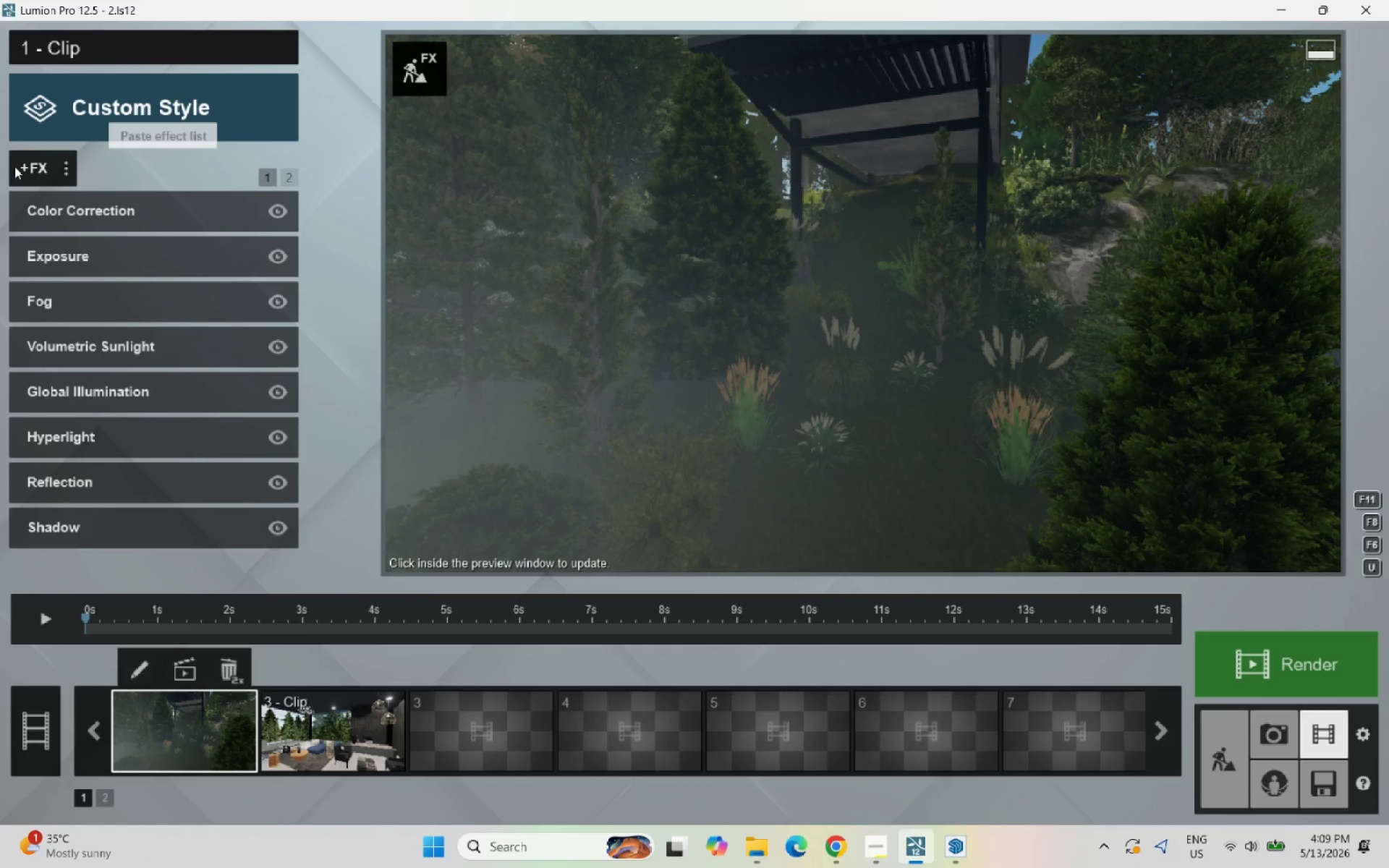 
wait(5.33)
 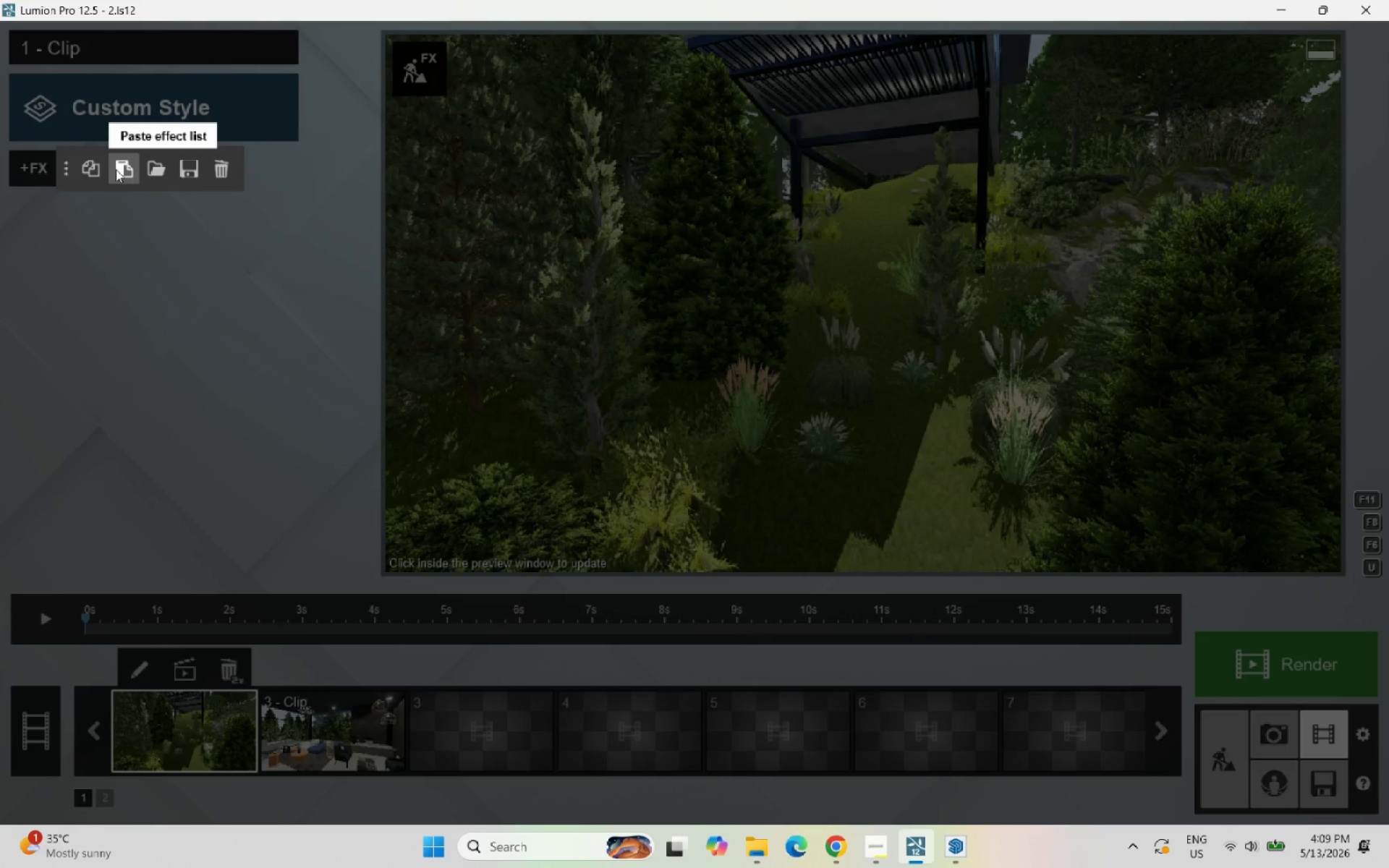 
left_click([281, 389])
 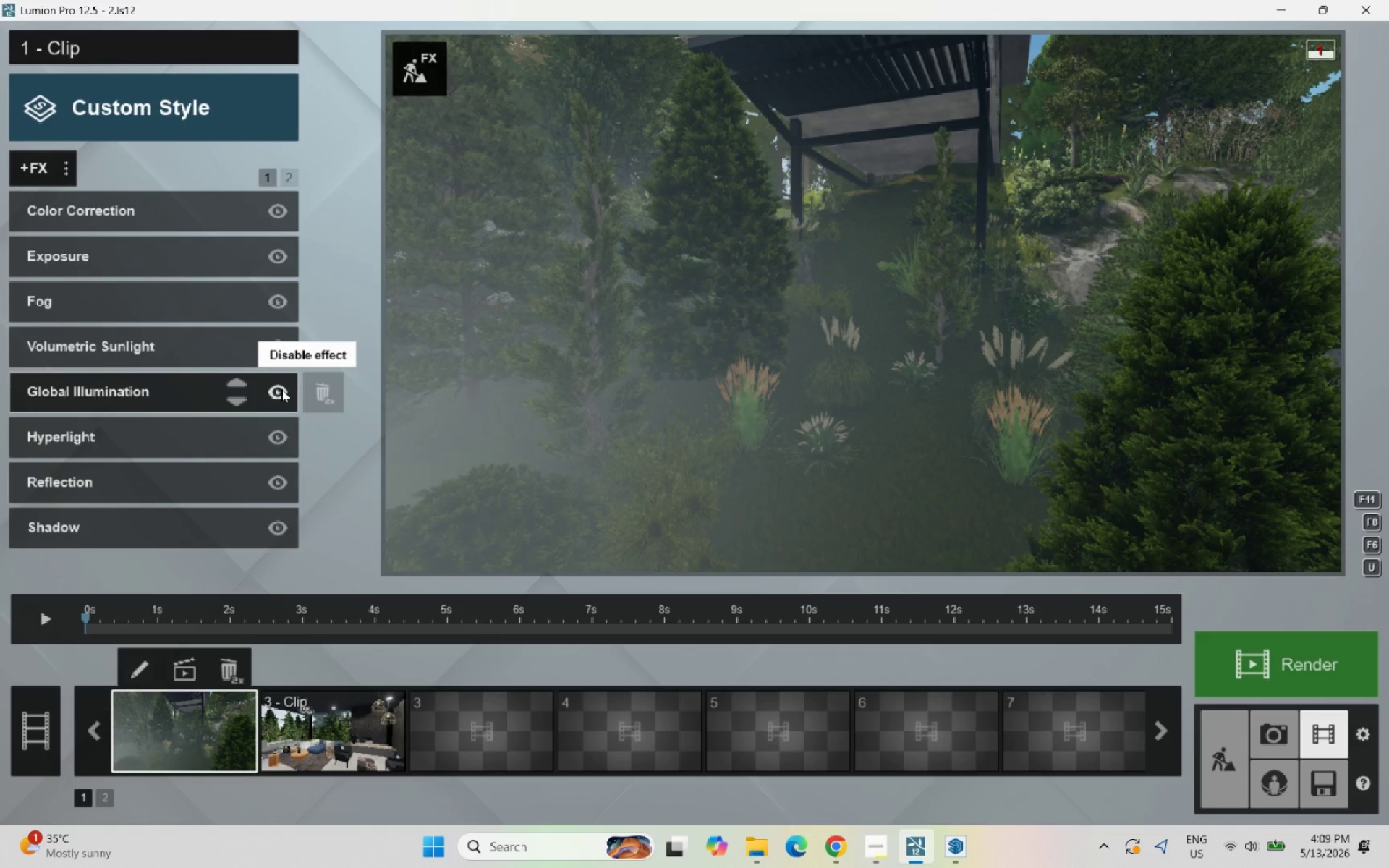 
wait(8.86)
 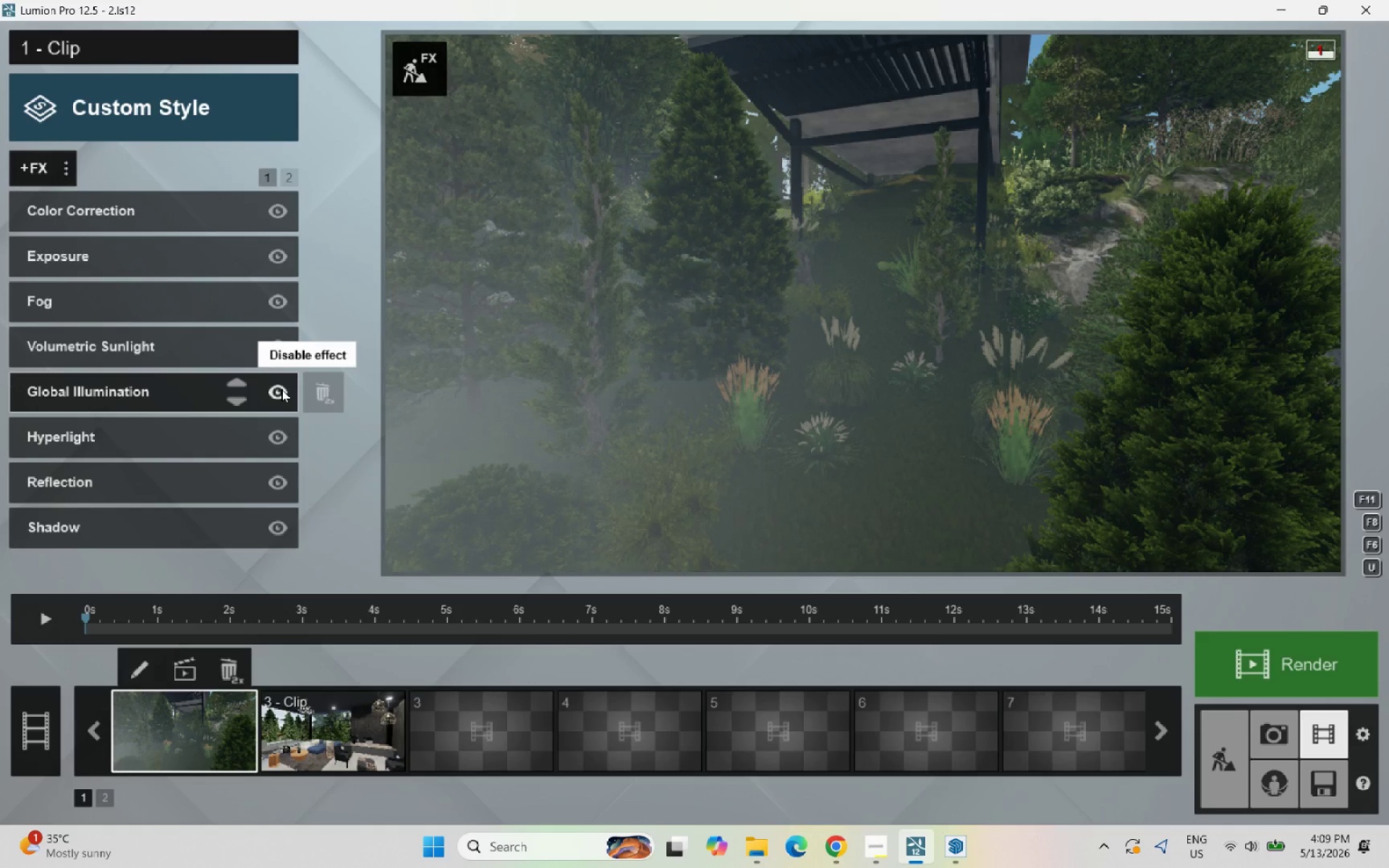 
left_click([281, 389])
 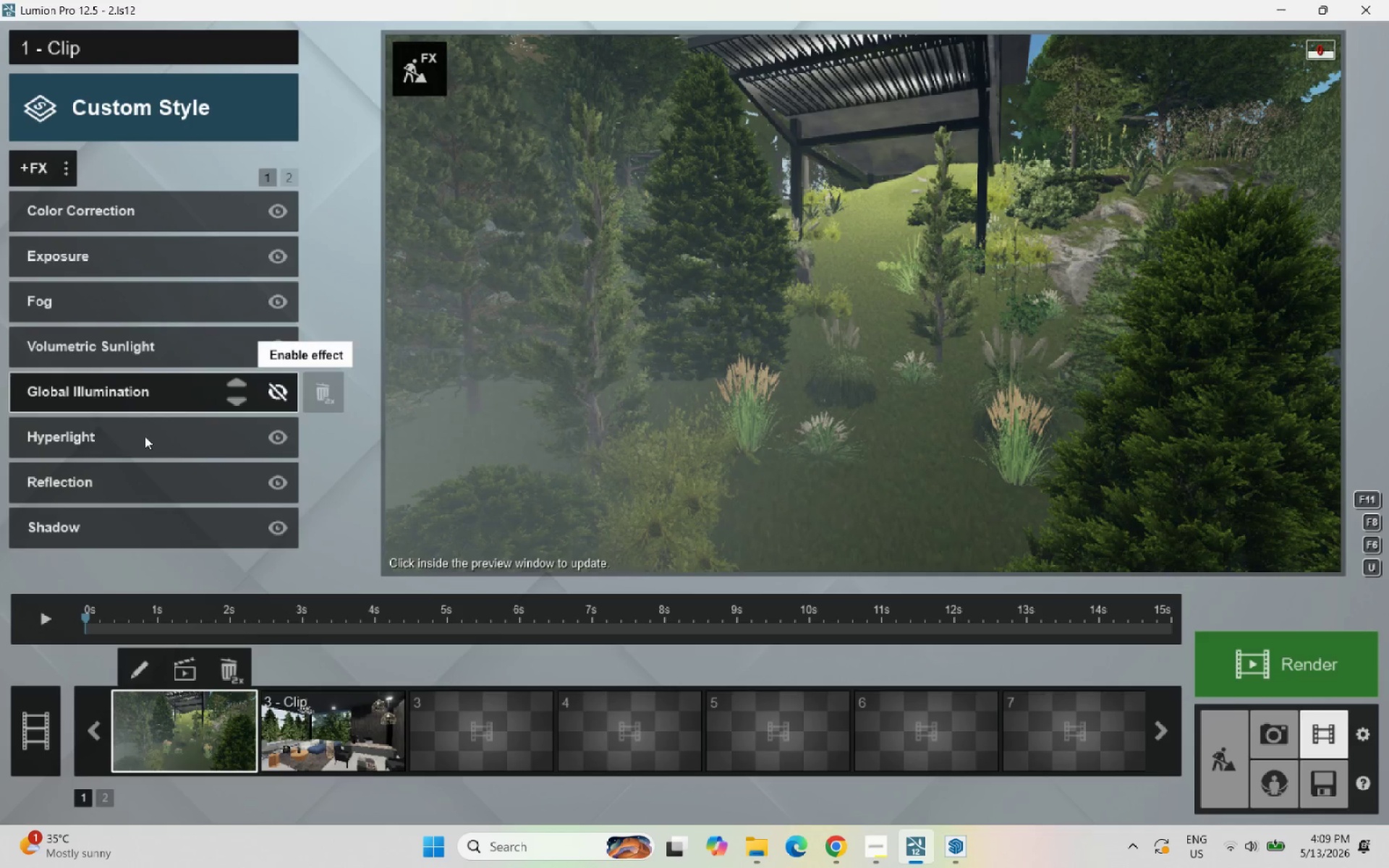 
wait(6.84)
 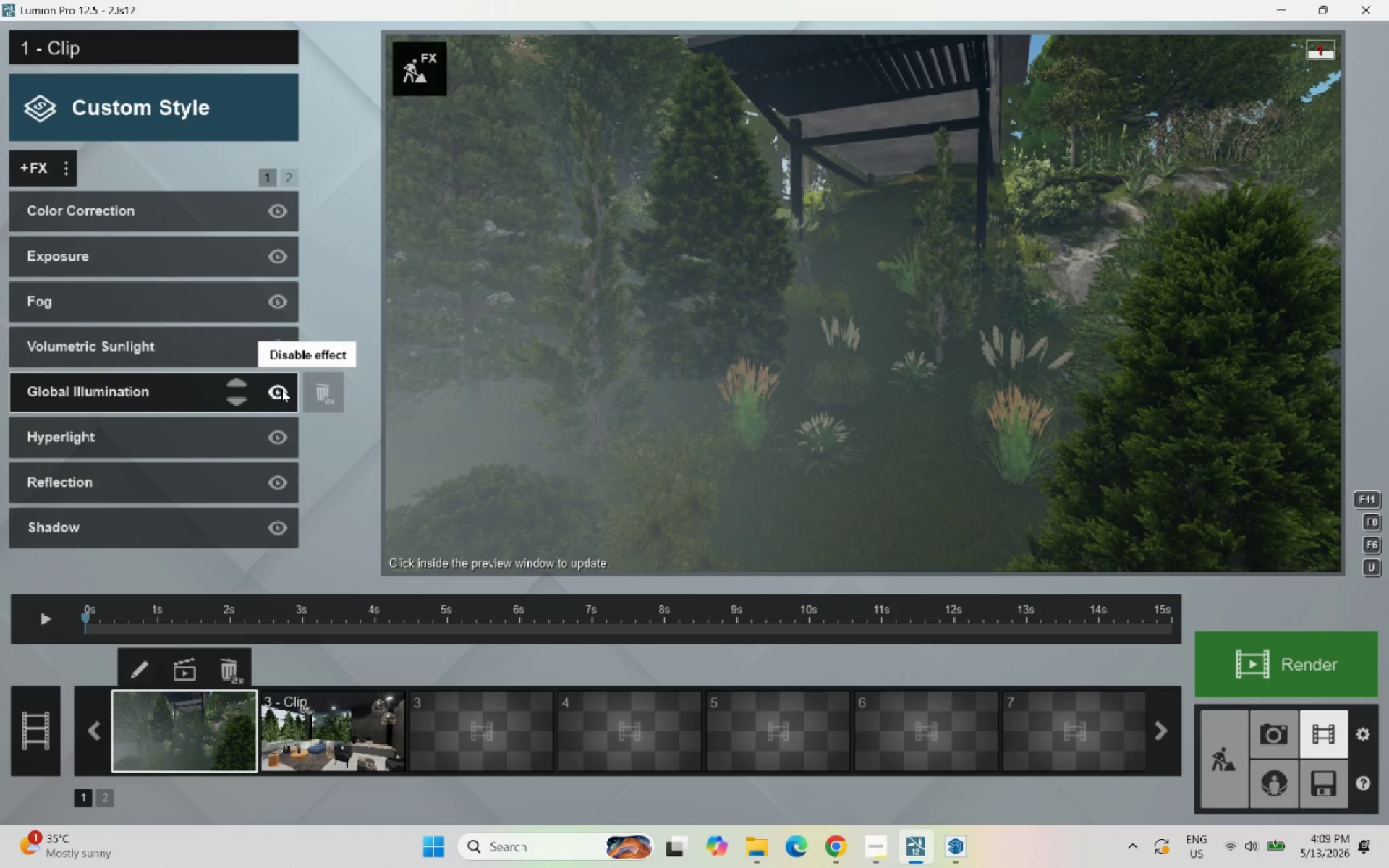 
left_click([32, 164])
 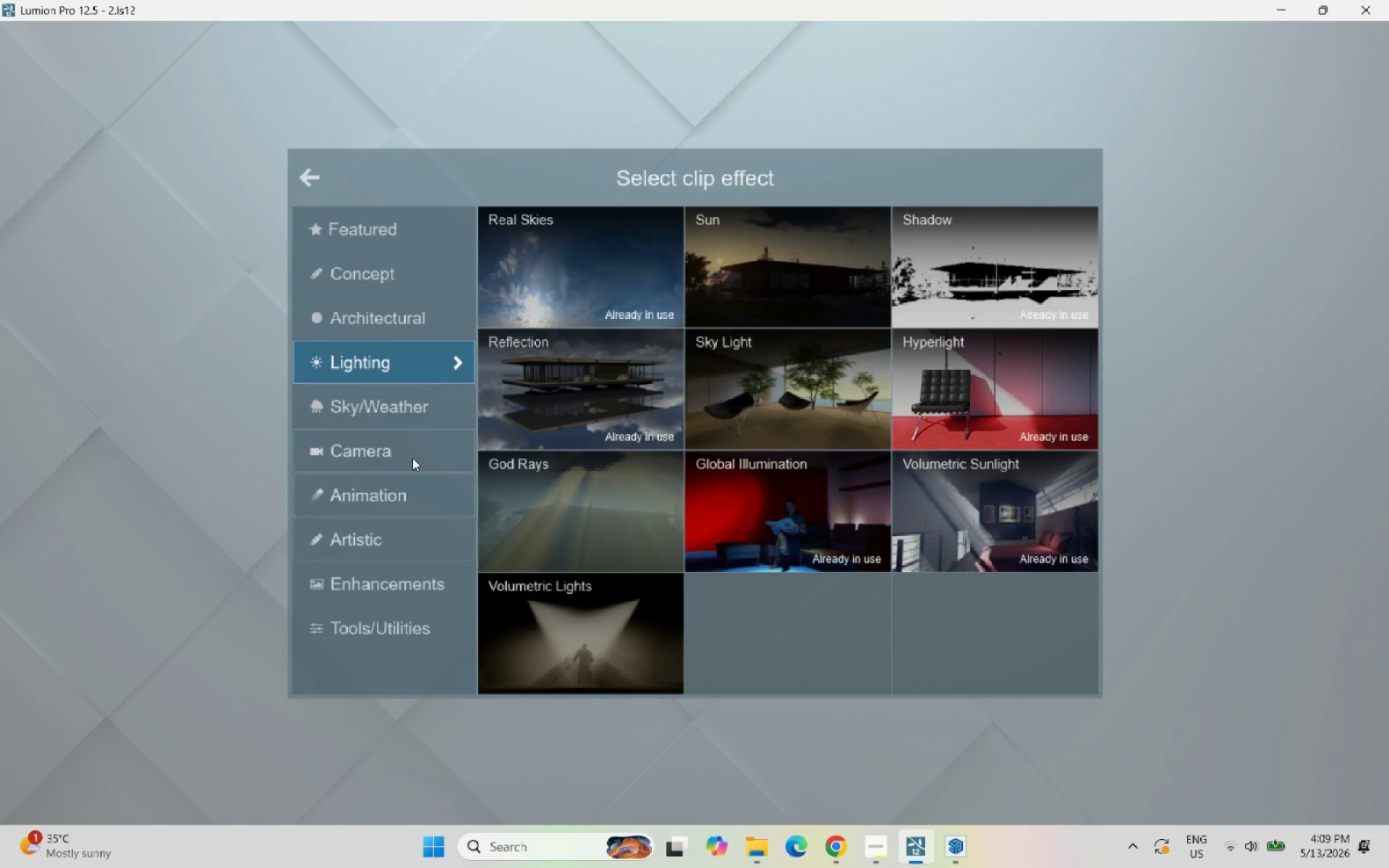 
left_click([411, 386])
 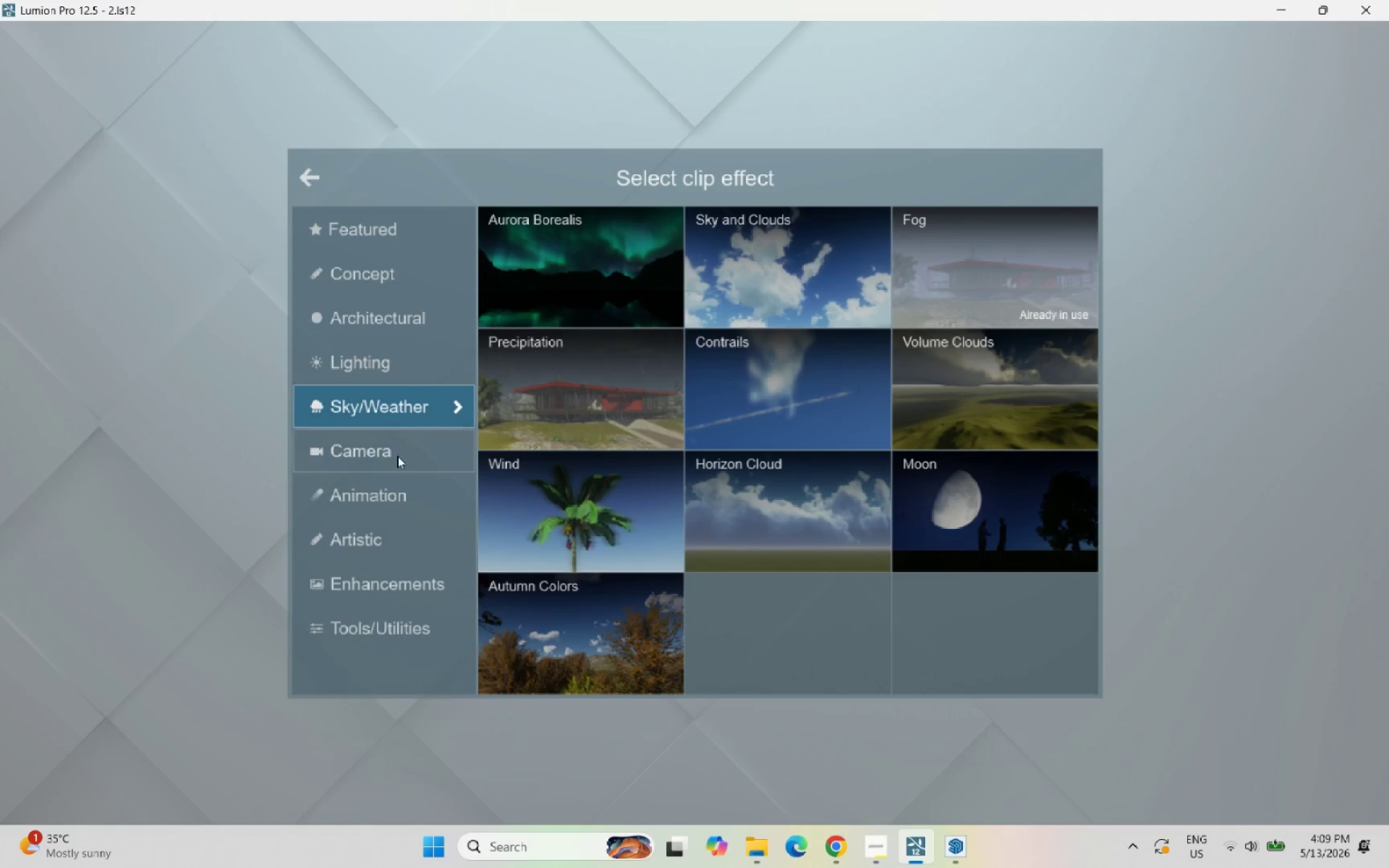 
left_click([385, 495])
 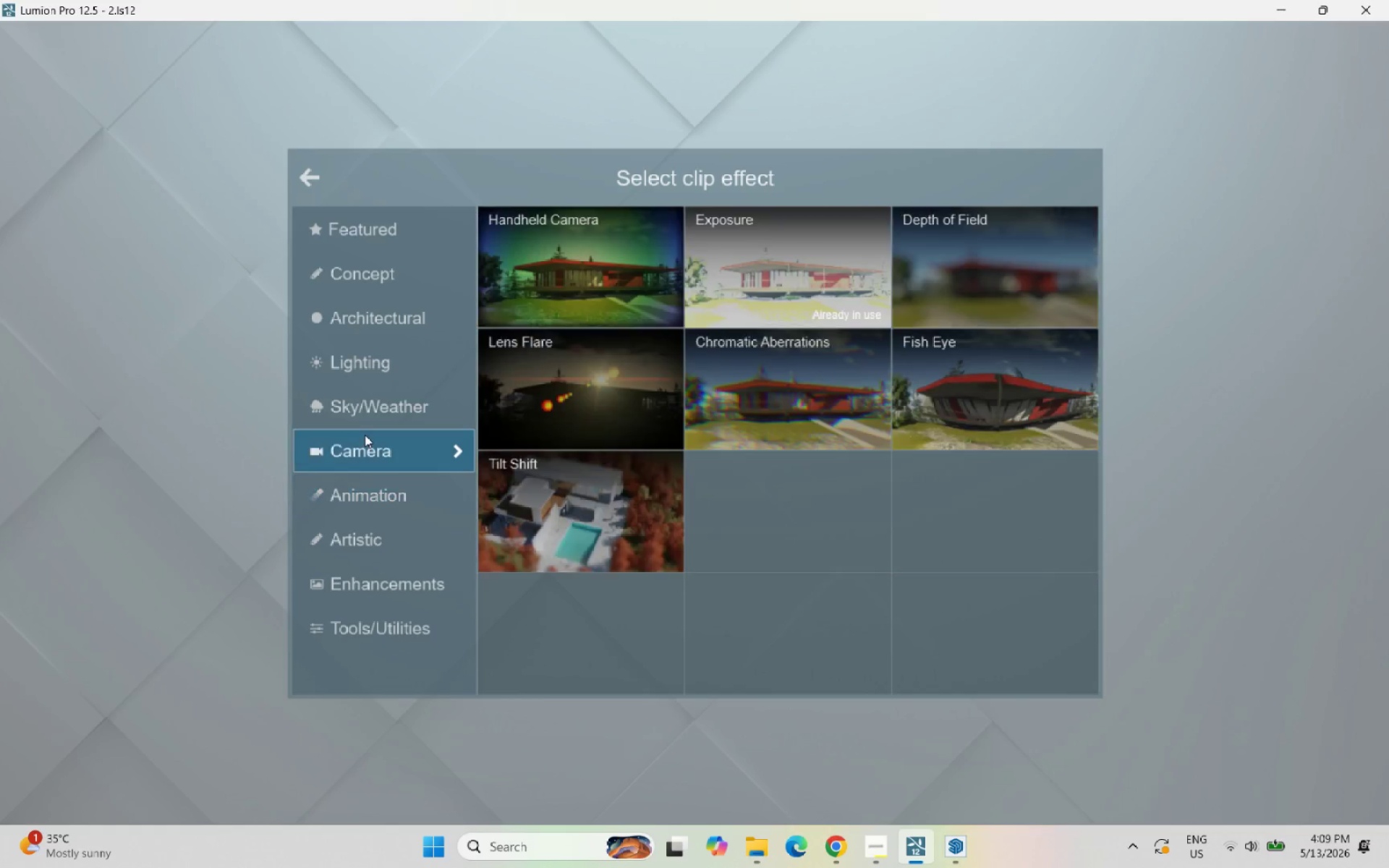 
double_click([383, 412])
 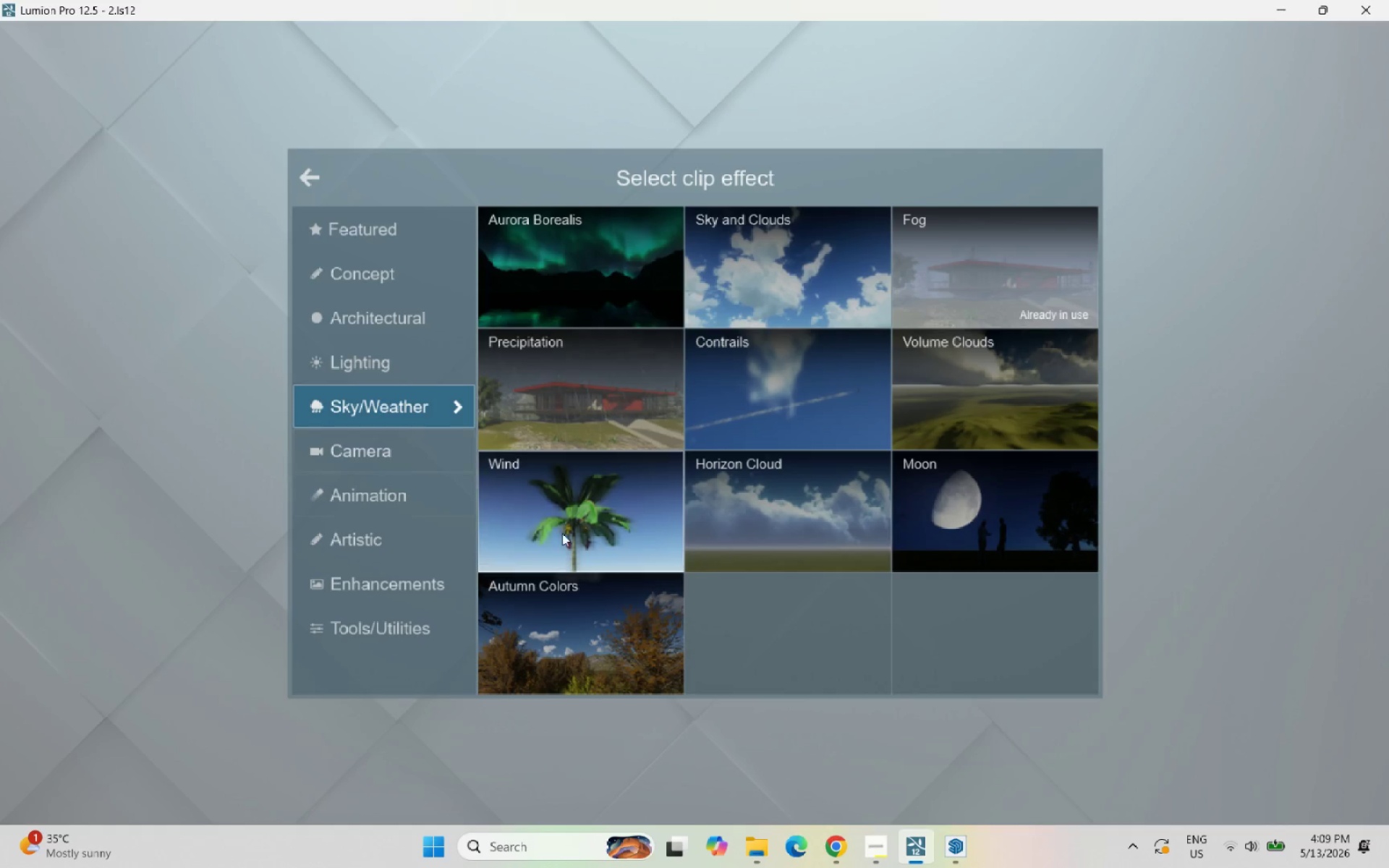 
left_click([563, 533])
 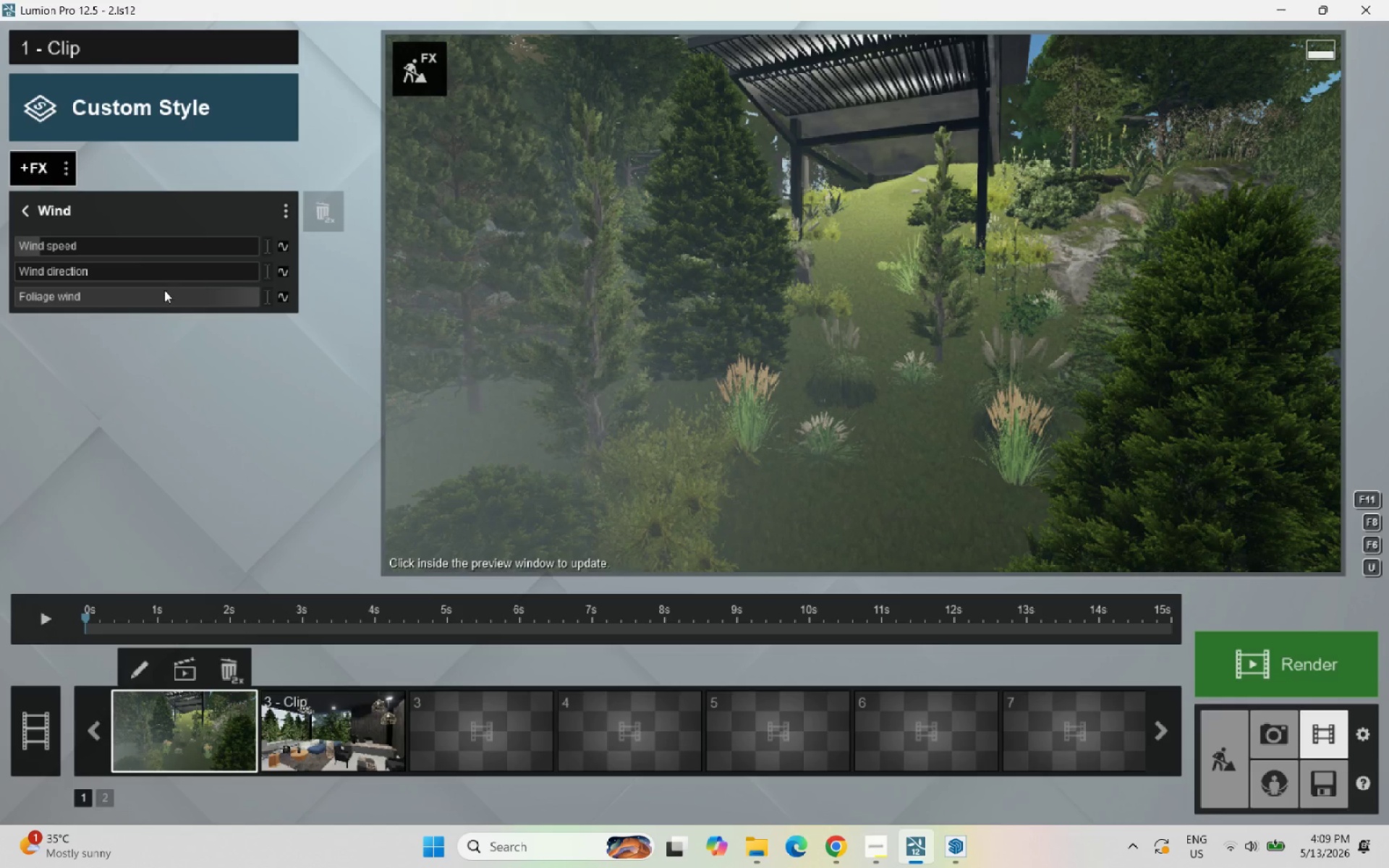 
left_click_drag(start_coordinate=[60, 242], to_coordinate=[148, 249])
 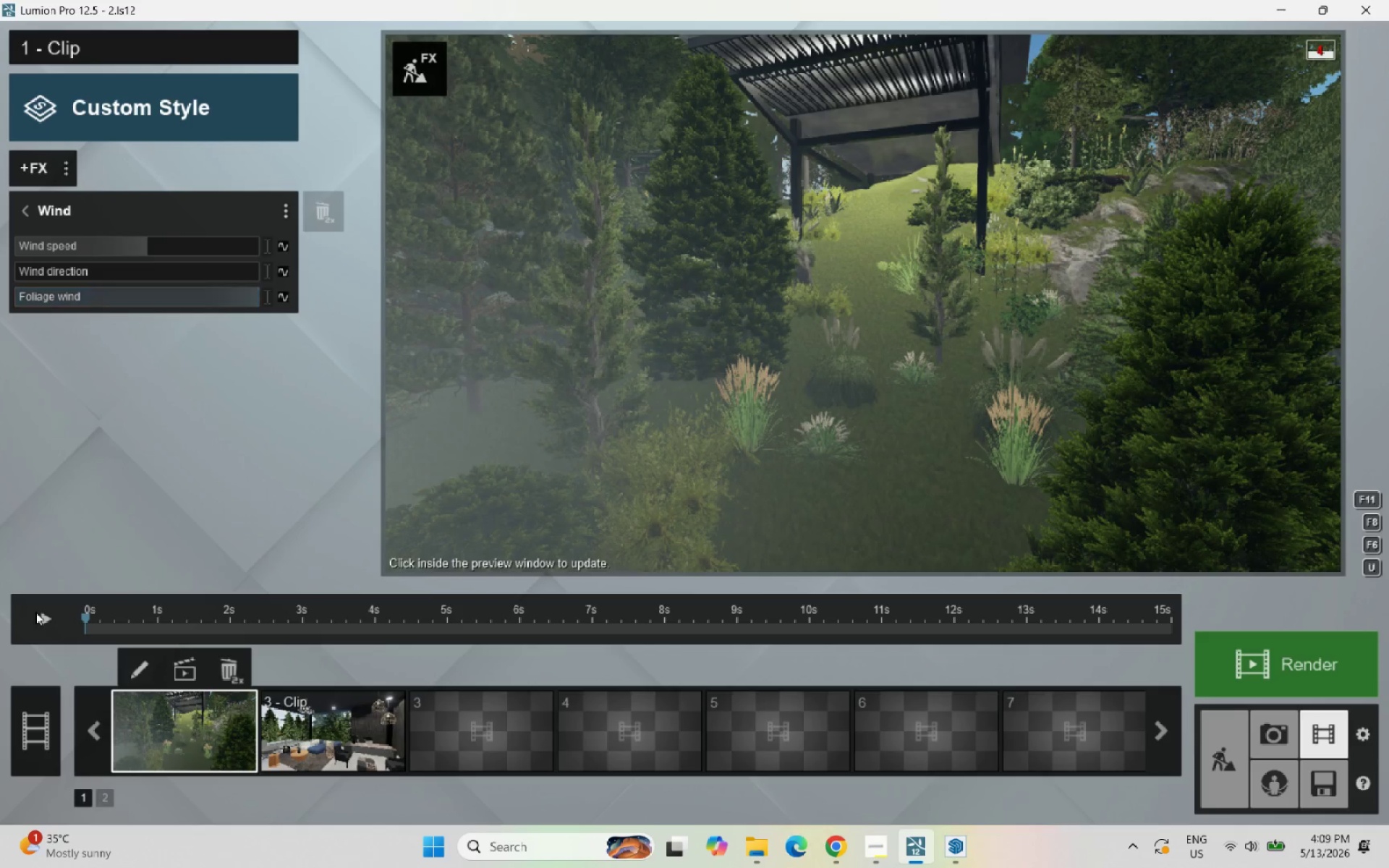 
double_click([39, 616])
 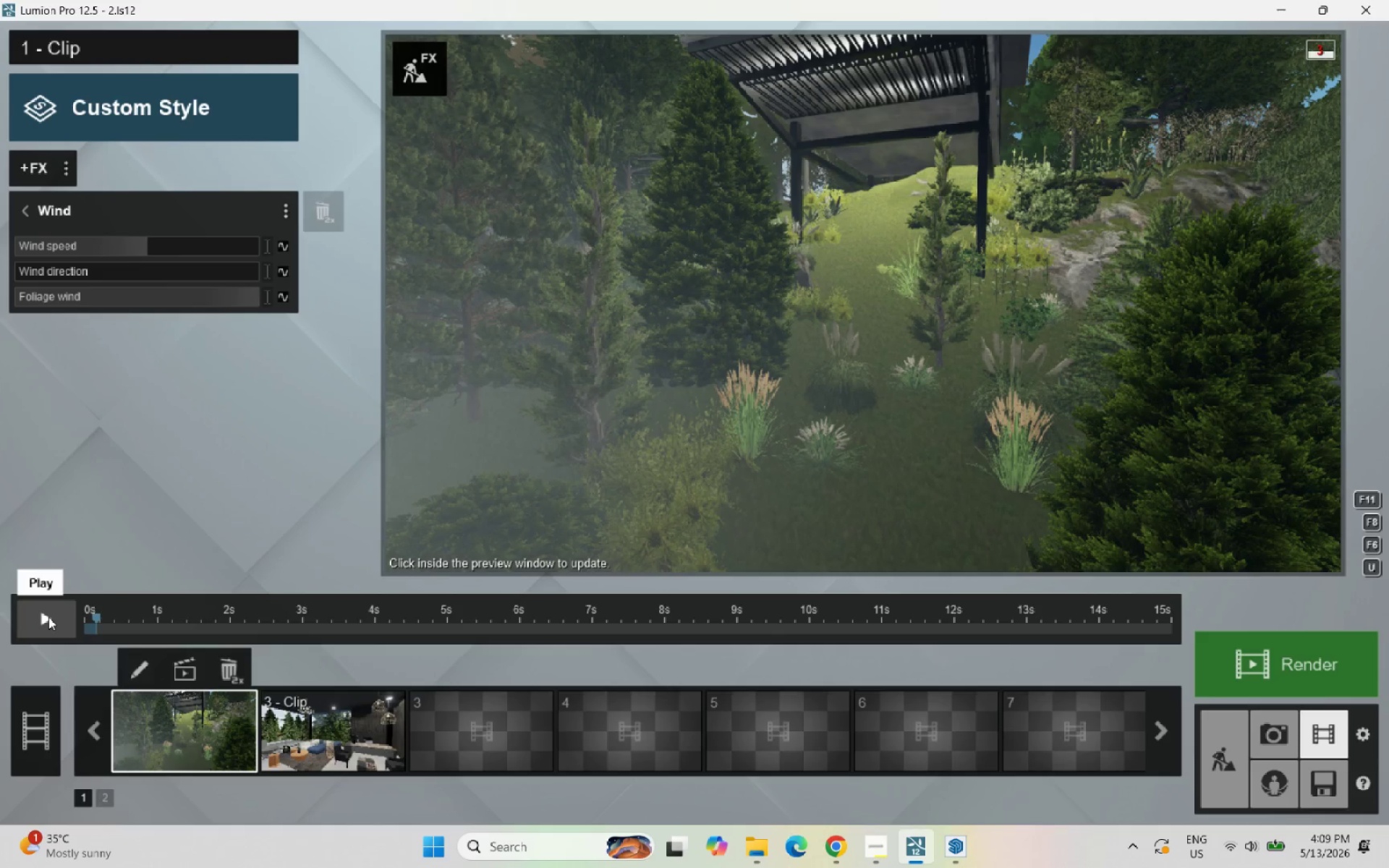 
left_click([51, 621])
 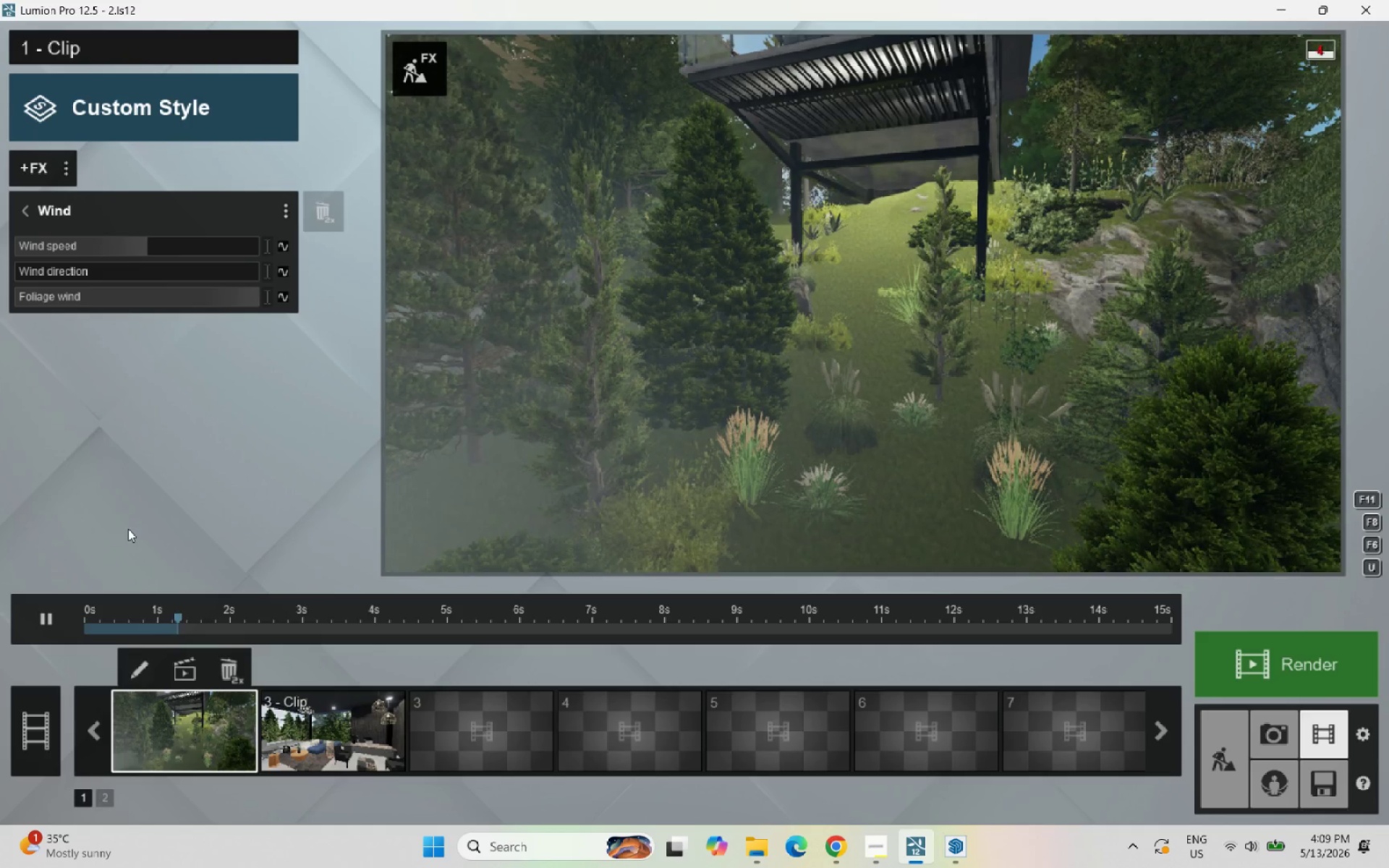 
wait(5.92)
 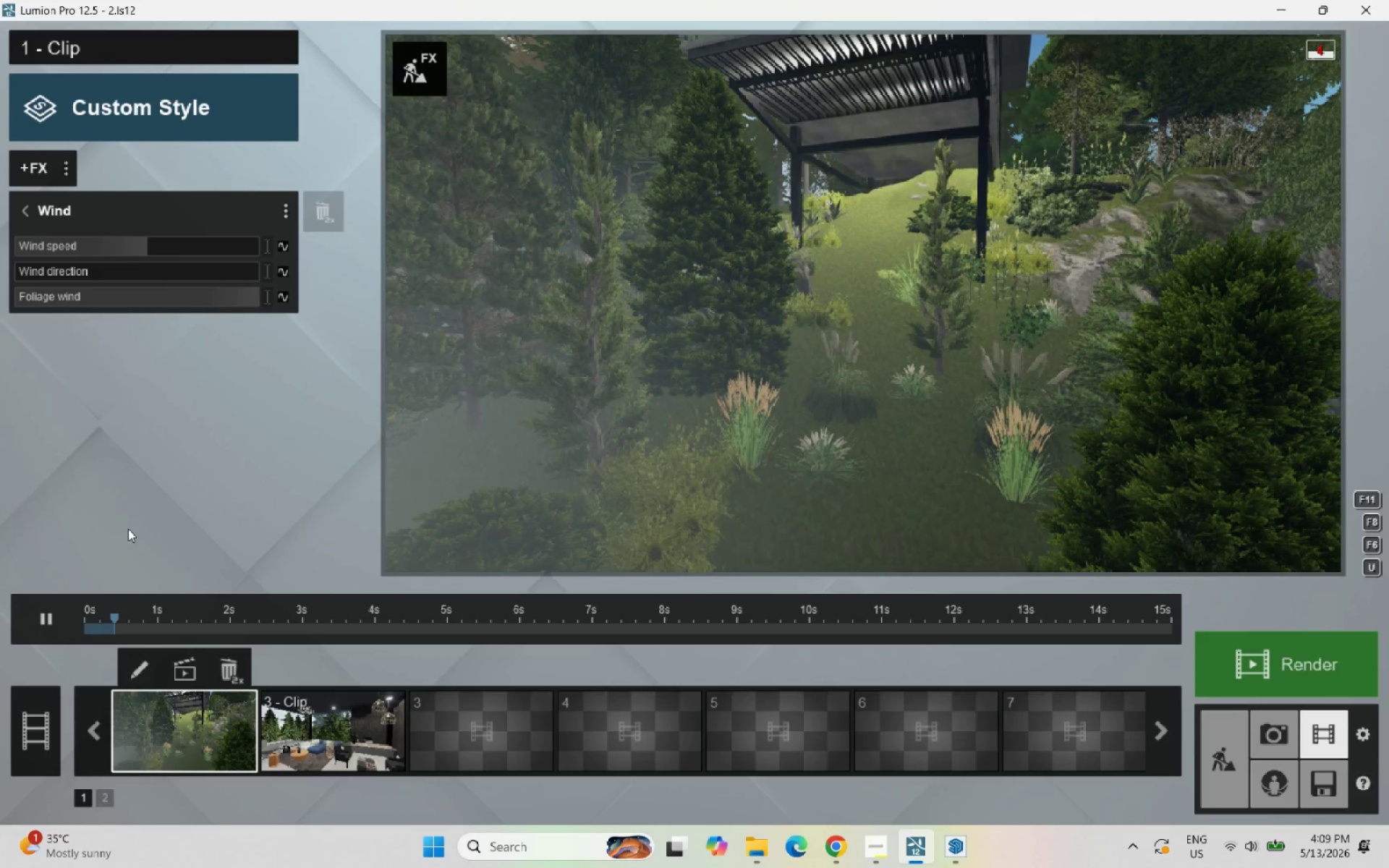 
left_click_drag(start_coordinate=[153, 245], to_coordinate=[169, 251])
 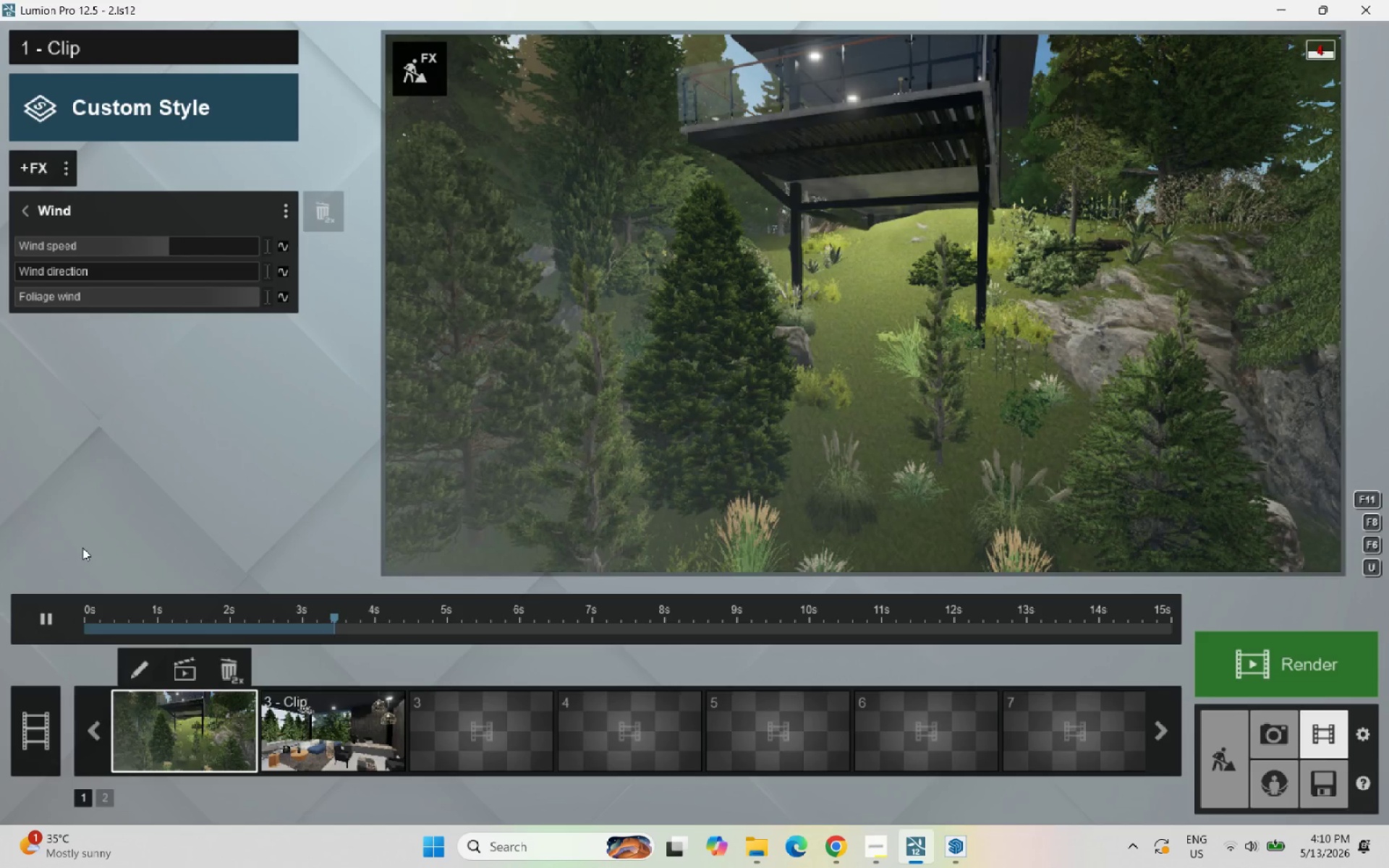 
wait(5.58)
 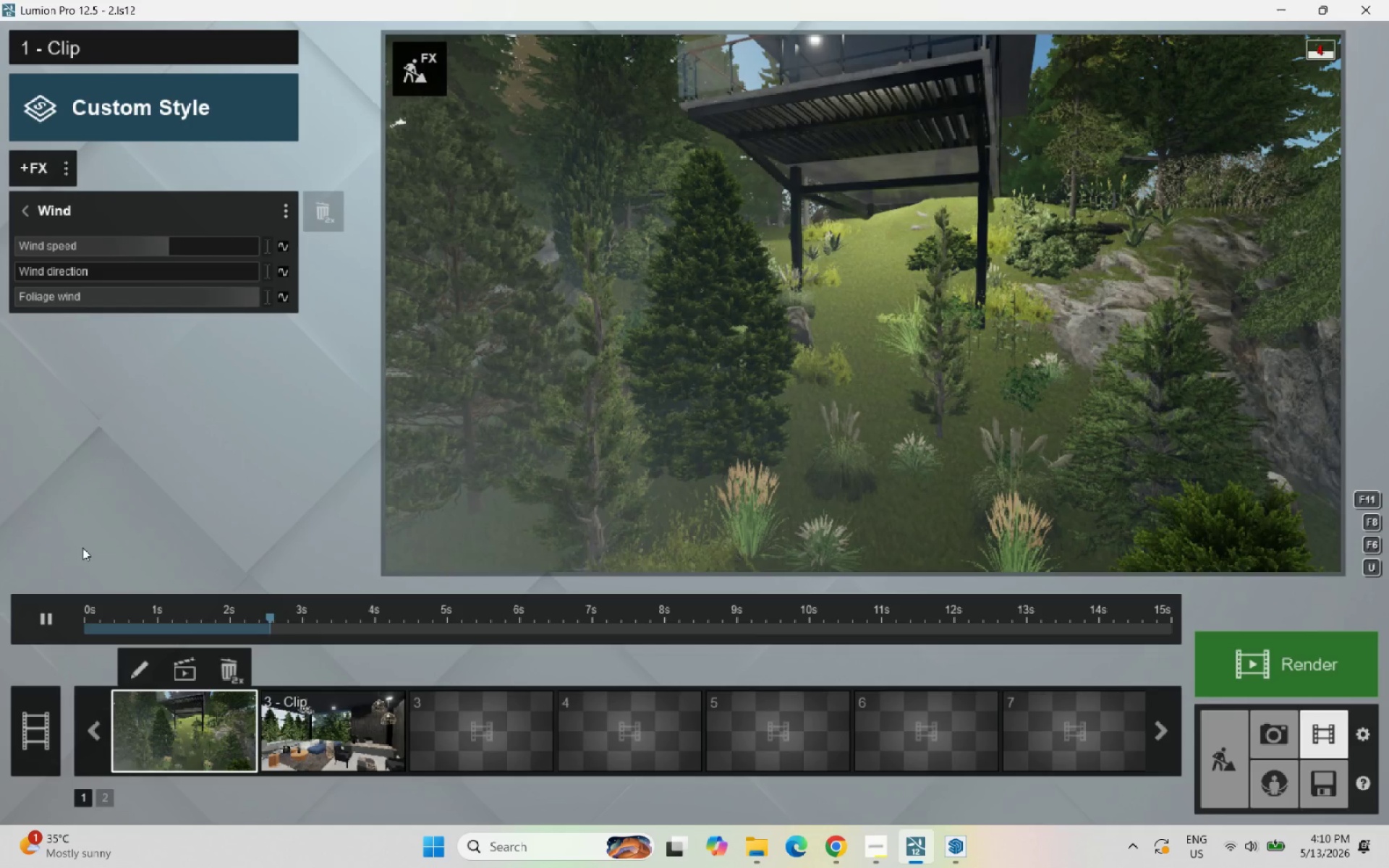 
left_click_drag(start_coordinate=[171, 245], to_coordinate=[184, 248])
 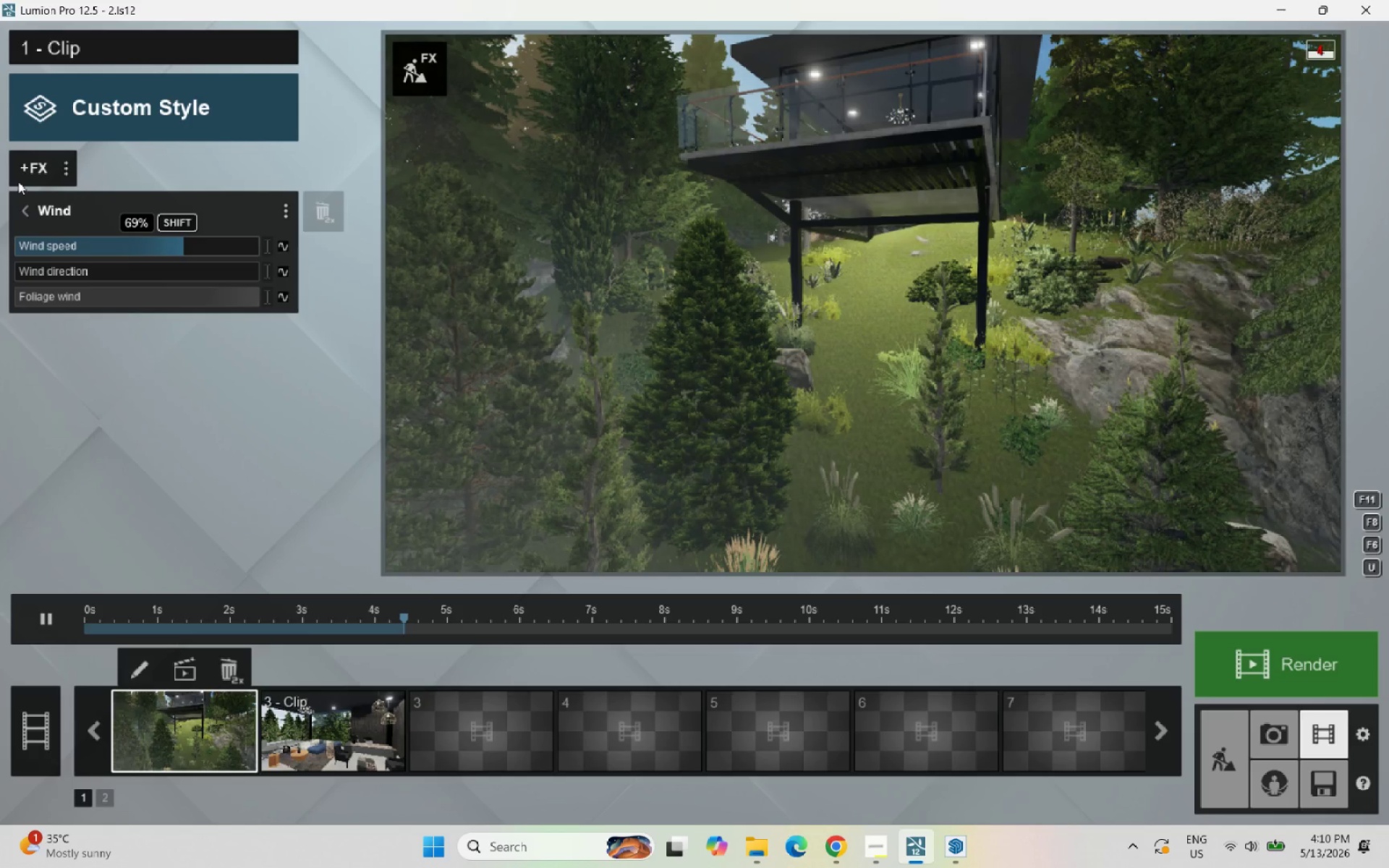 
left_click([31, 170])
 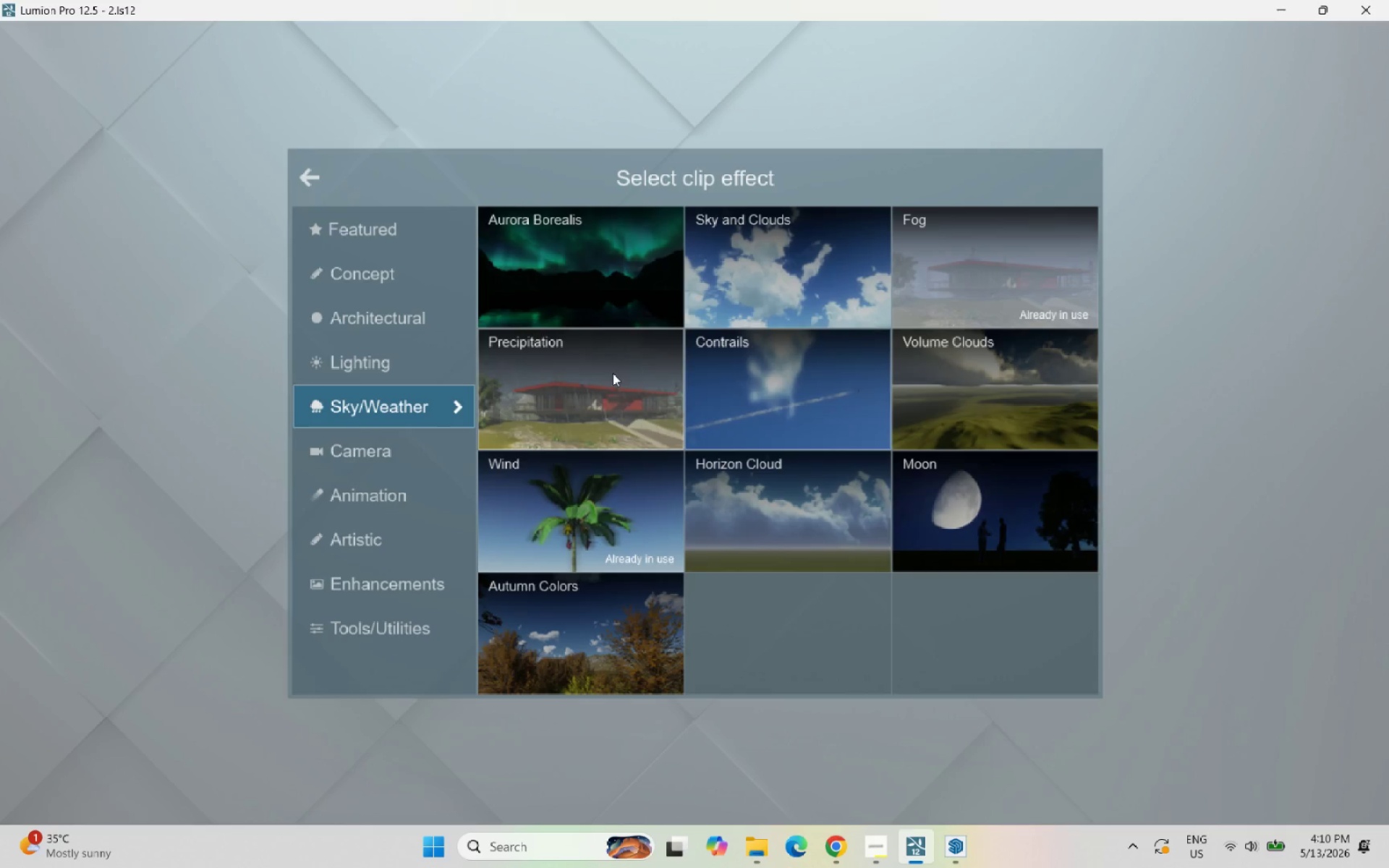 
left_click([395, 450])
 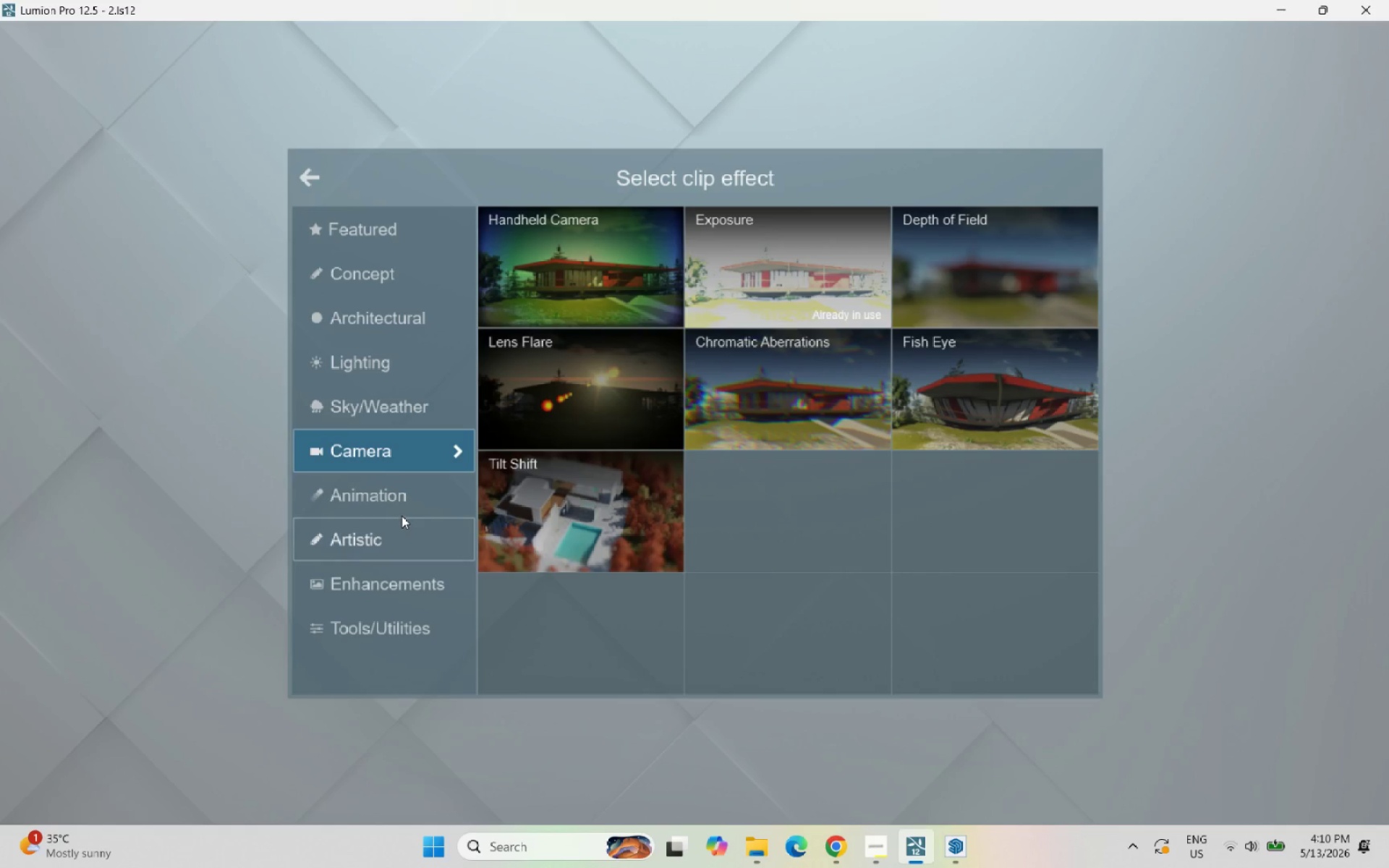 
left_click([410, 508])
 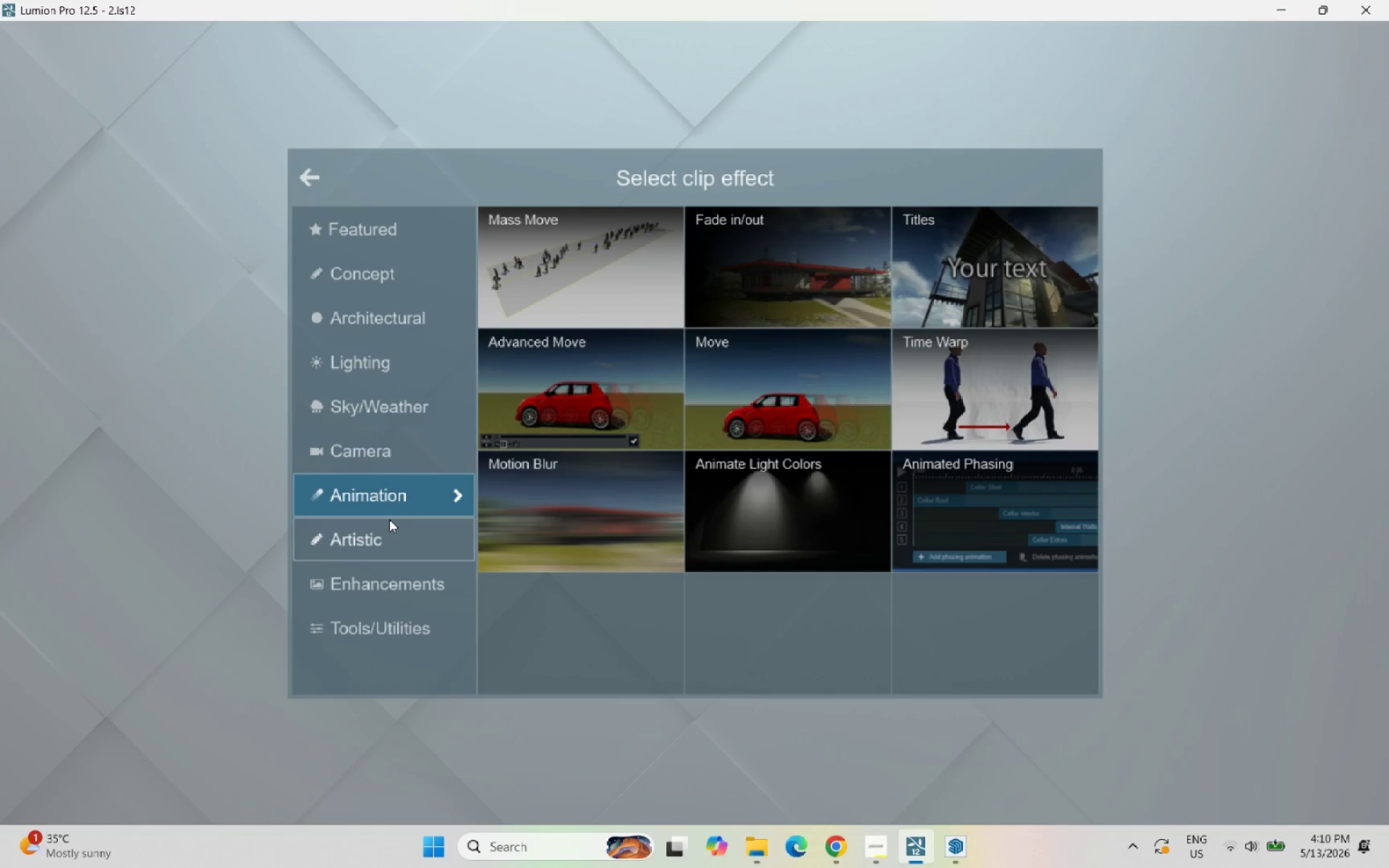 
left_click([389, 519])
 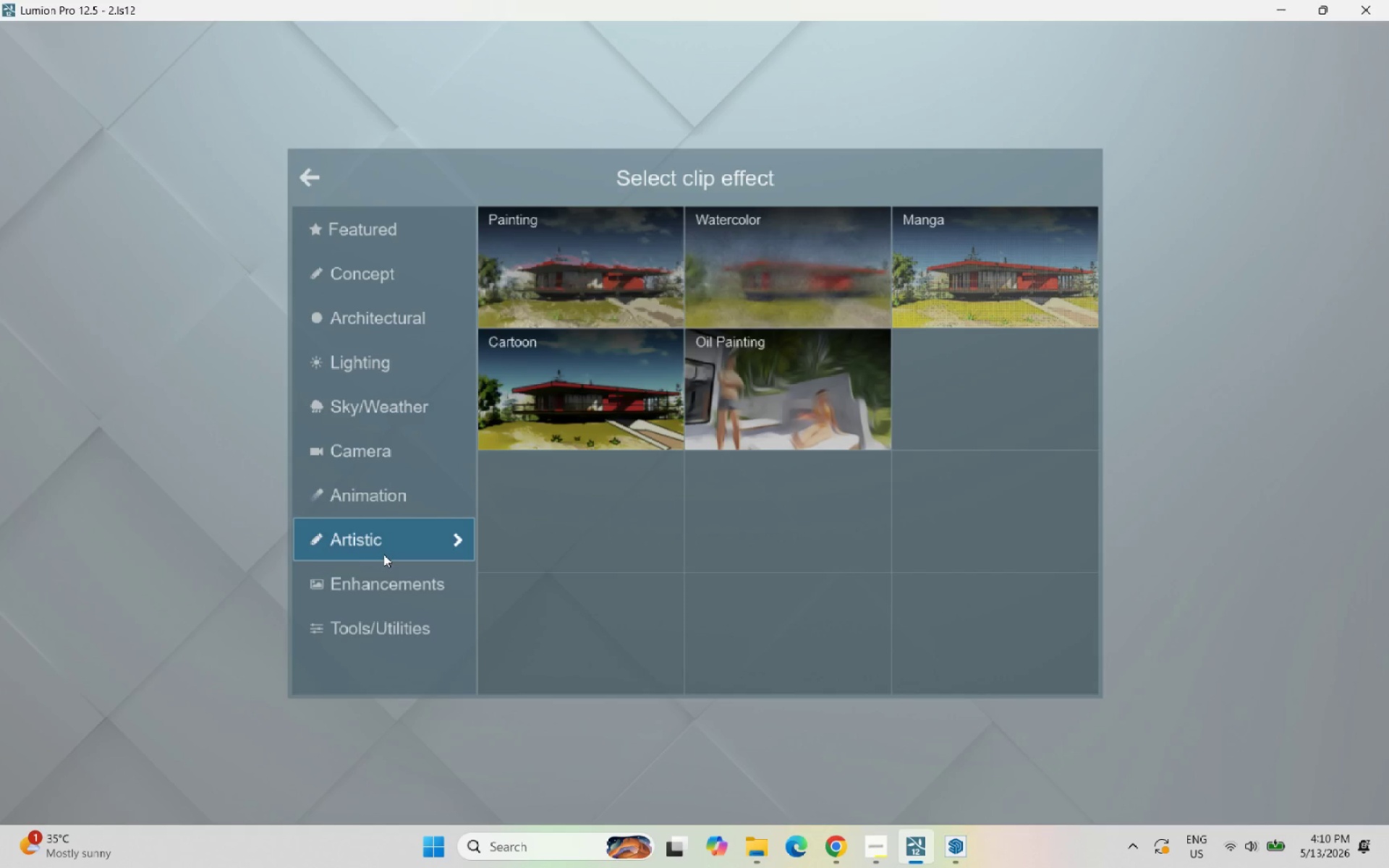 
left_click([383, 554])
 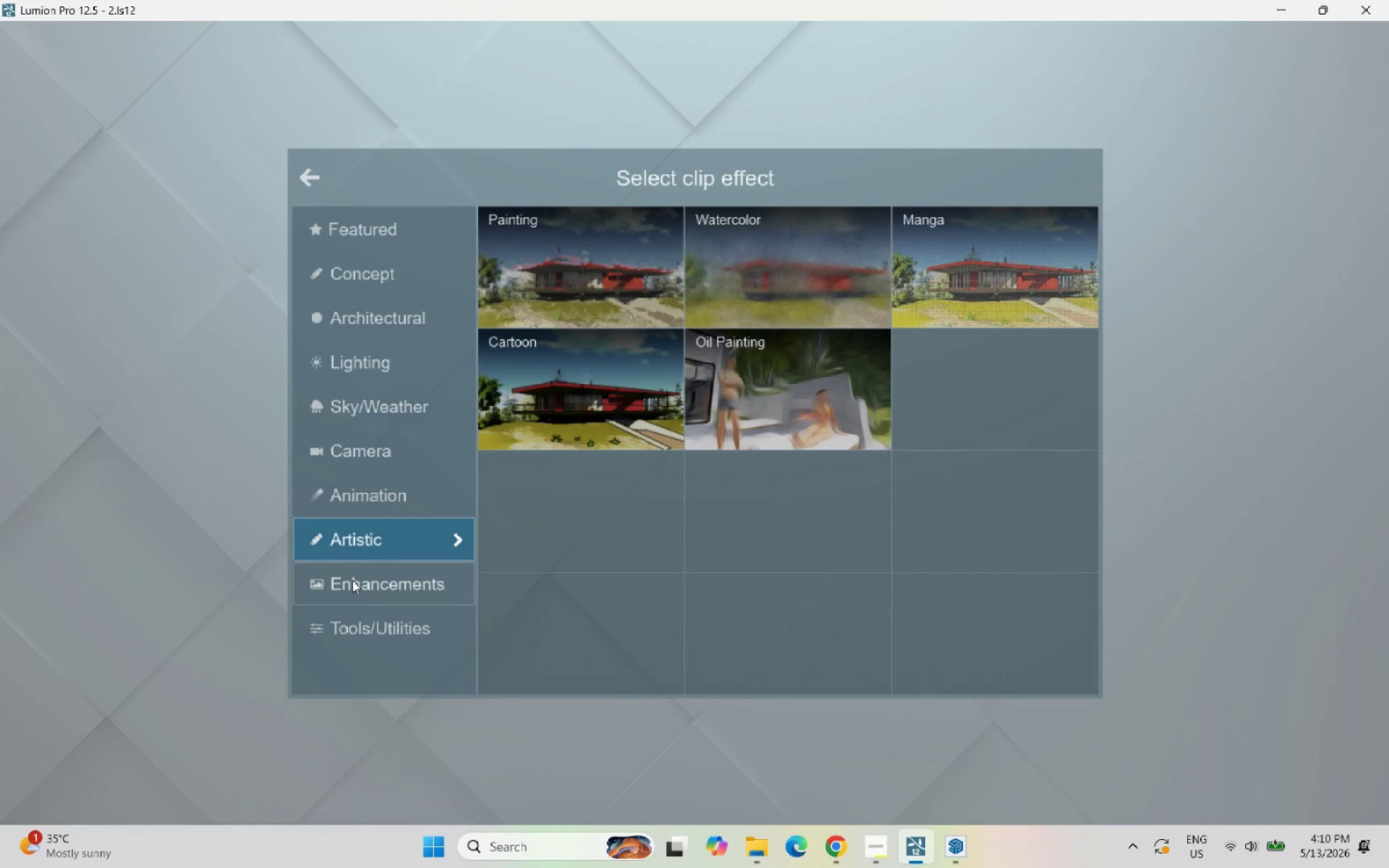 
left_click([352, 583])
 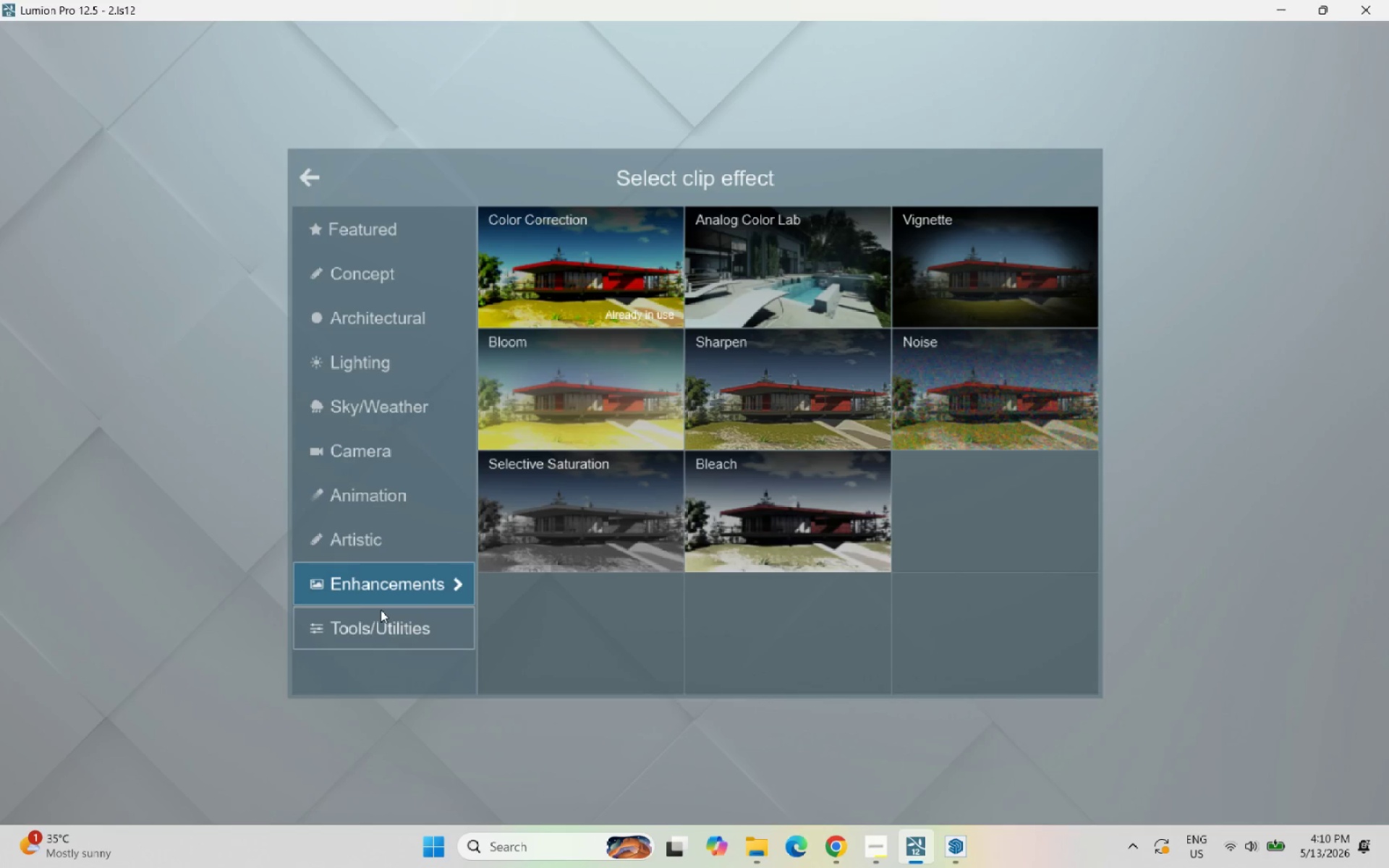 
left_click([383, 610])
 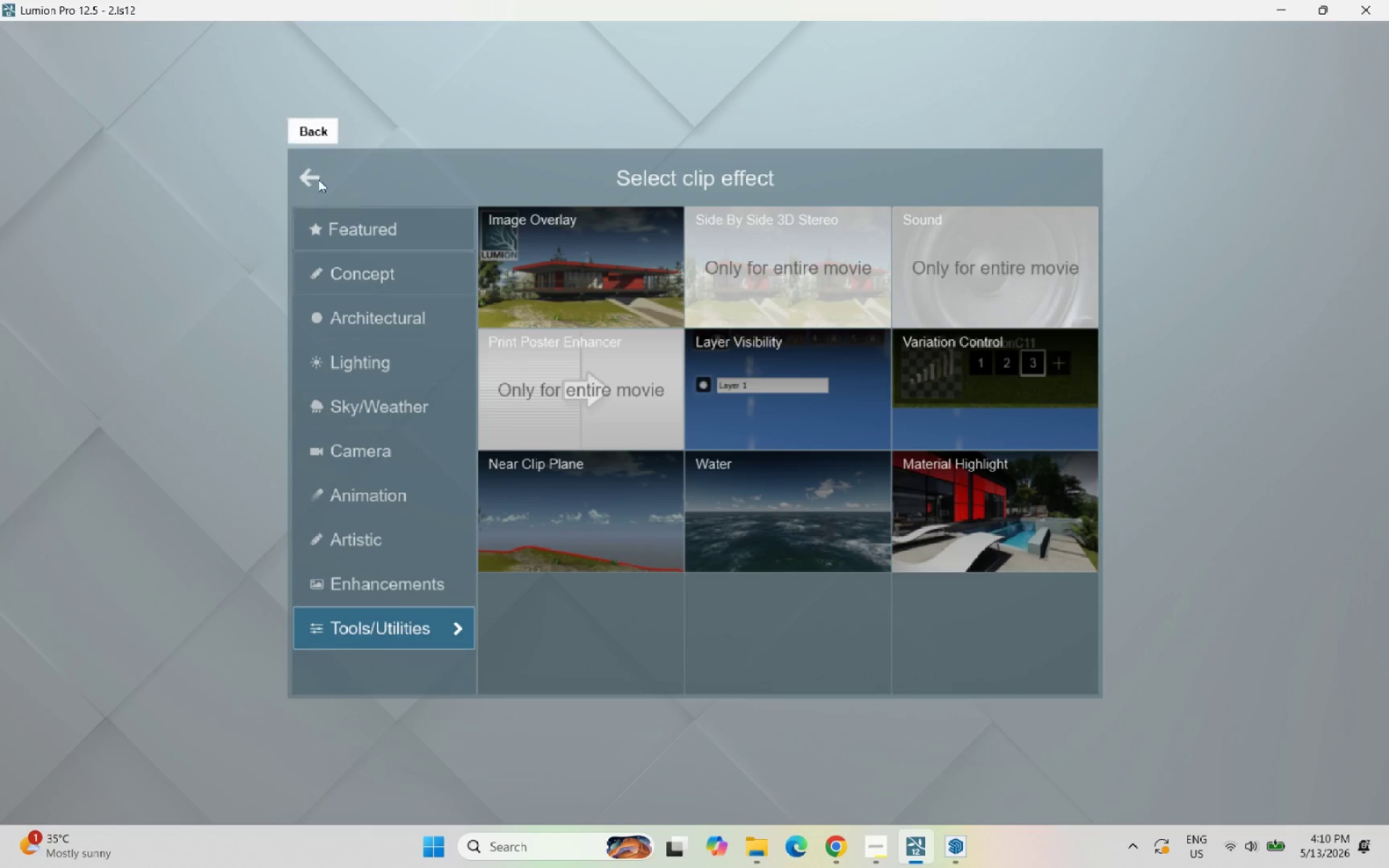 
left_click([297, 166])
 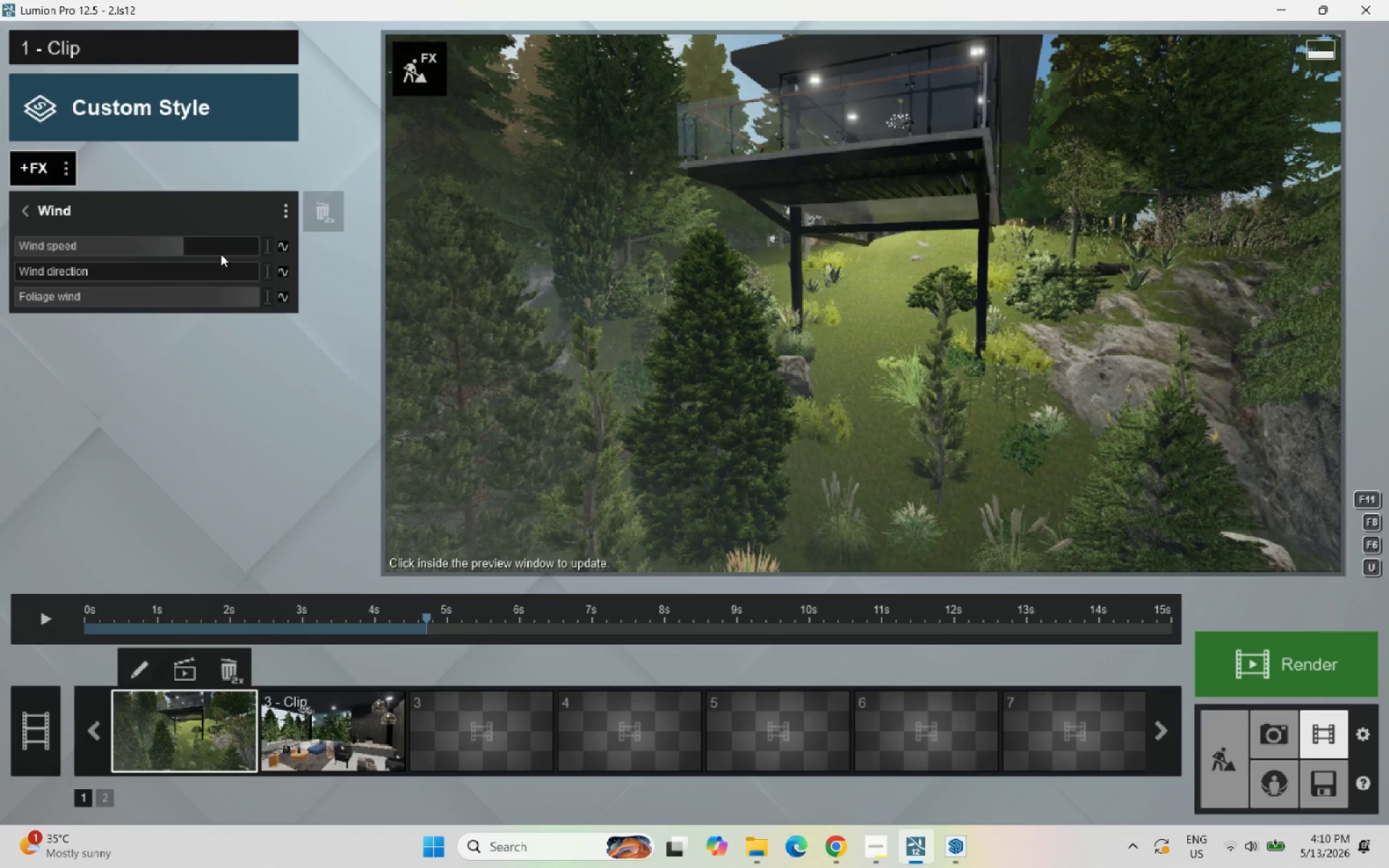 
left_click([33, 205])
 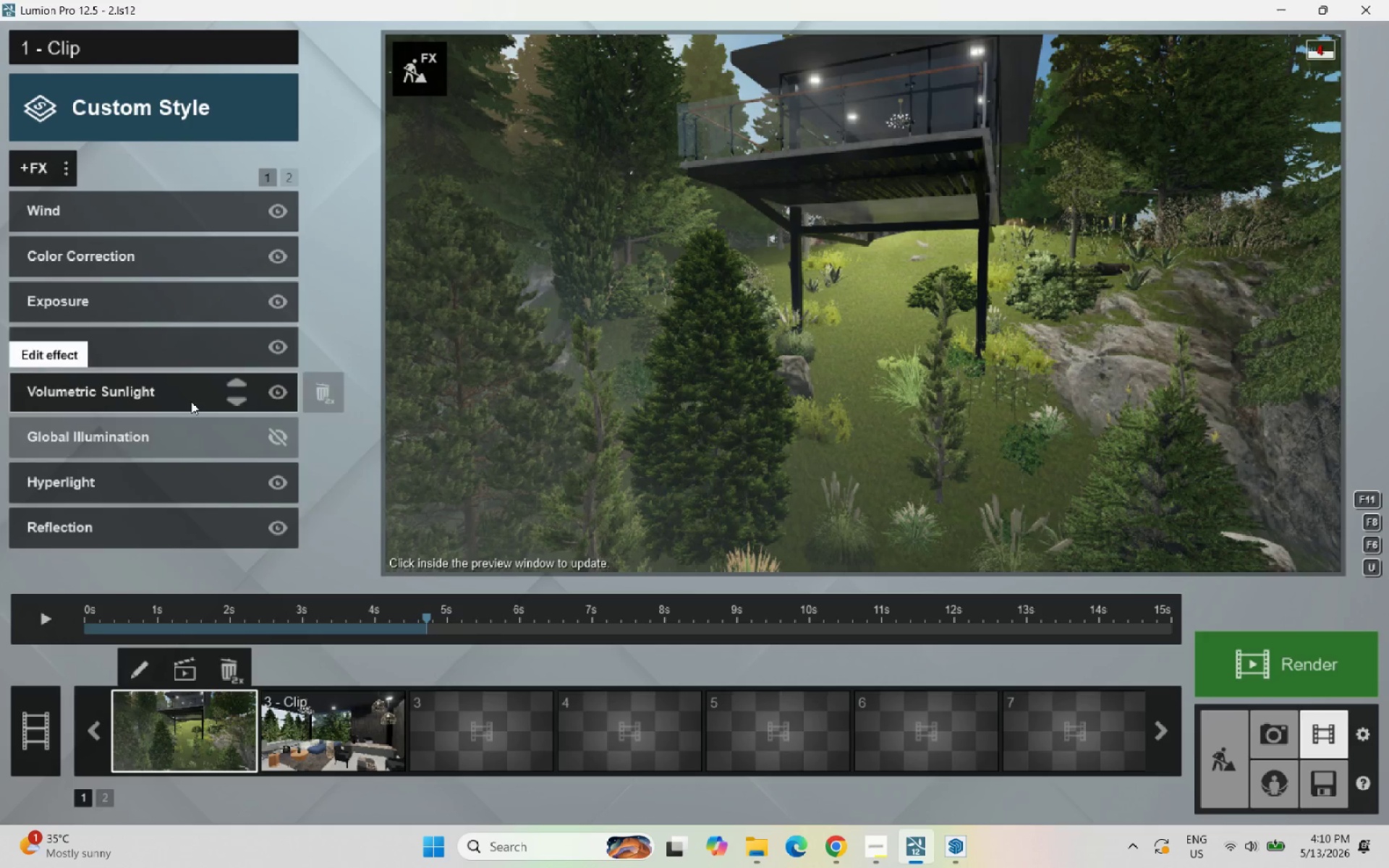 
left_click([278, 437])
 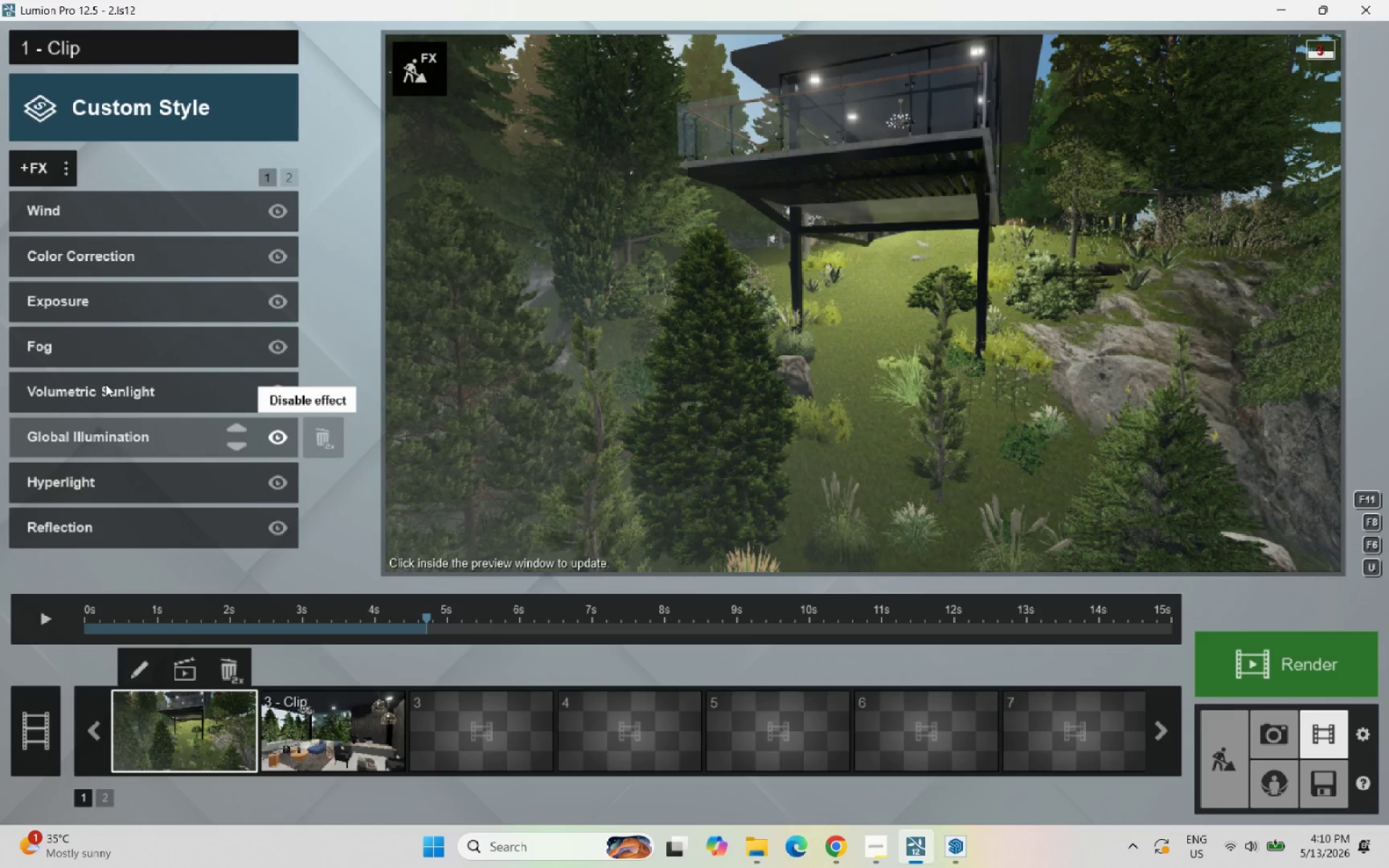 
left_click([47, 618])
 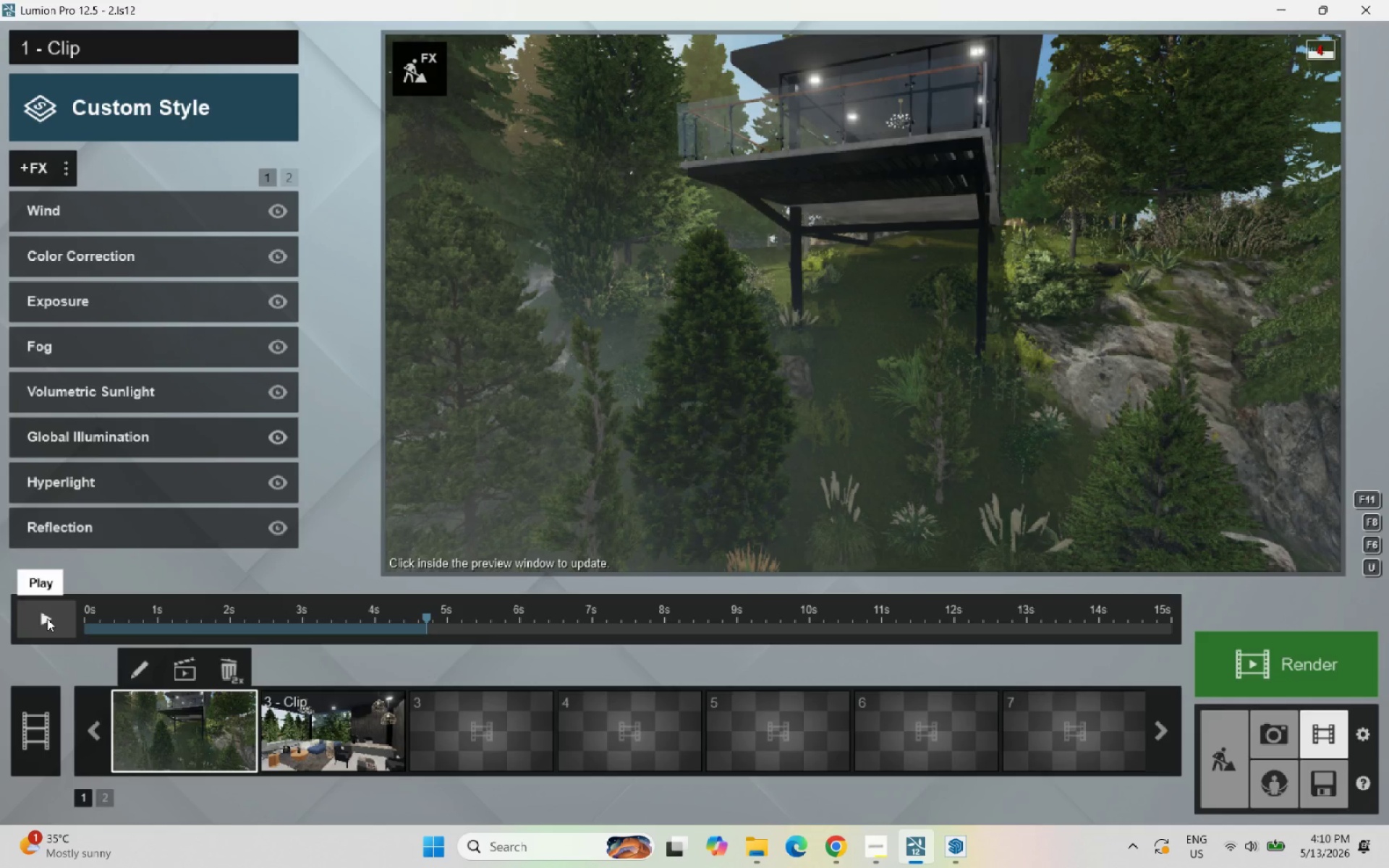 
left_click([47, 618])
 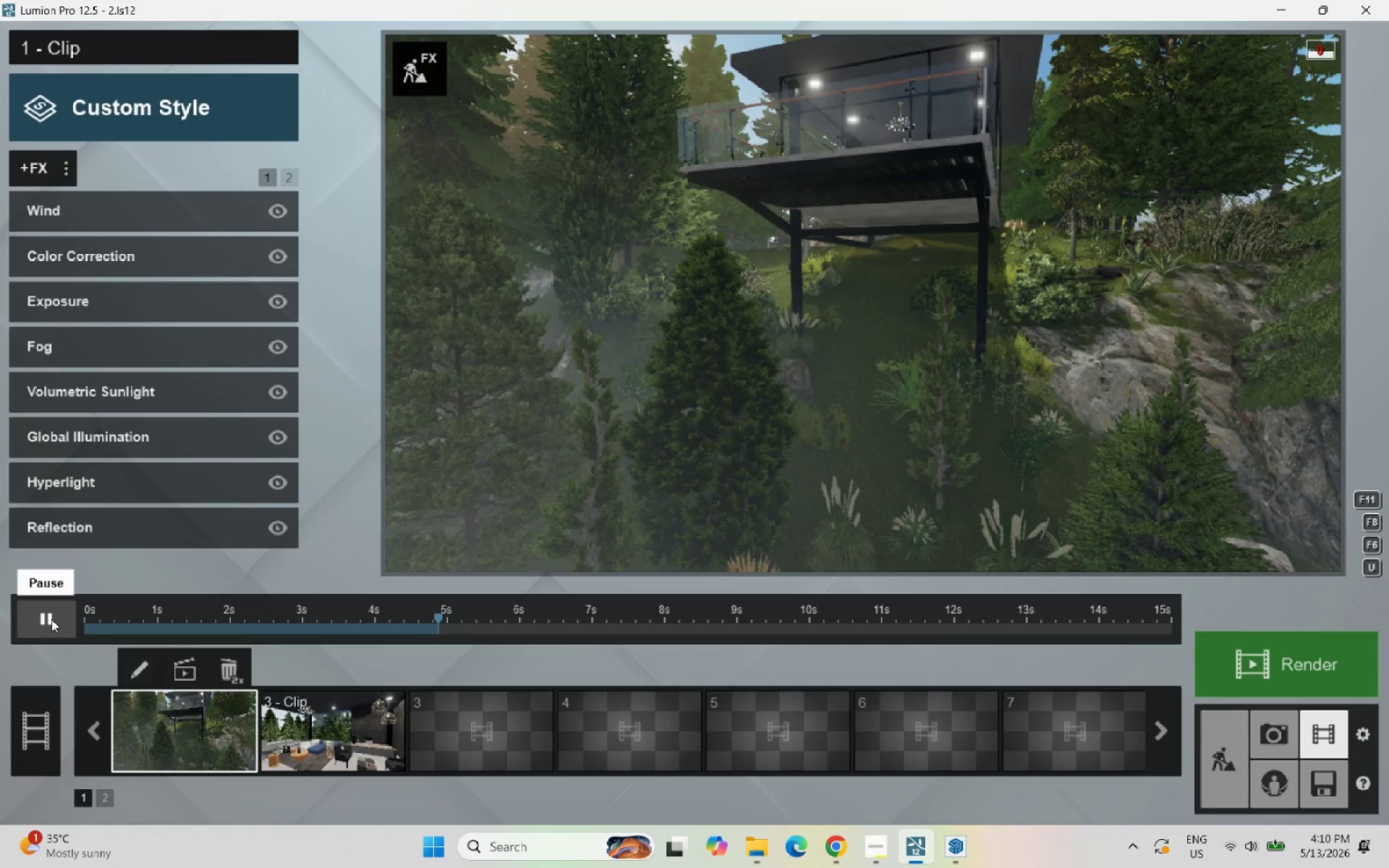 
wait(8.7)
 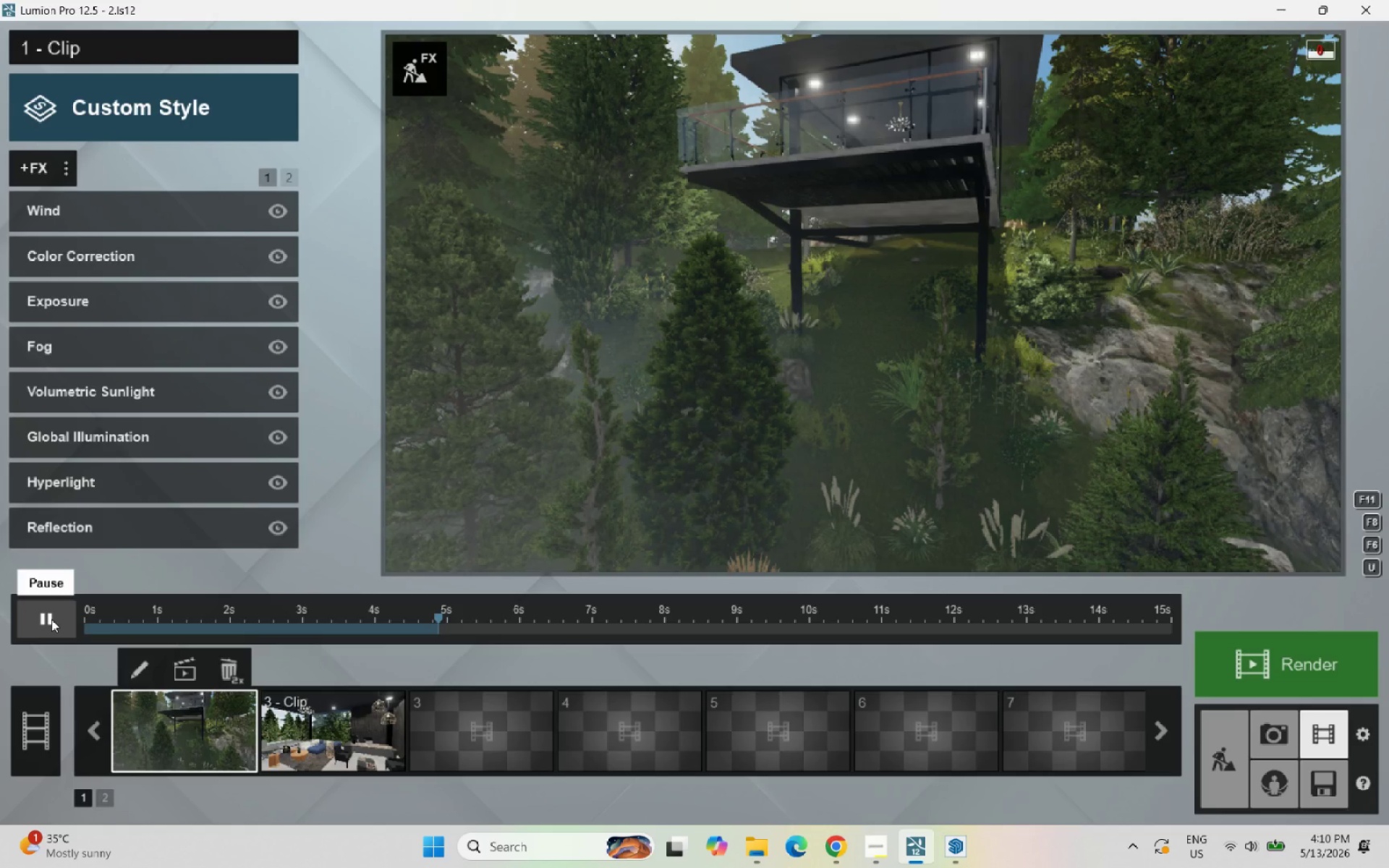 
double_click([274, 435])
 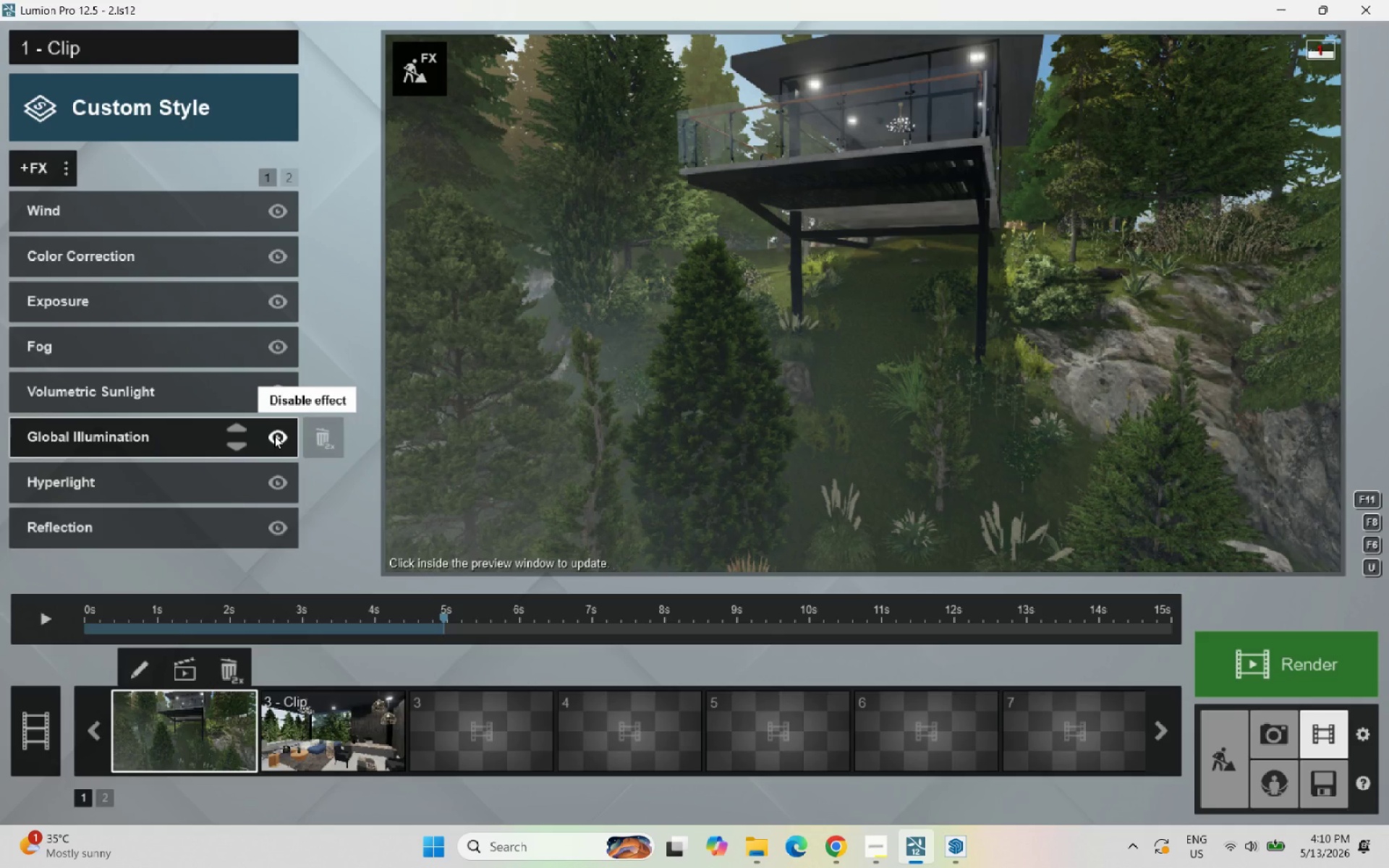 
wait(13.7)
 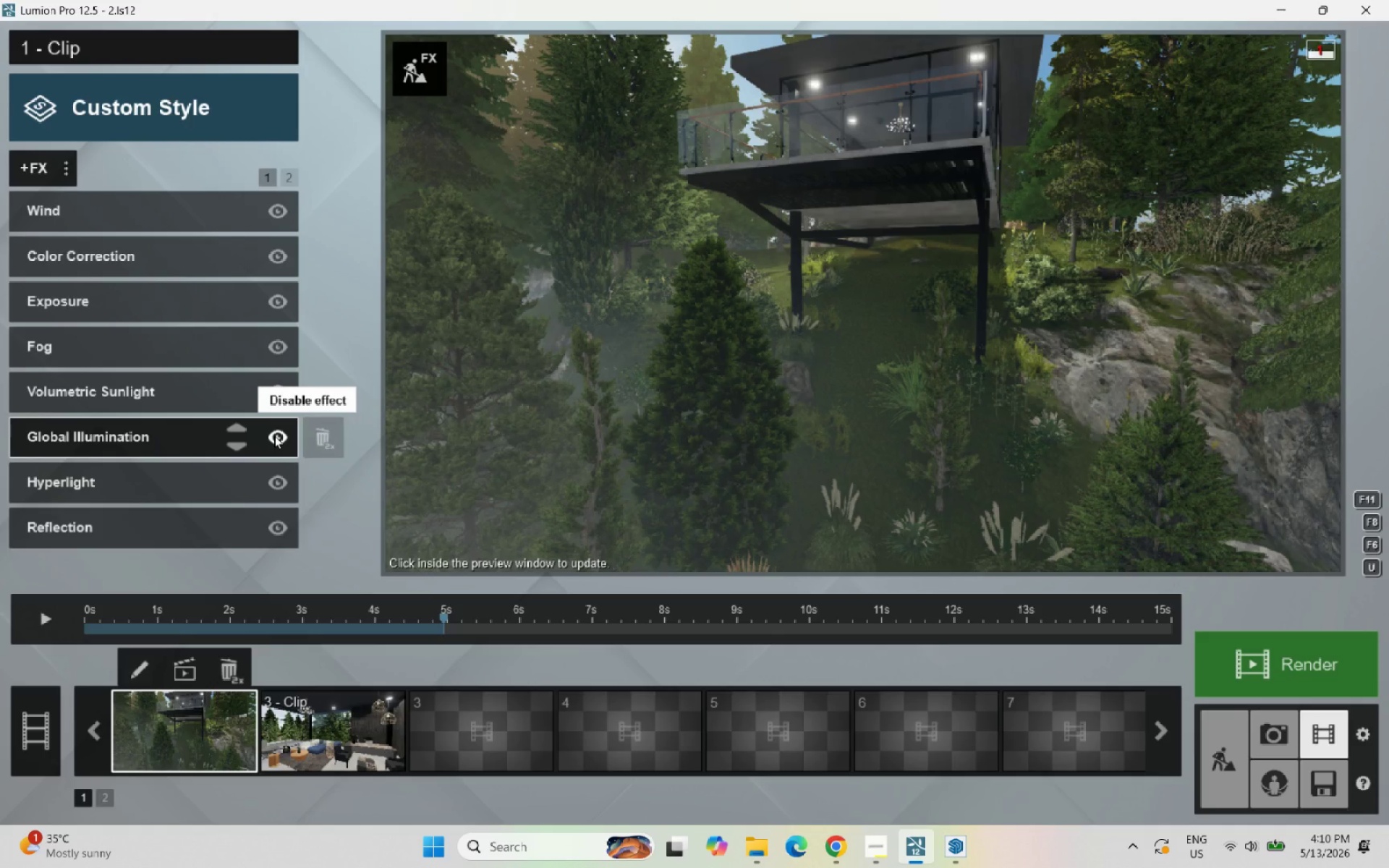 
left_click([279, 436])
 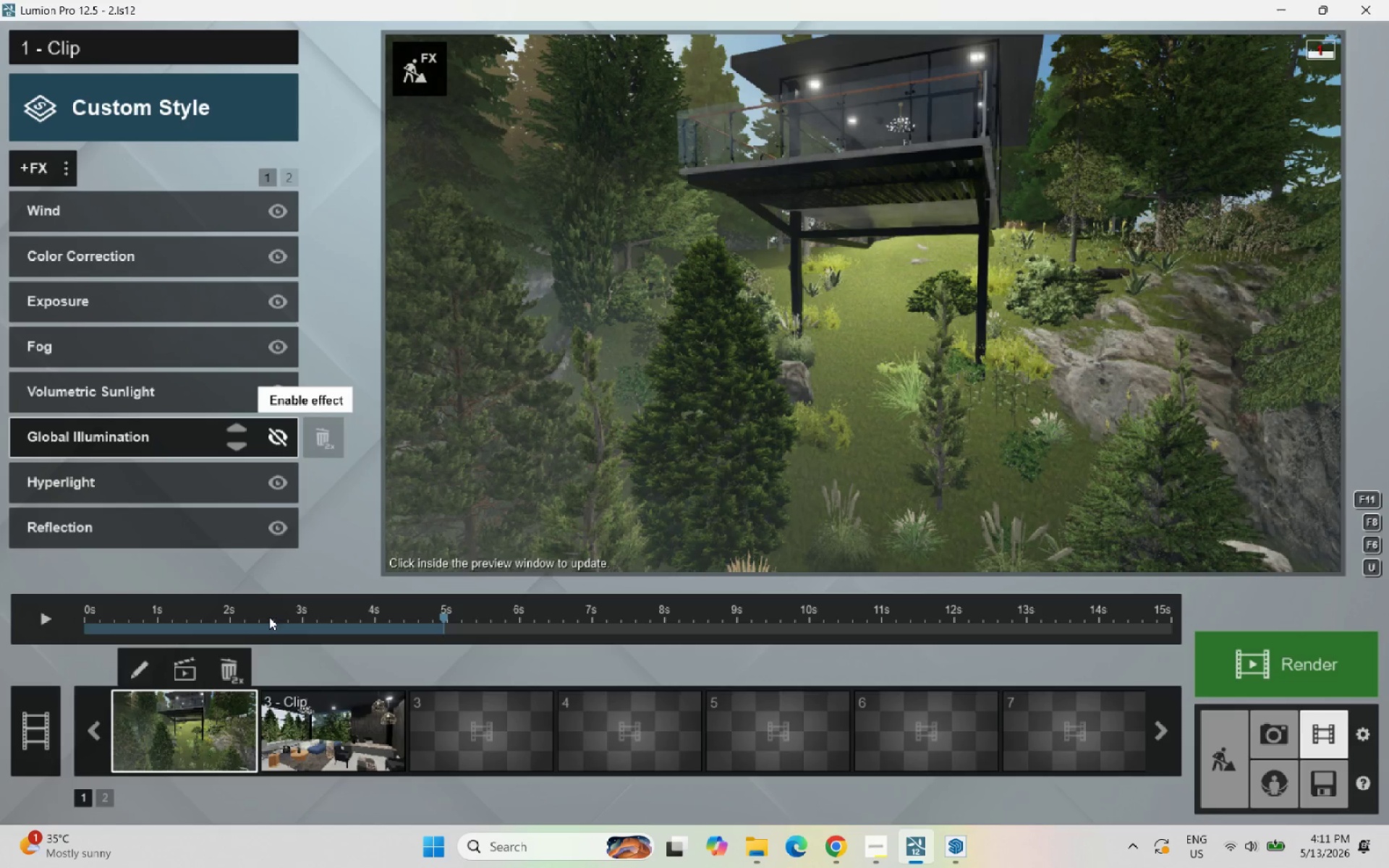 
wait(7.66)
 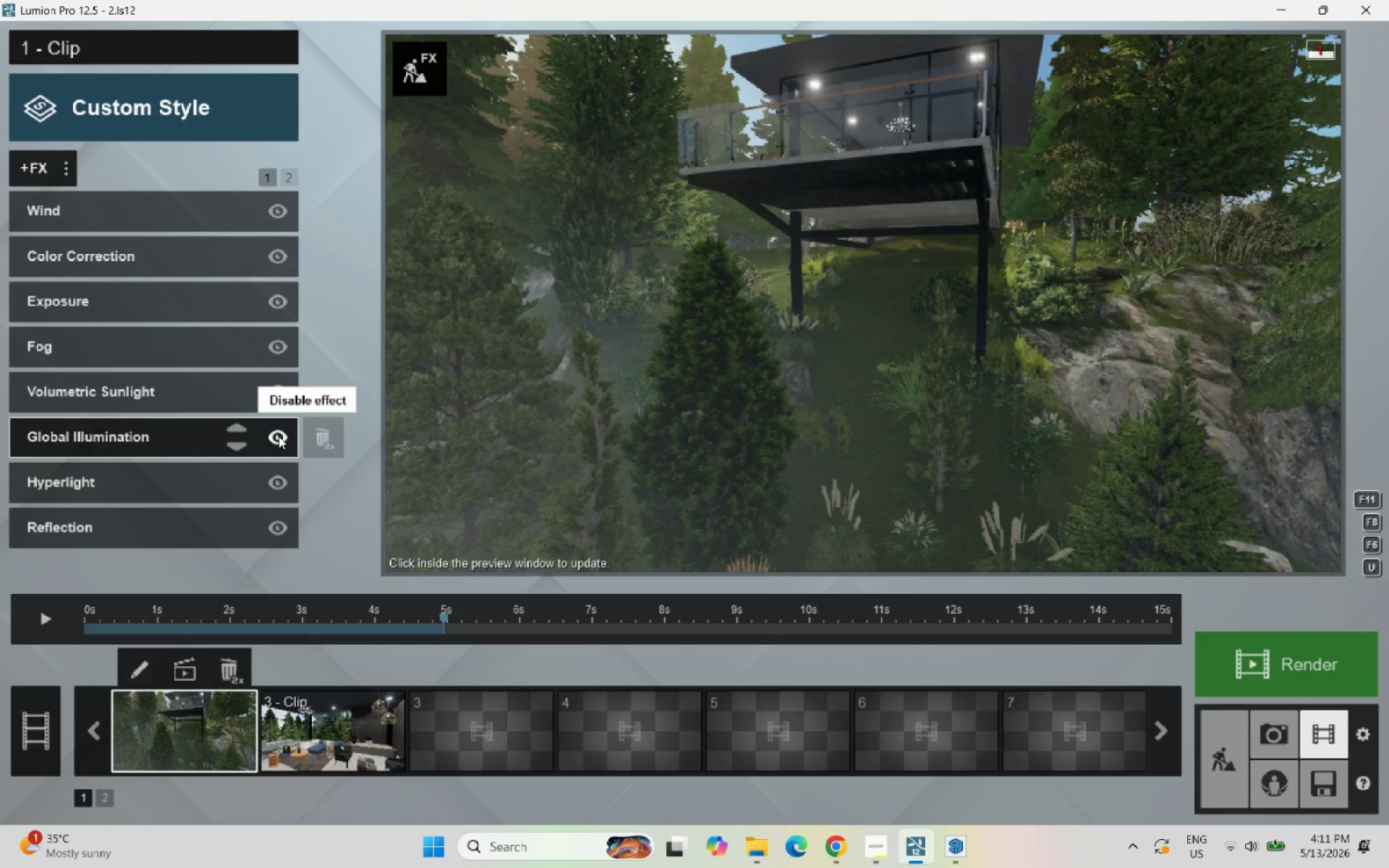 
left_click([50, 618])
 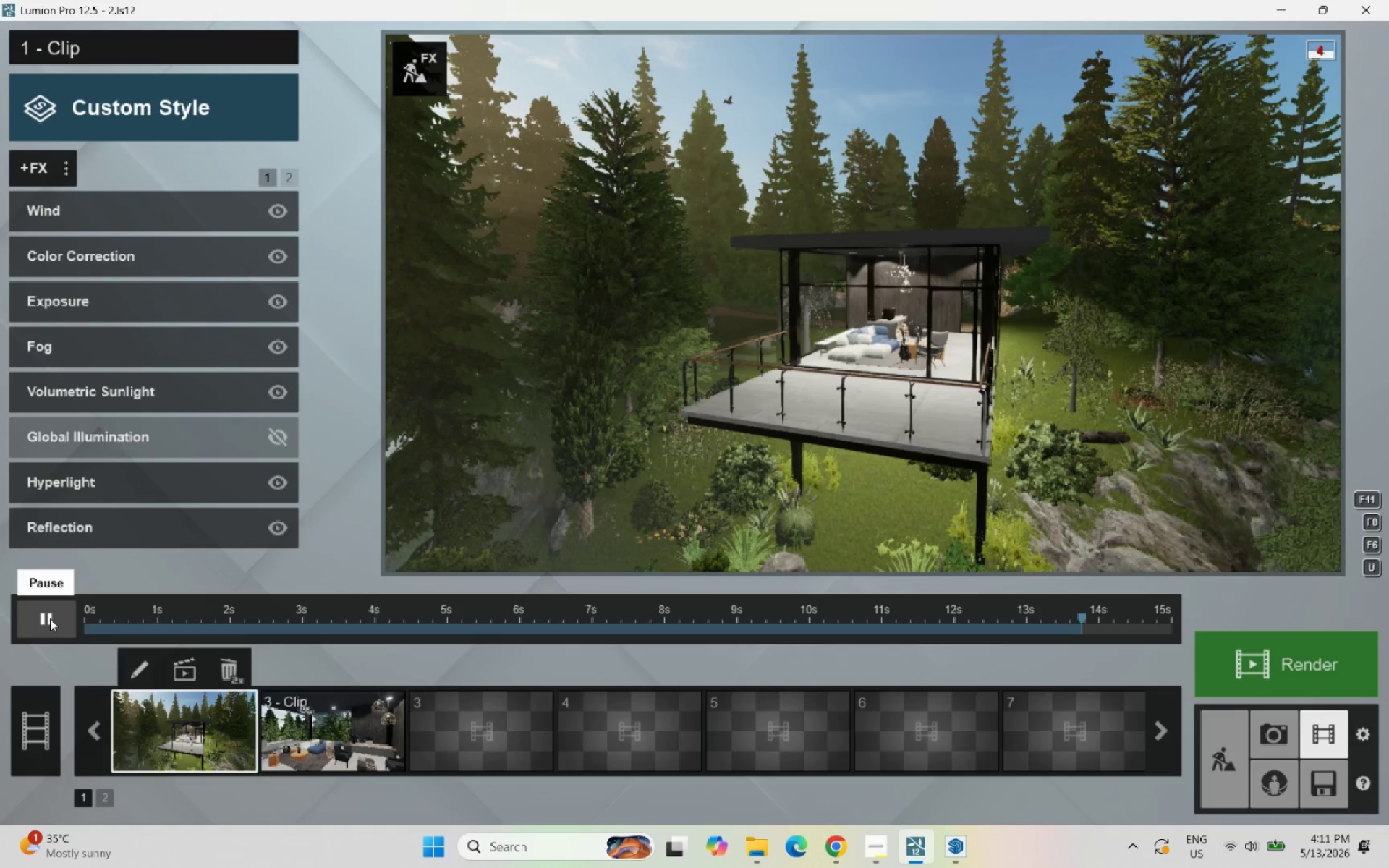 
wait(34.39)
 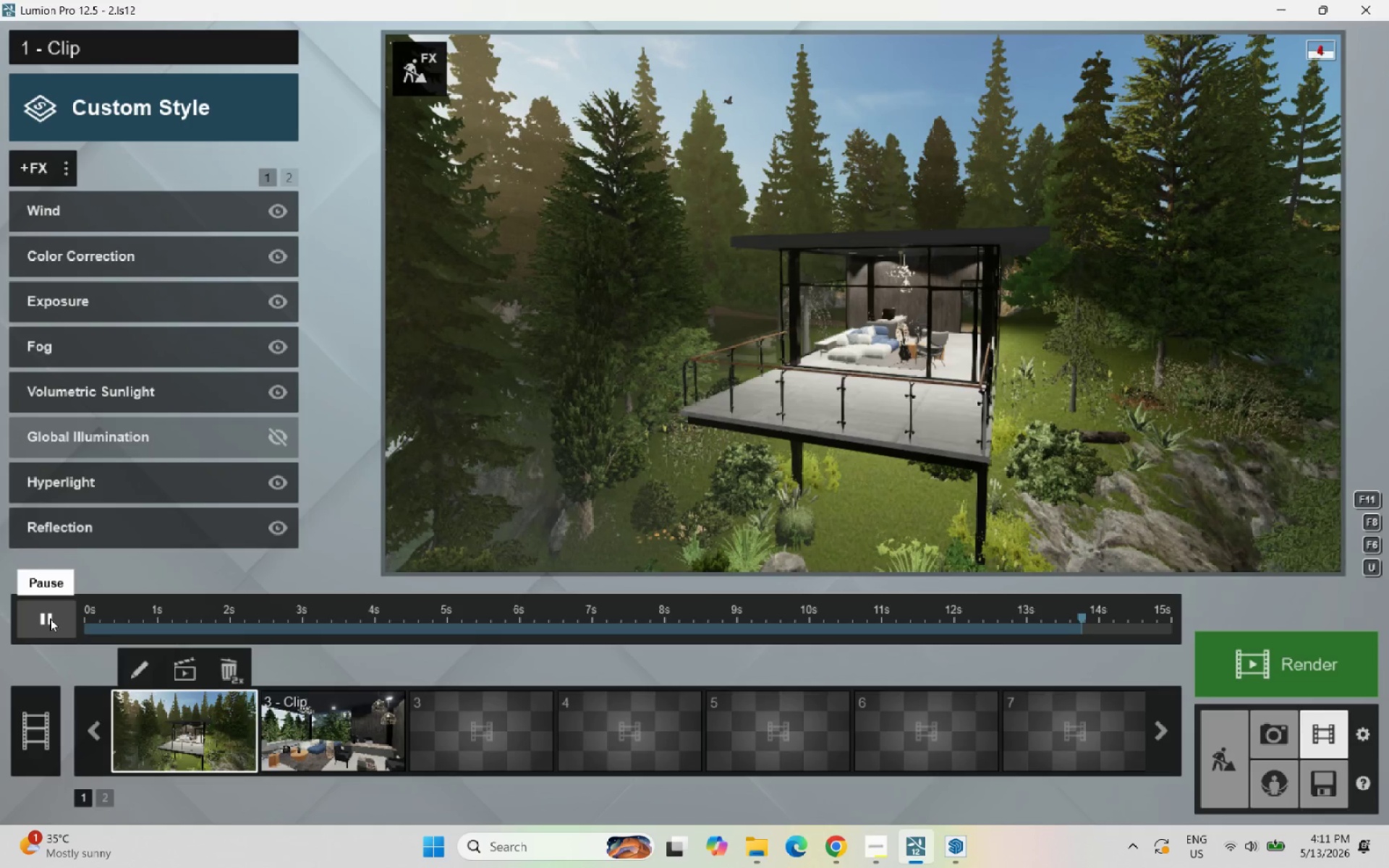 
double_click([300, 751])
 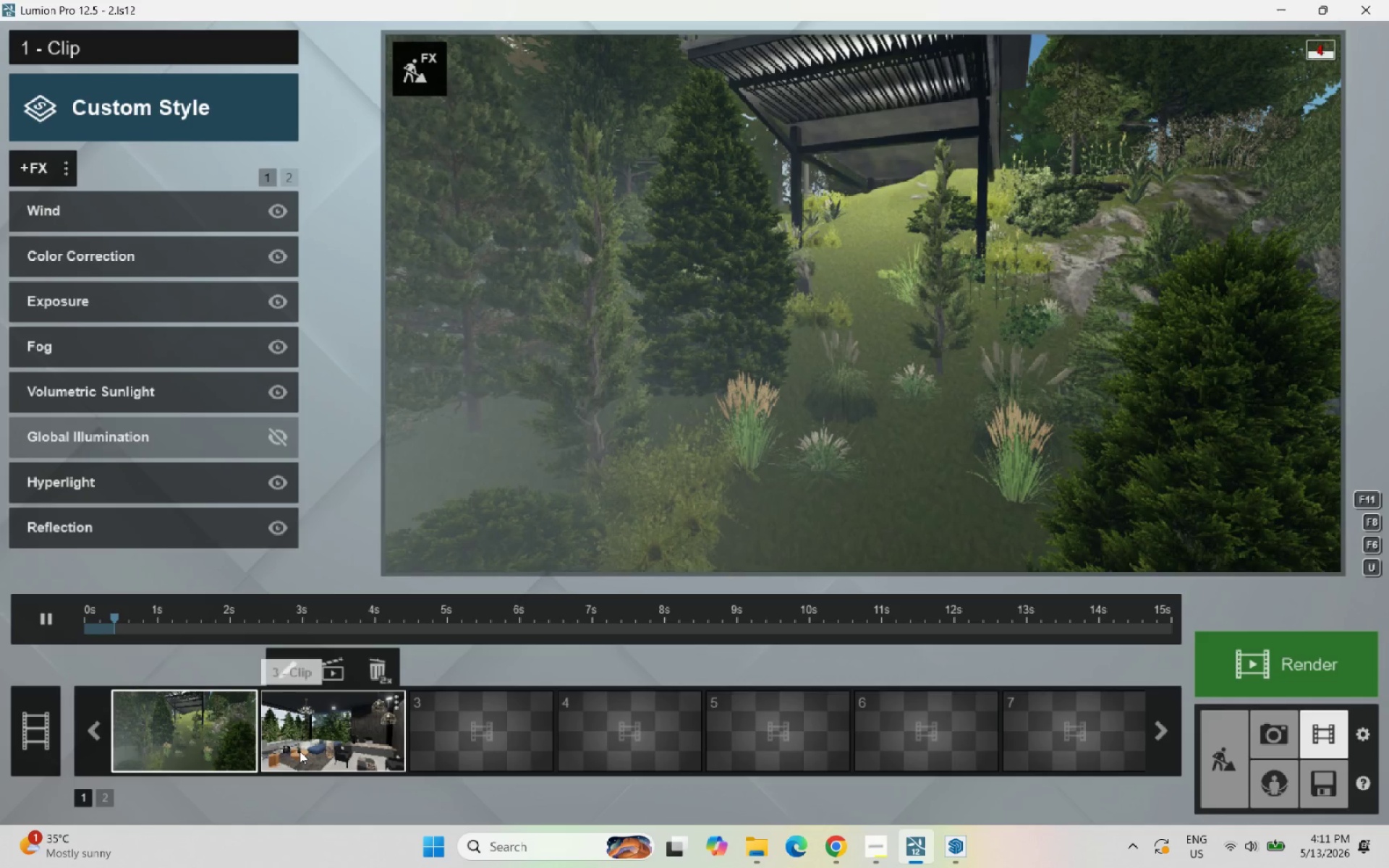 
triple_click([300, 751])
 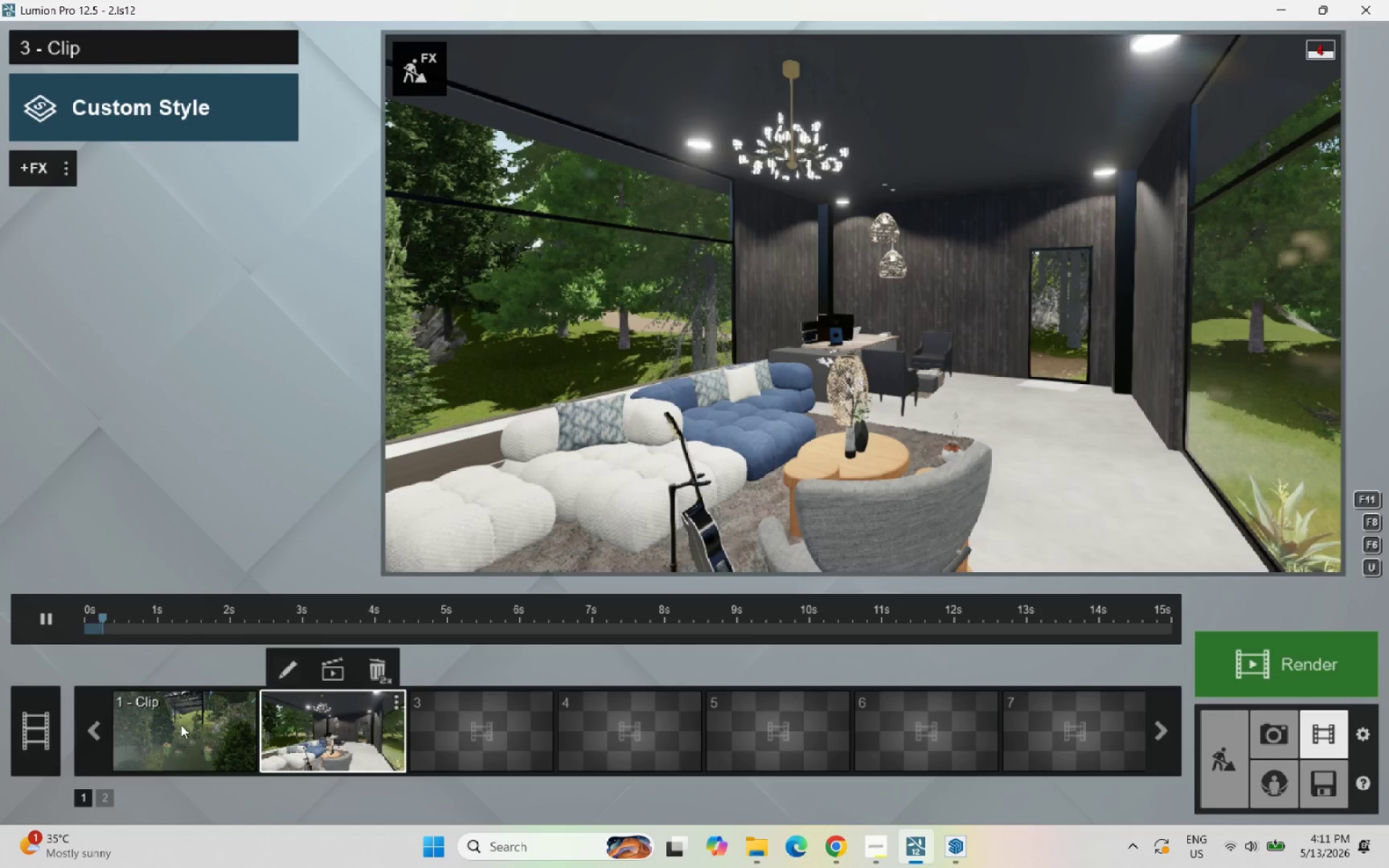 
double_click([179, 725])
 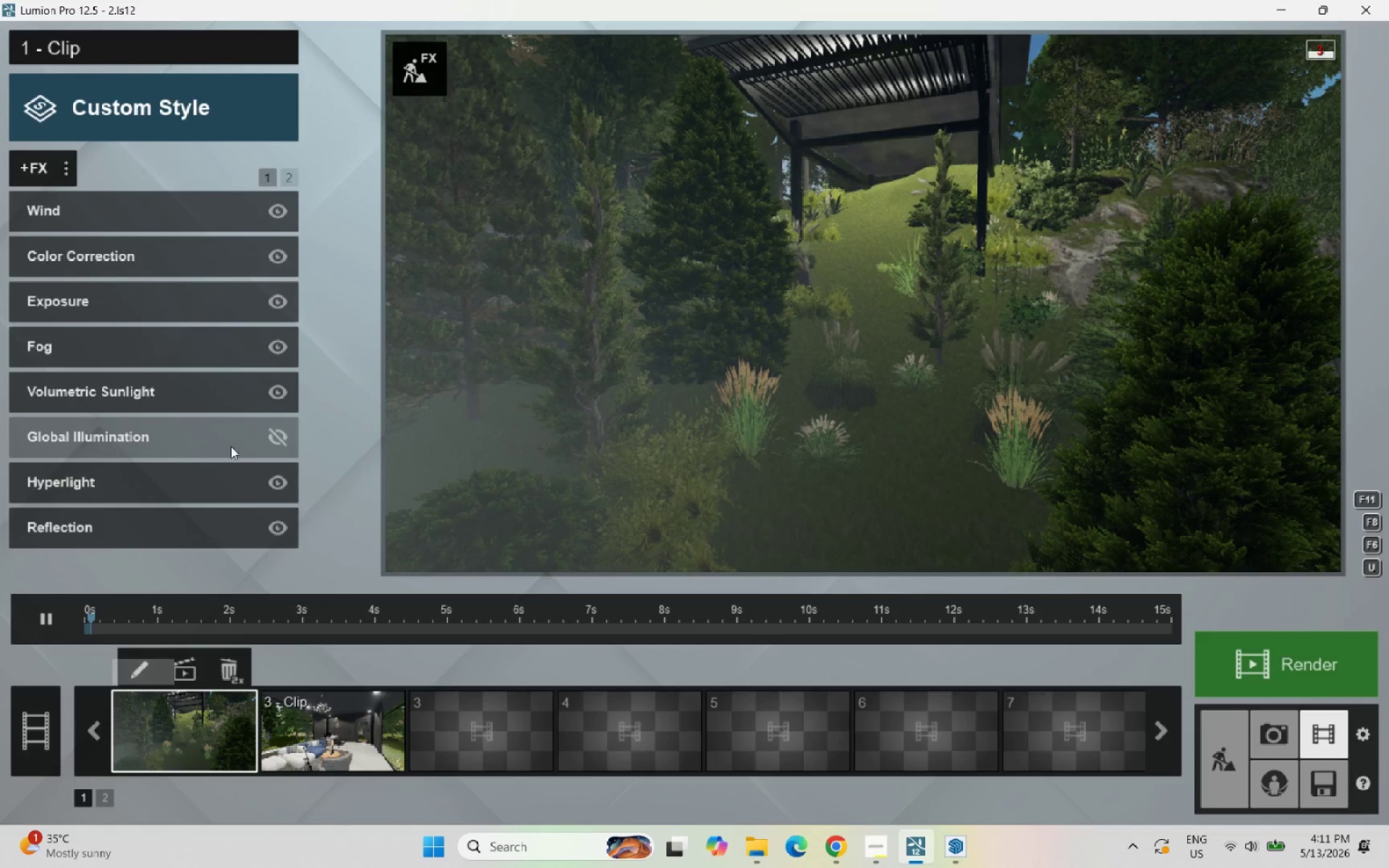 
left_click([282, 432])
 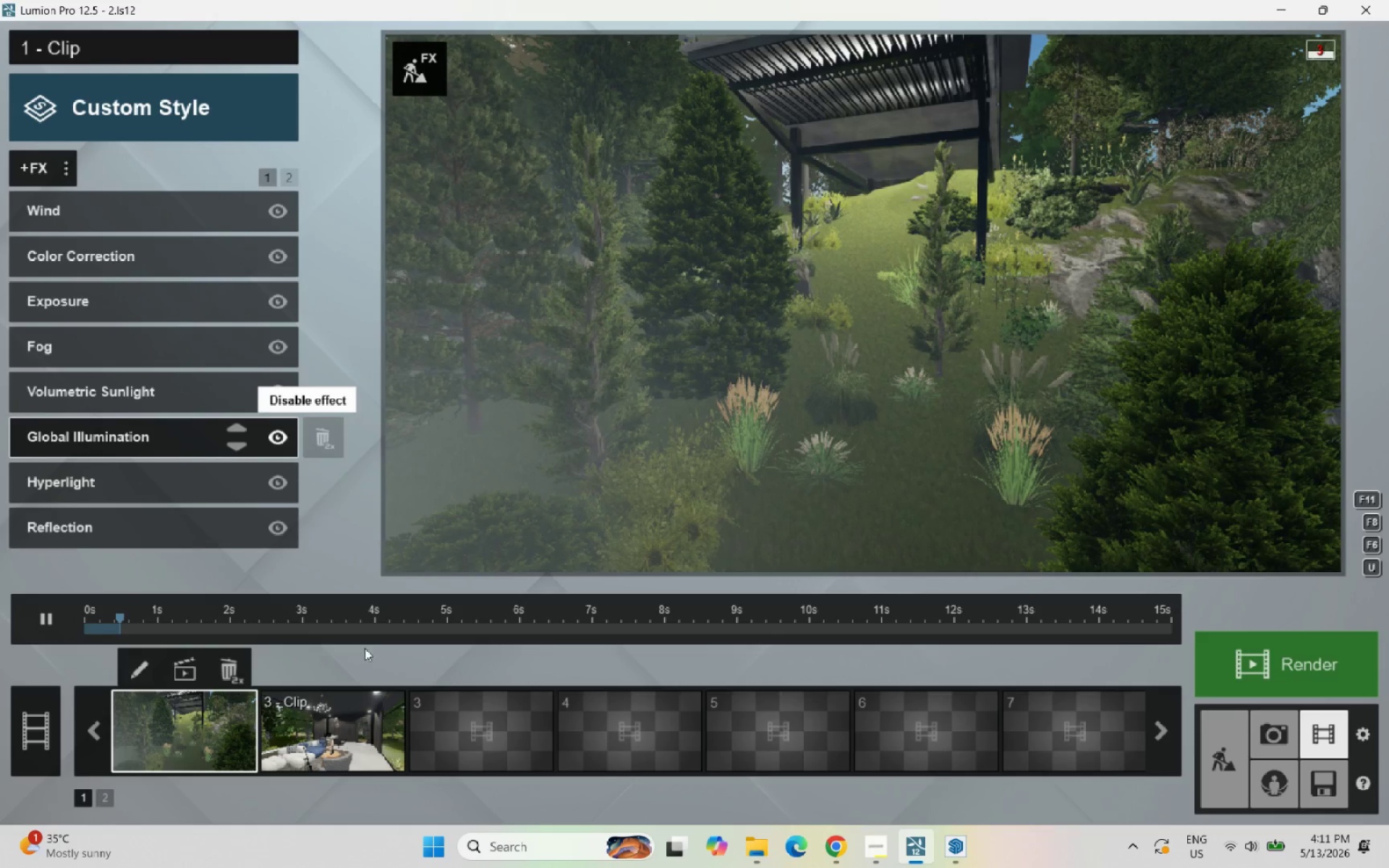 
double_click([347, 735])
 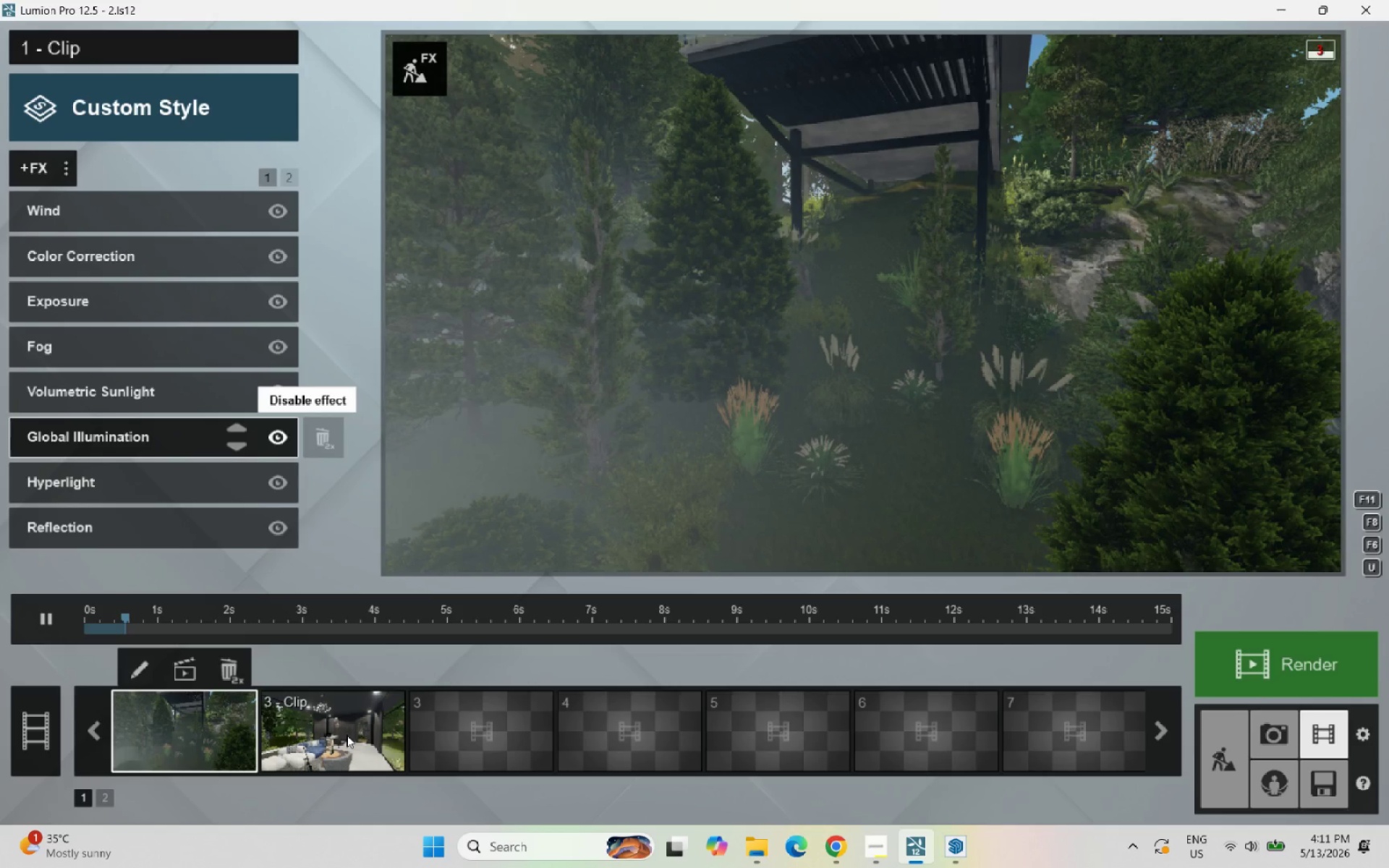 
left_click([347, 735])
 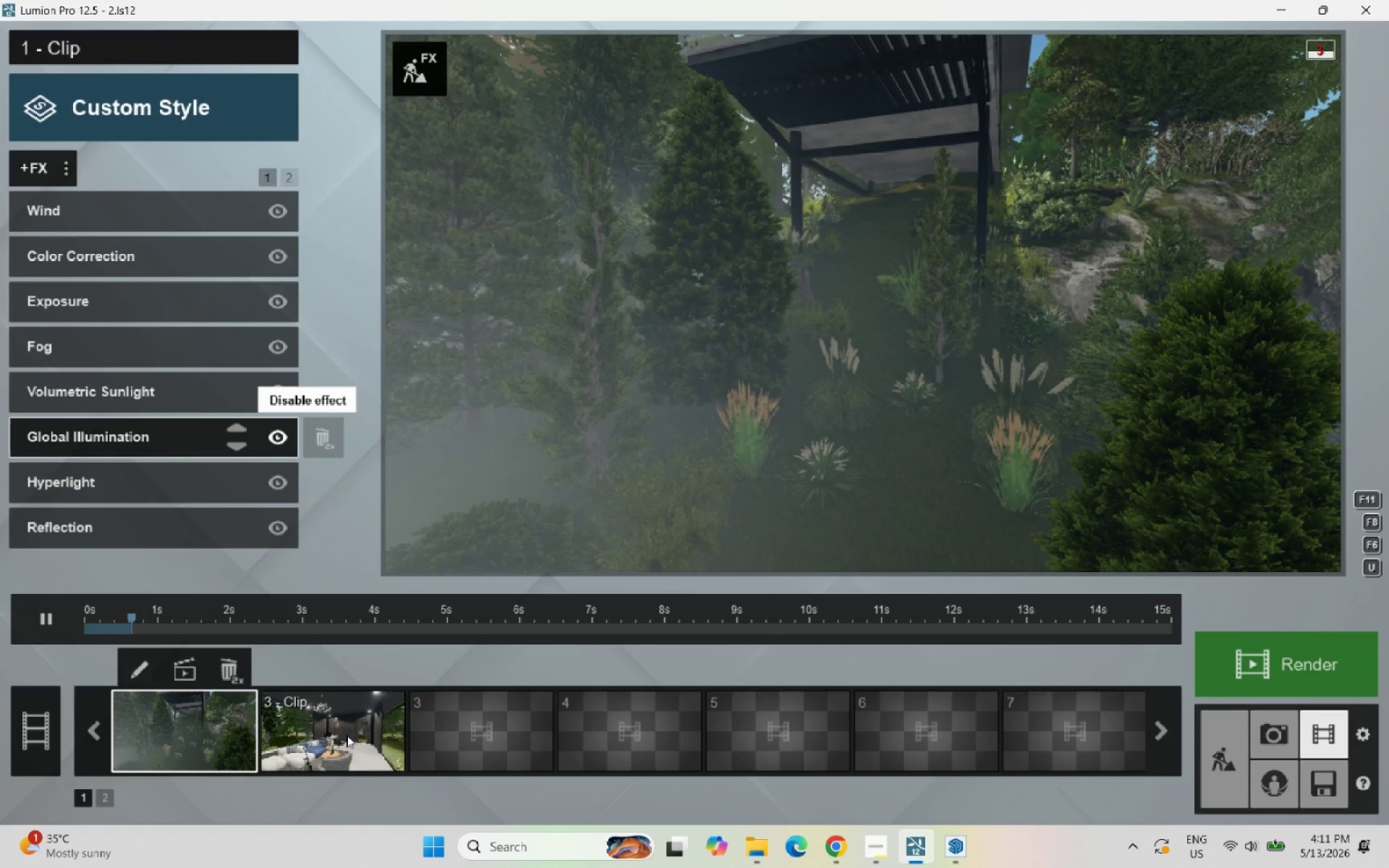 
double_click([347, 735])
 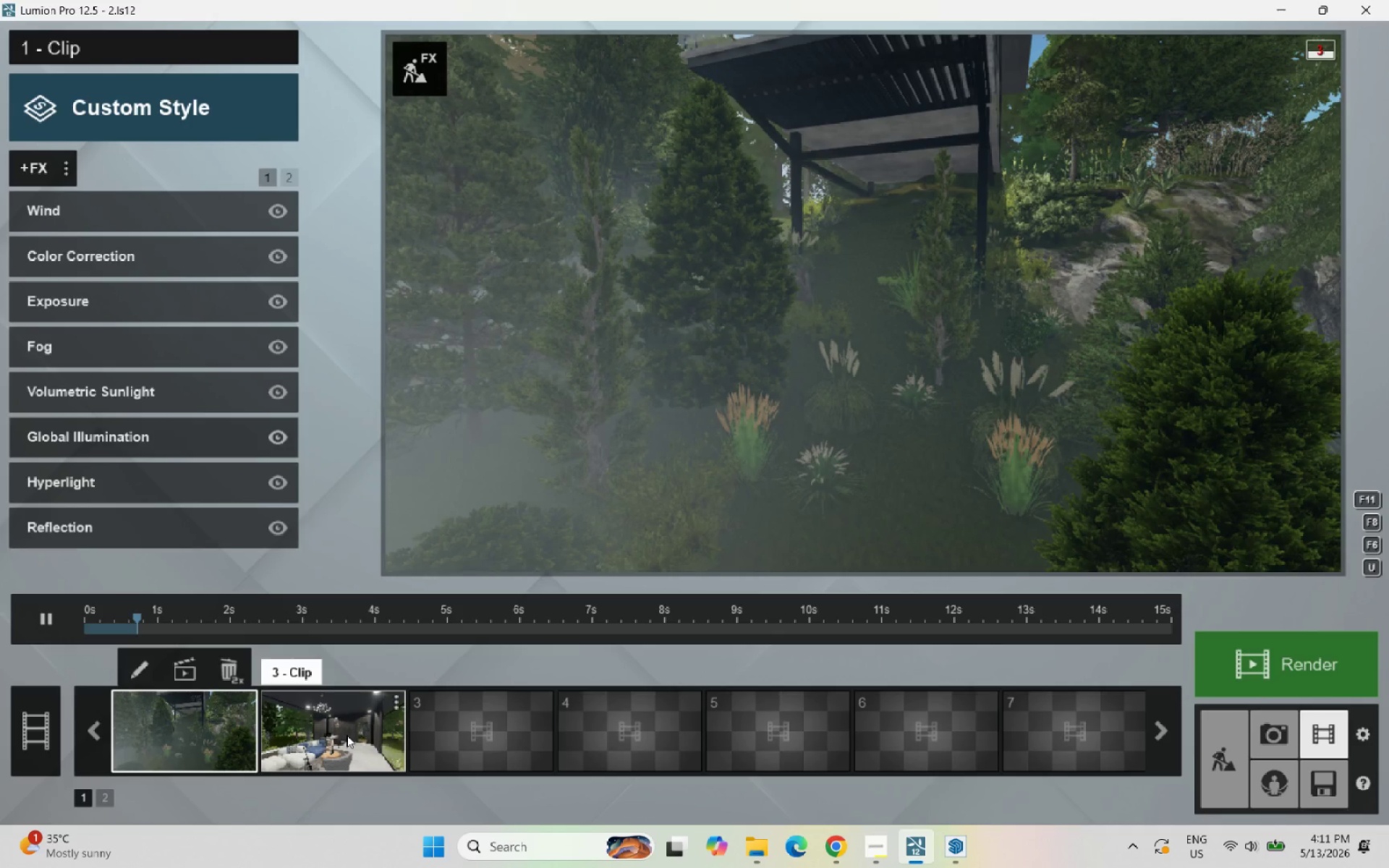 
double_click([347, 735])
 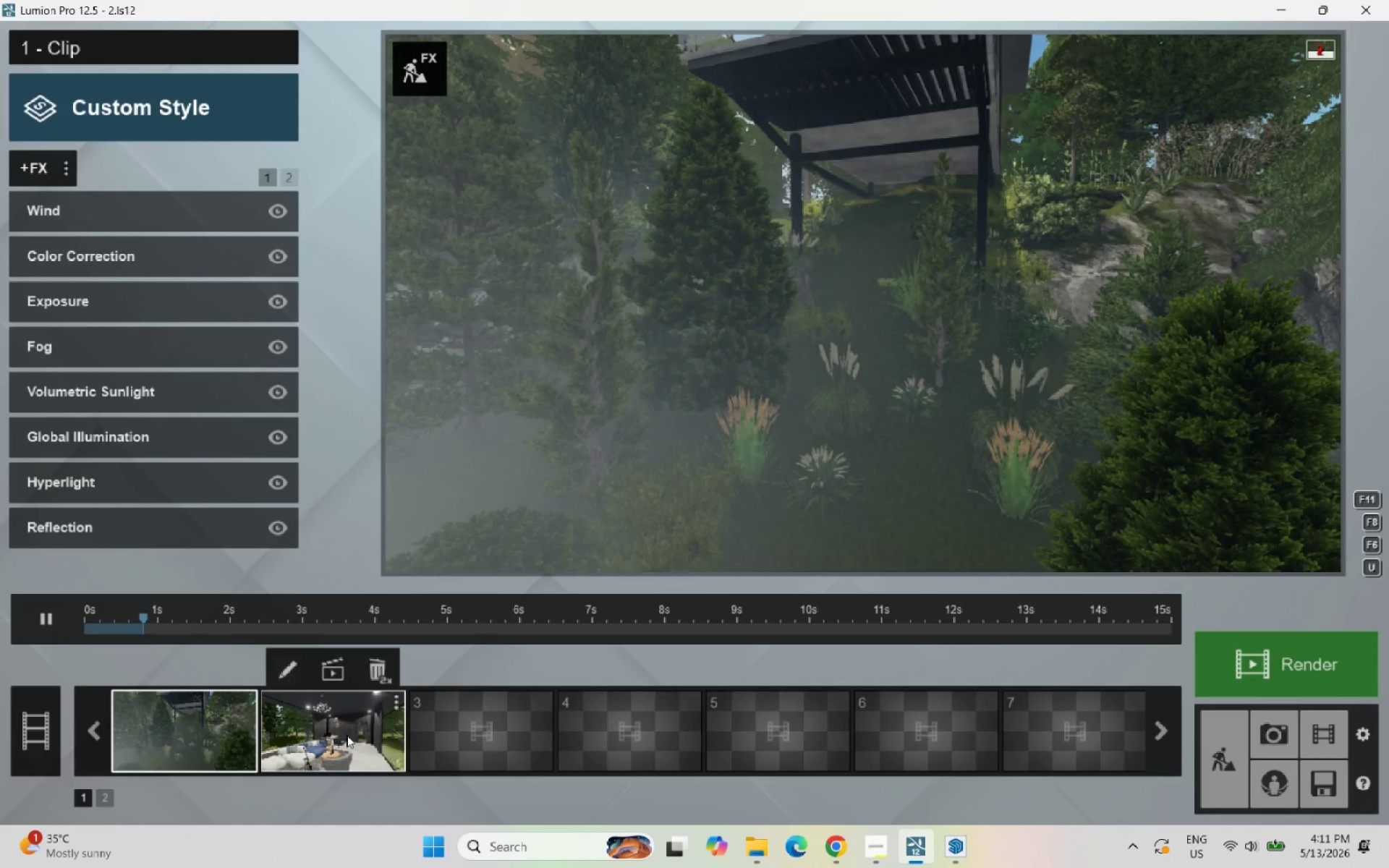 
double_click([347, 735])
 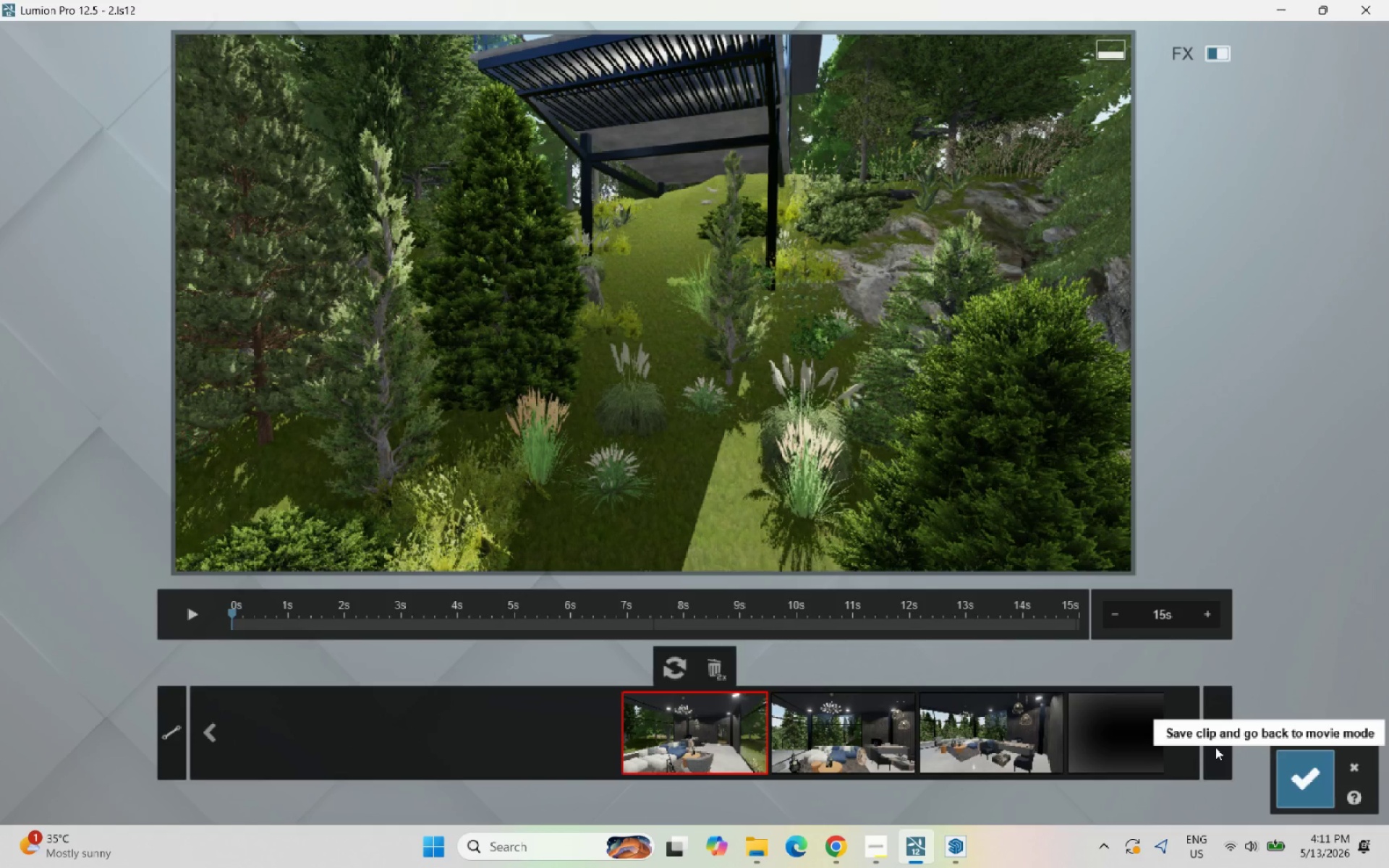 
left_click([1307, 775])
 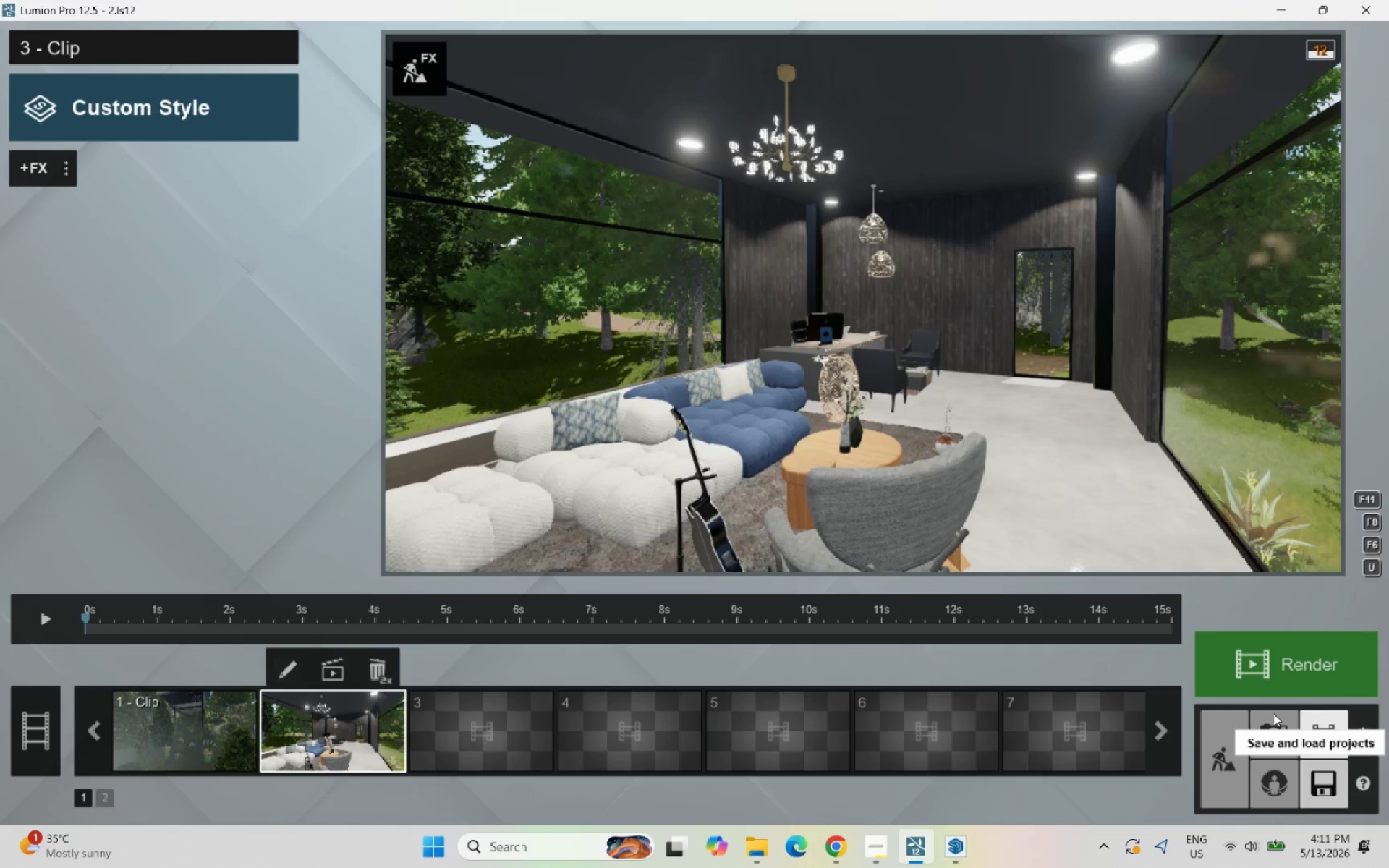 
double_click([1276, 724])
 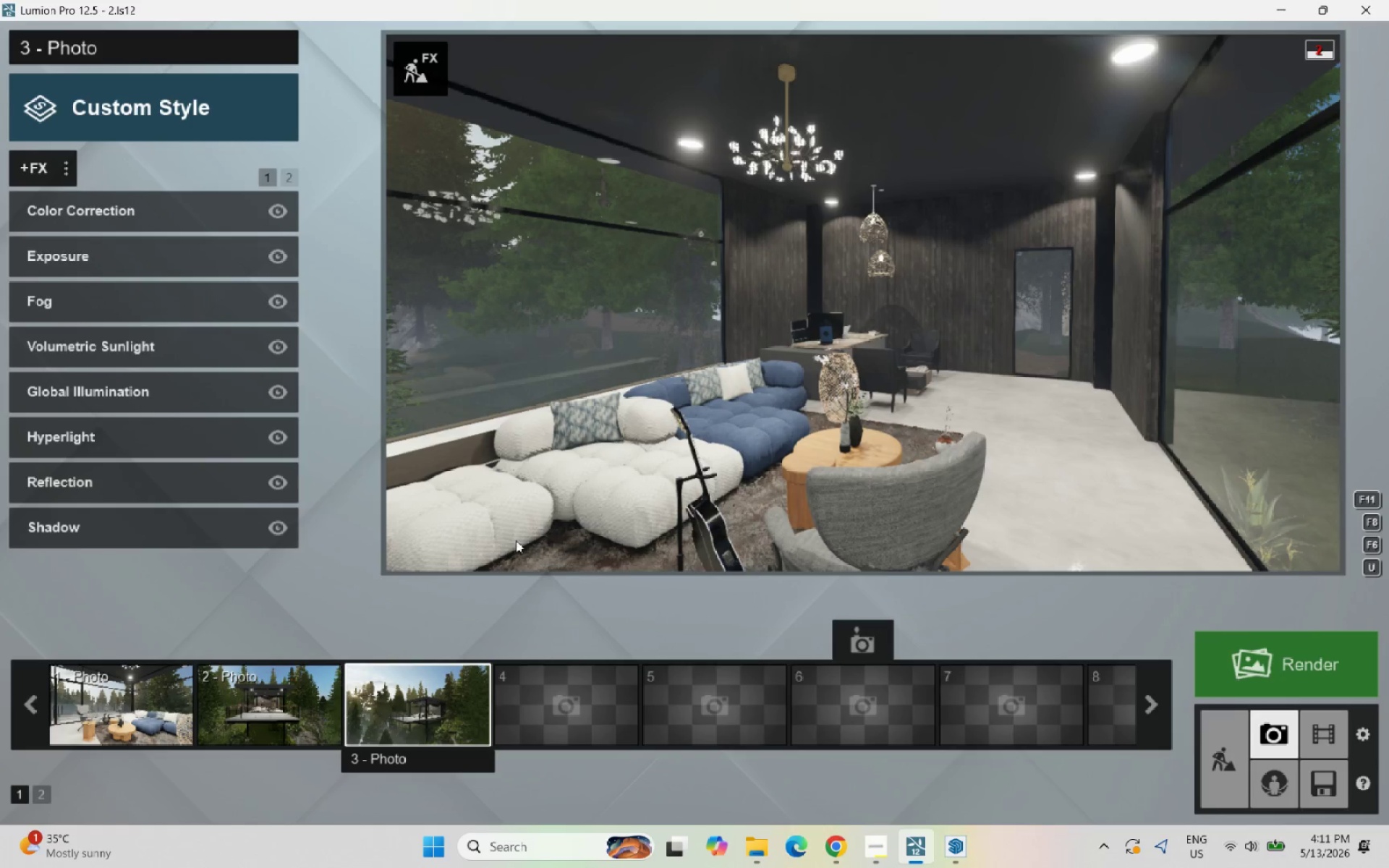 
double_click([166, 692])
 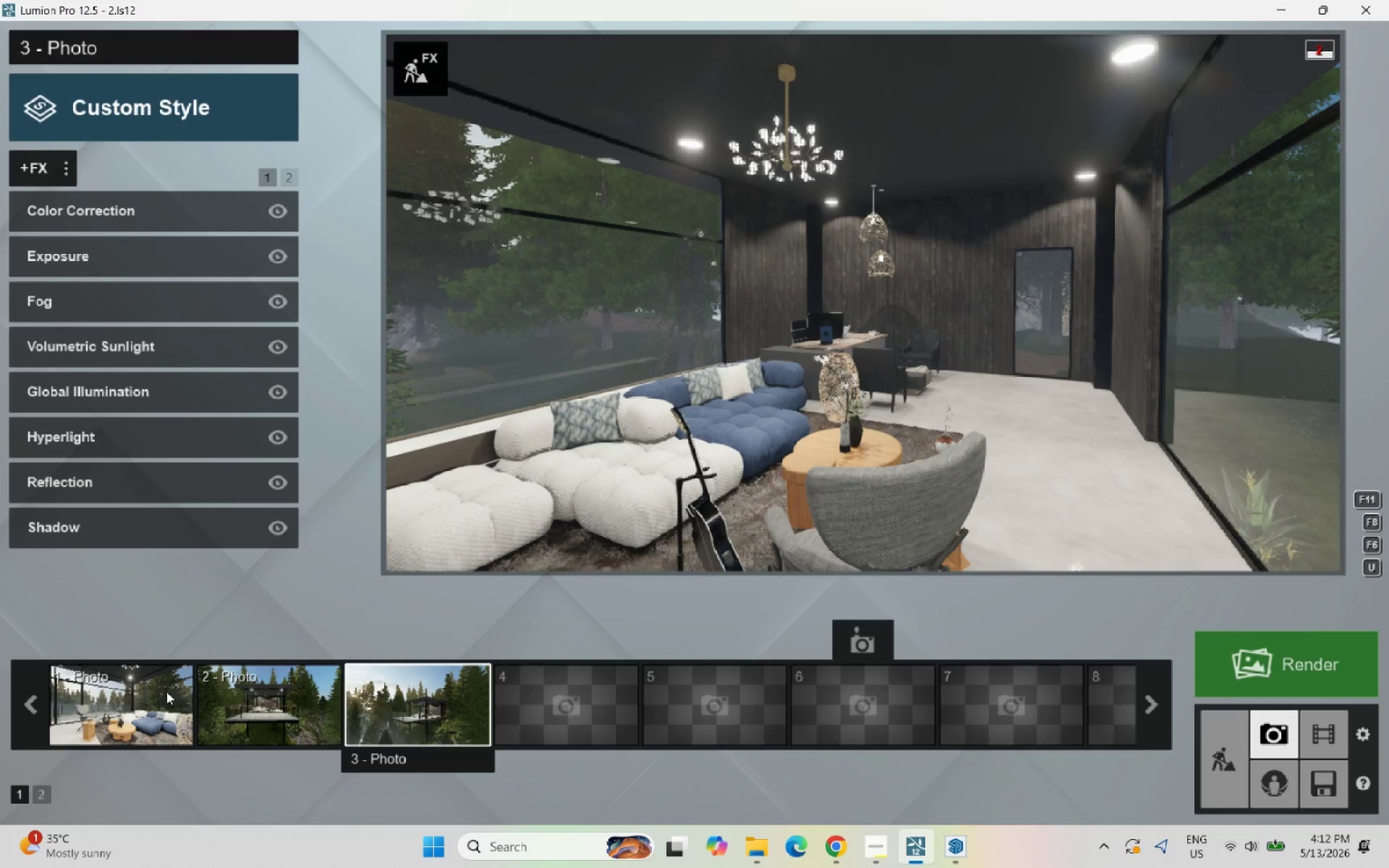 
triple_click([166, 692])
 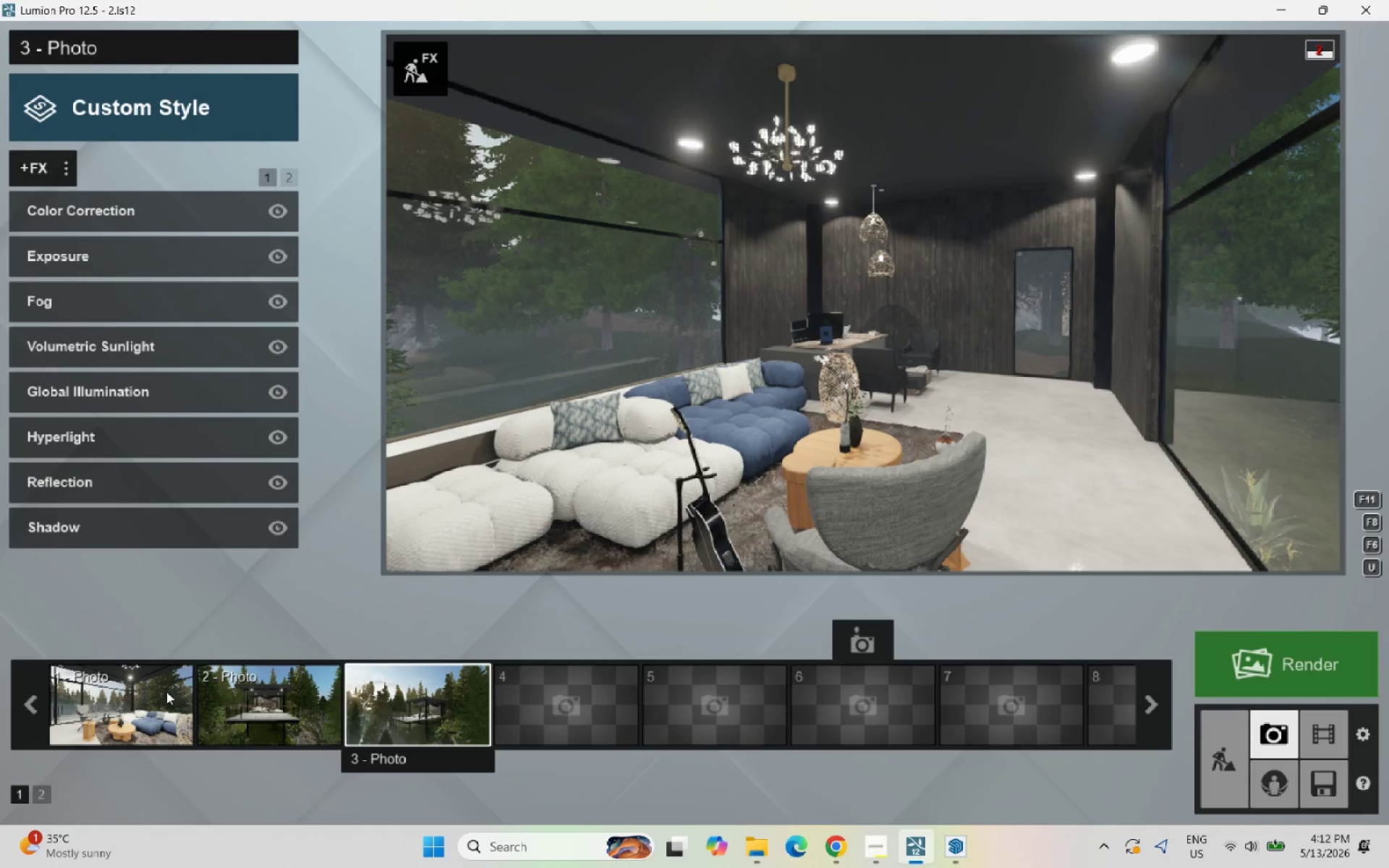 
triple_click([166, 692])
 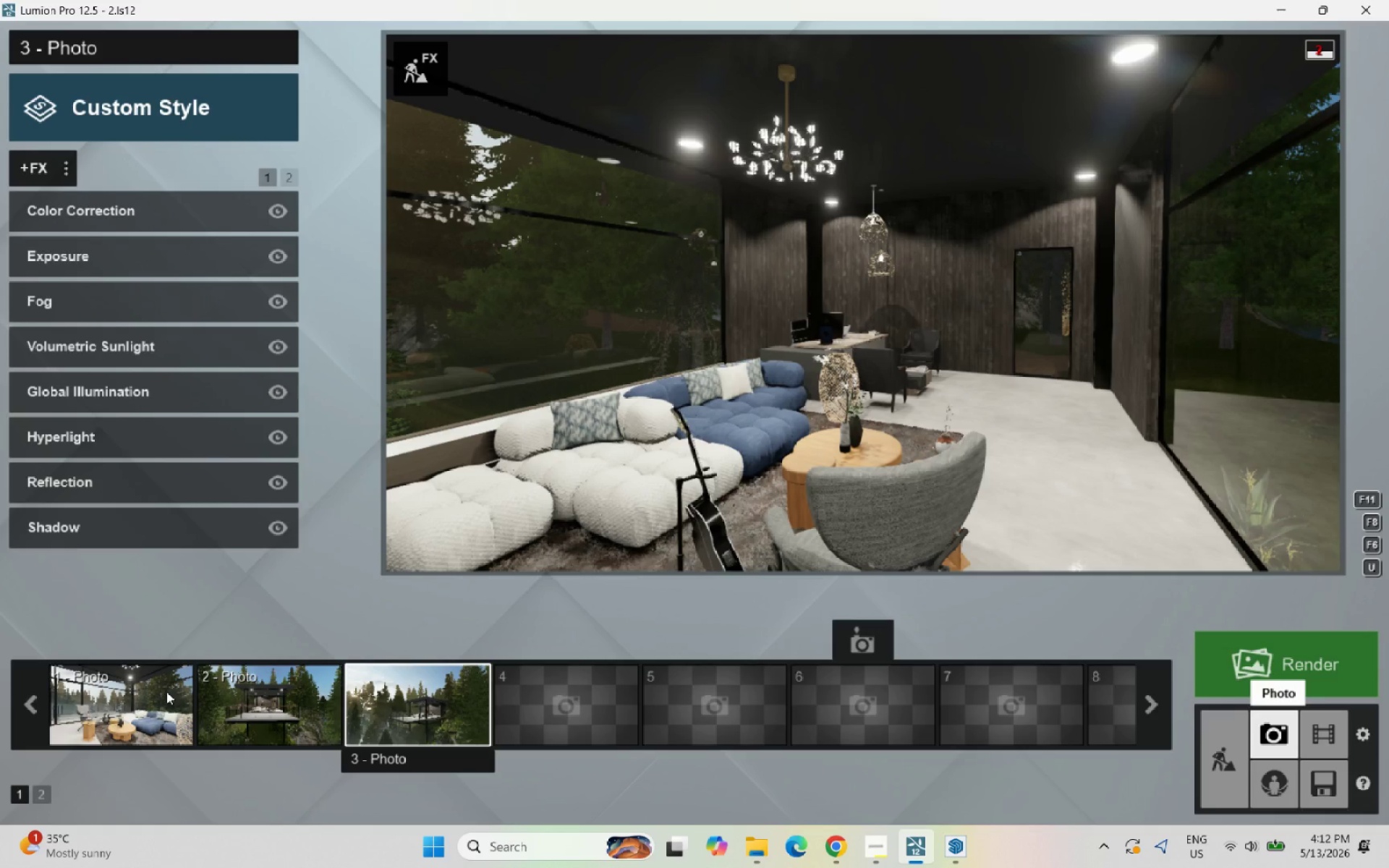 
triple_click([166, 692])
 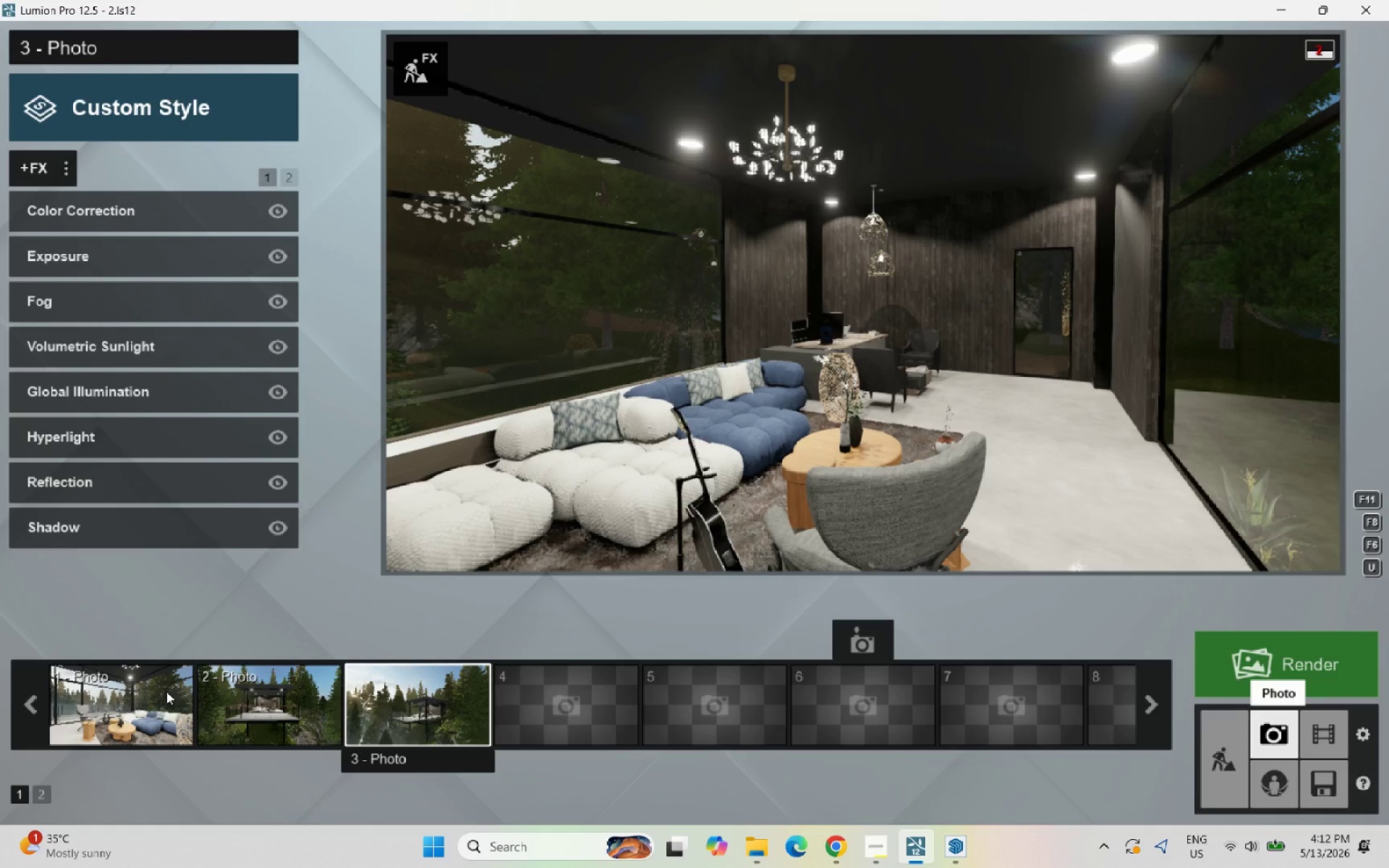 
triple_click([166, 692])
 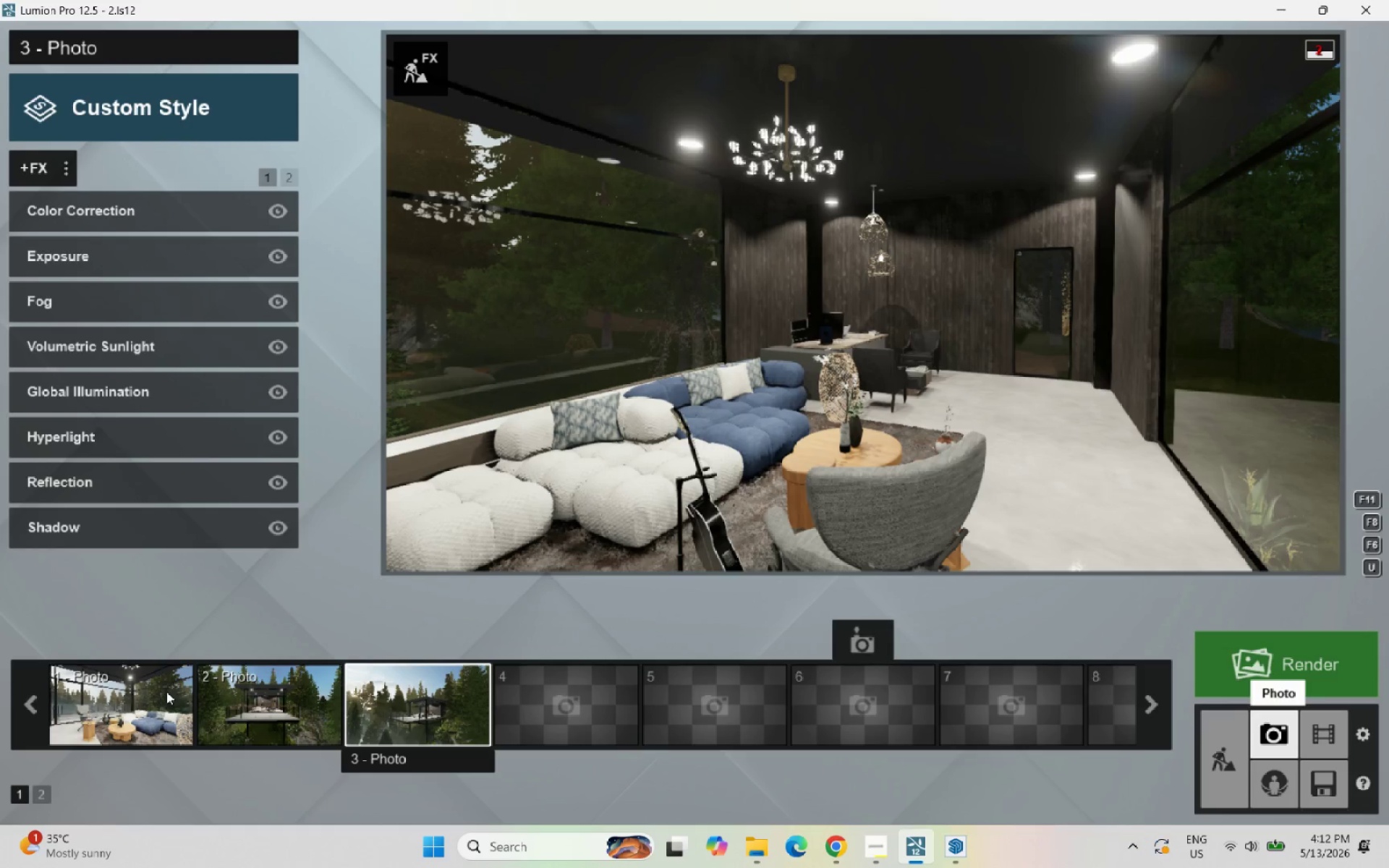 
left_click([166, 692])
 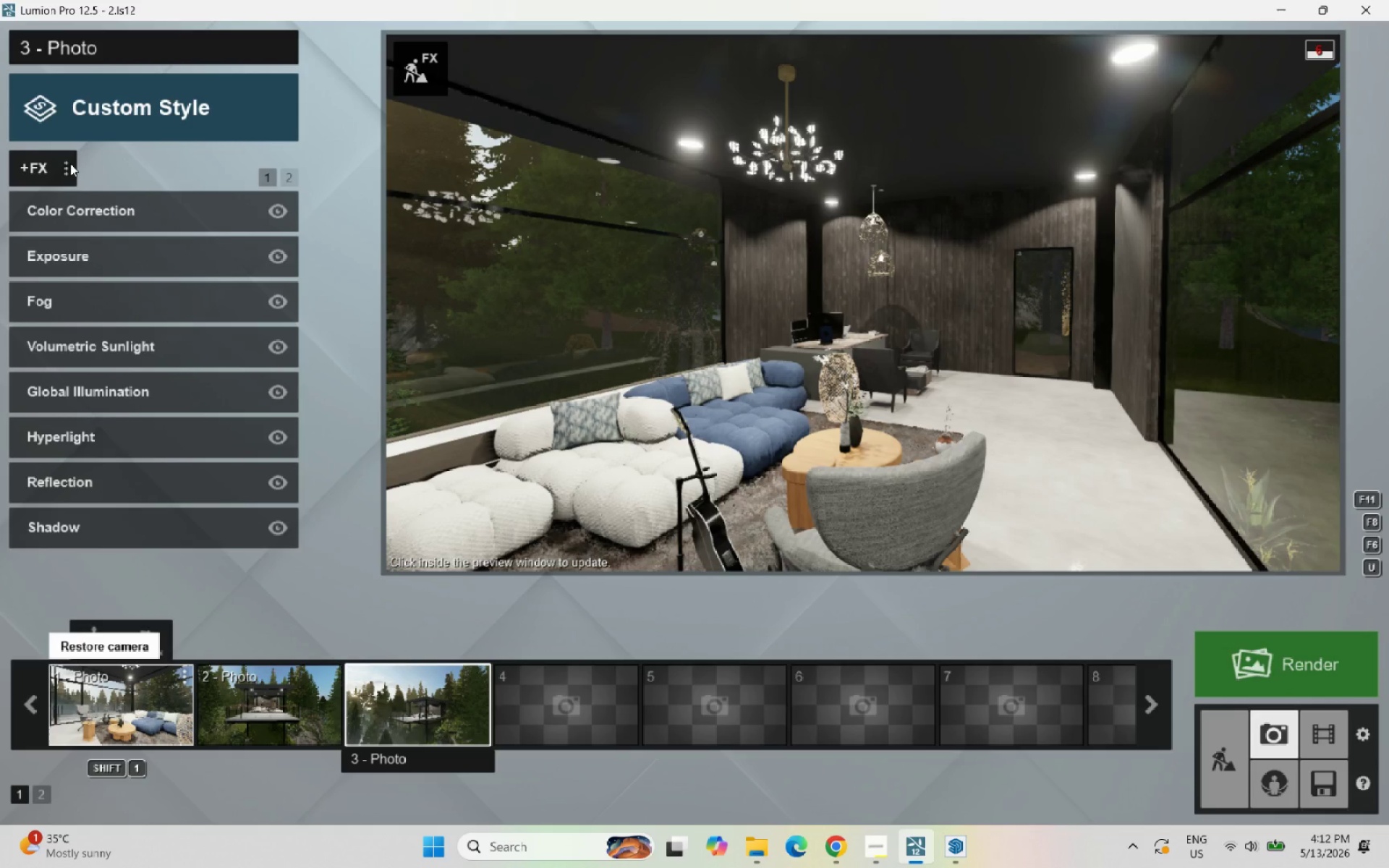 
left_click([70, 163])
 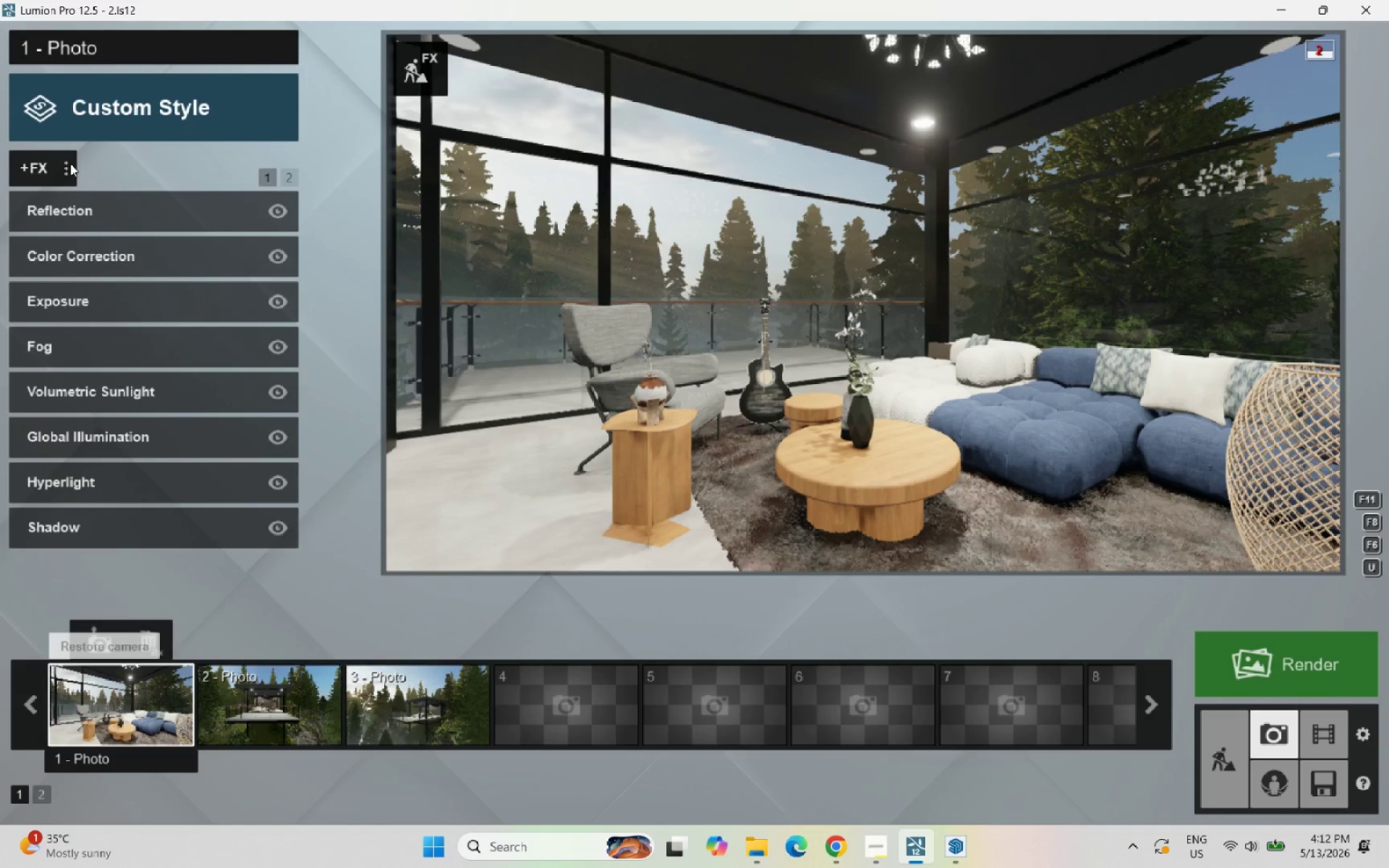 
left_click([70, 163])
 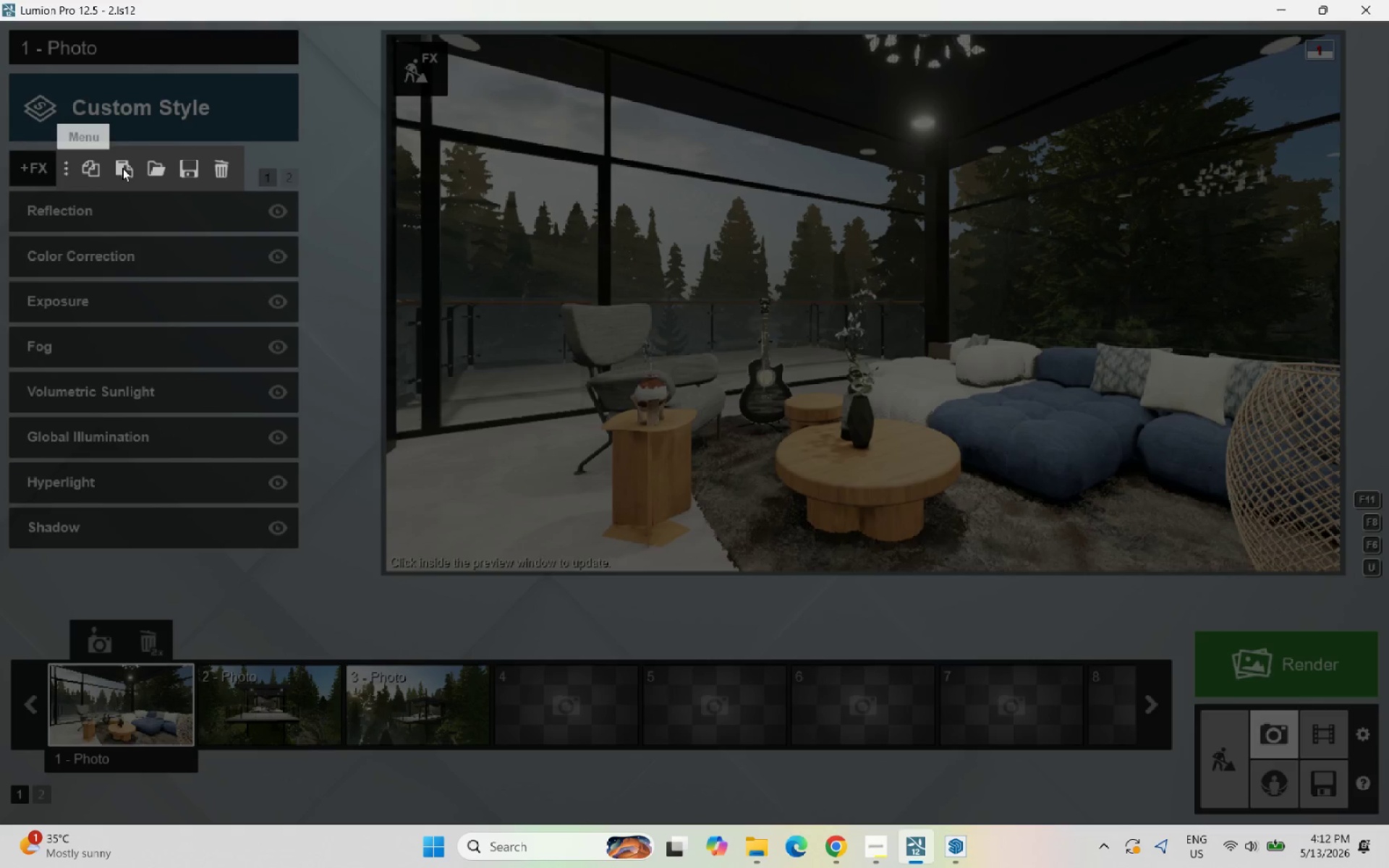 
left_click([129, 172])
 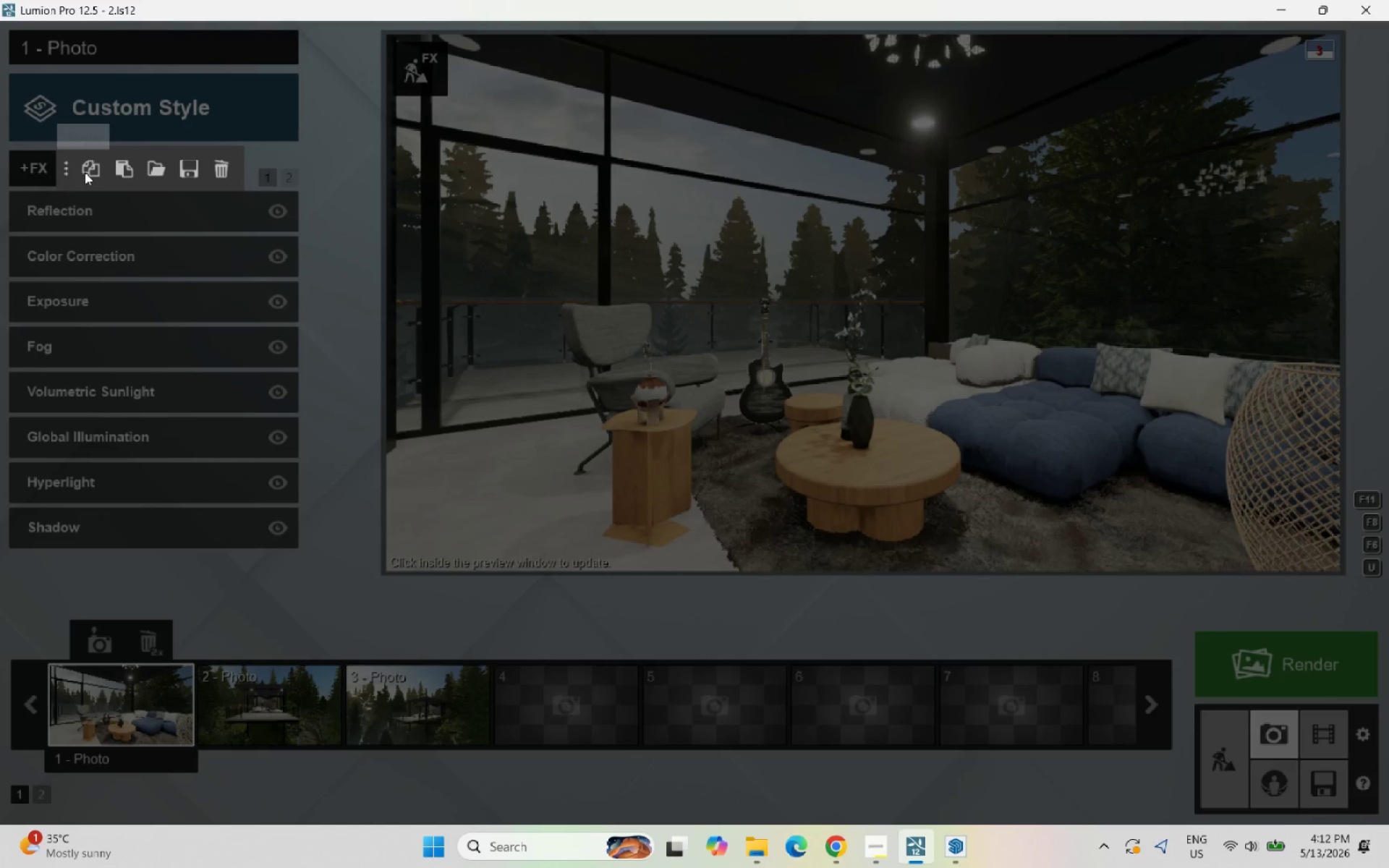 
double_click([85, 172])
 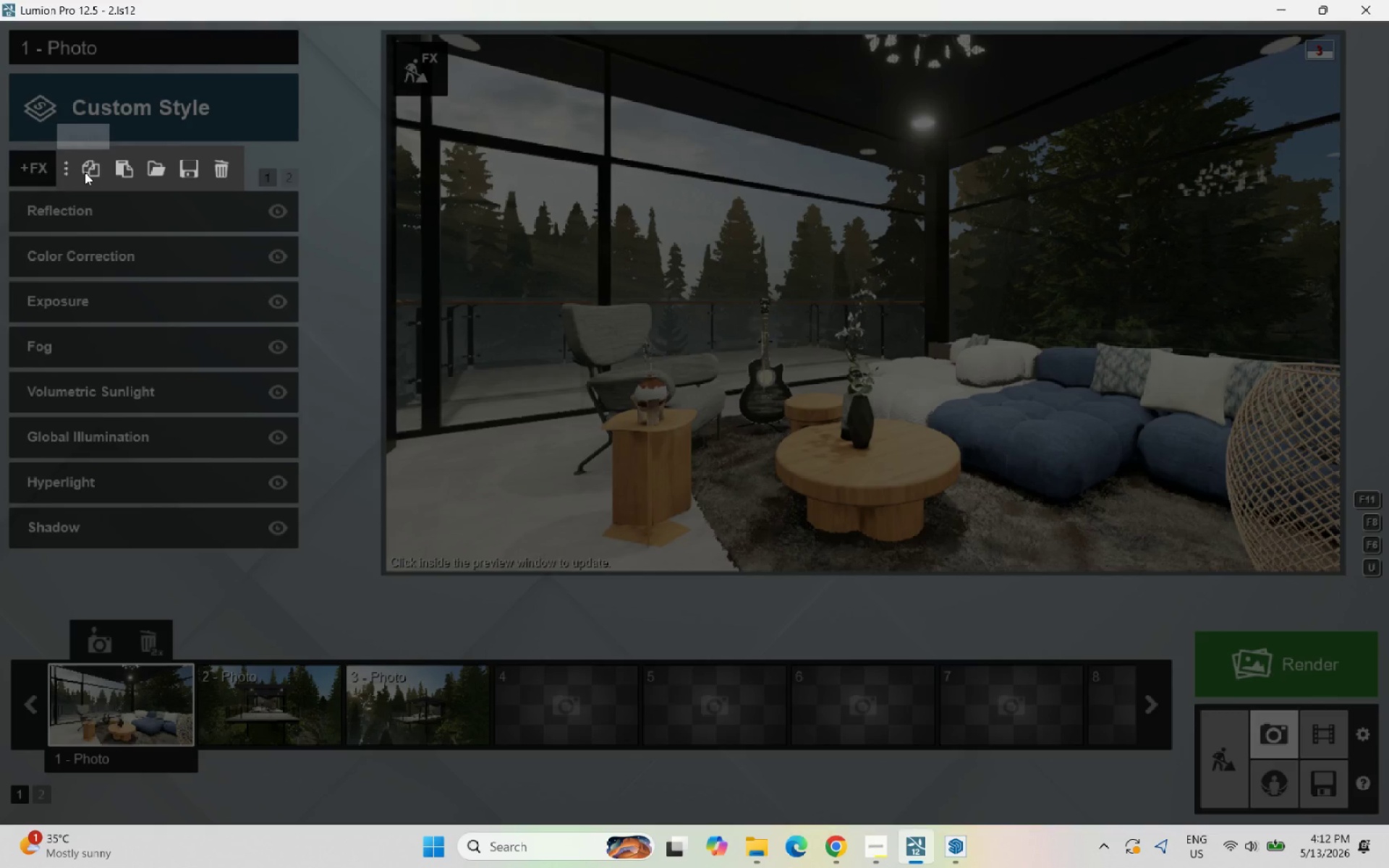 
triple_click([85, 172])
 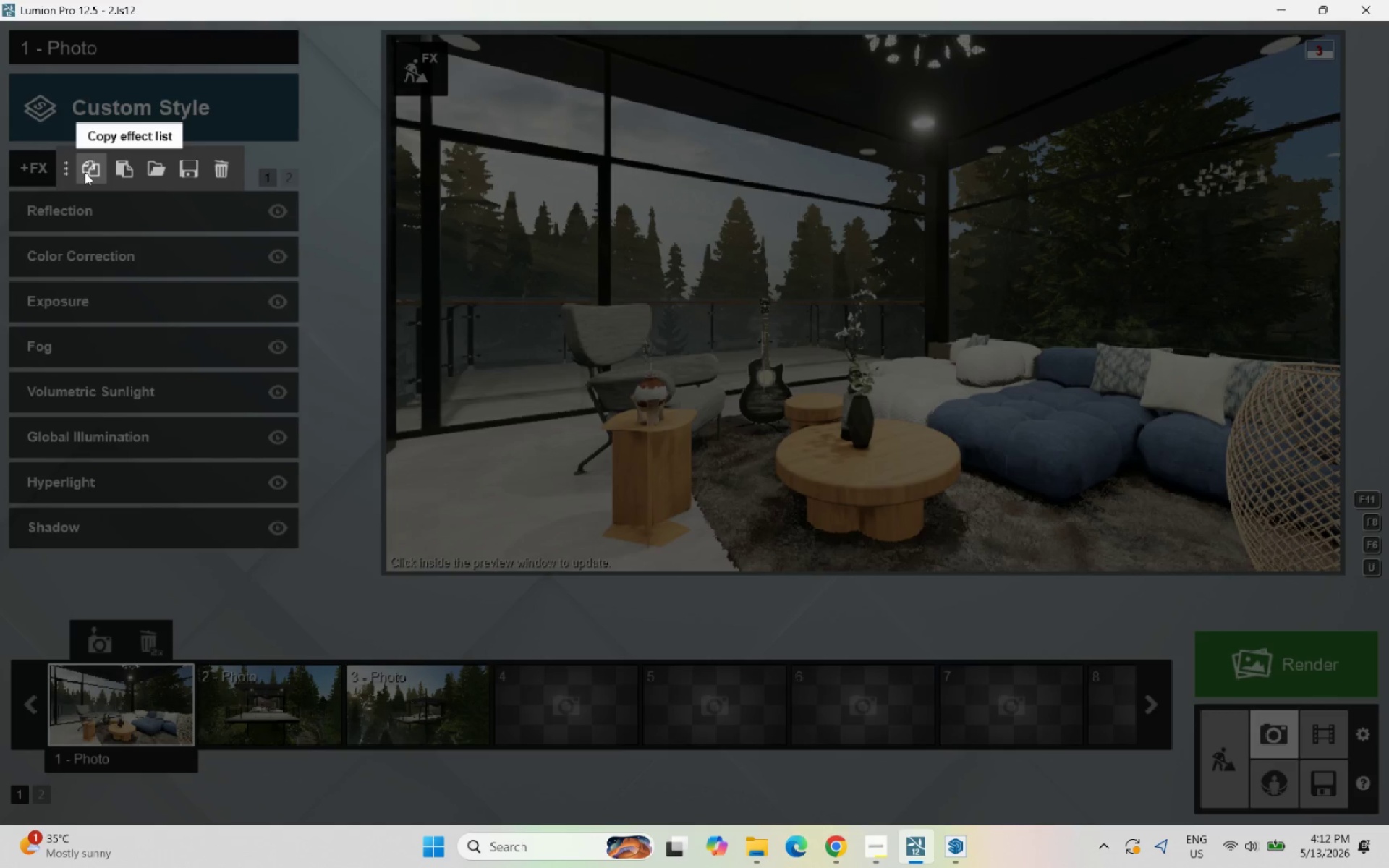 
triple_click([85, 172])
 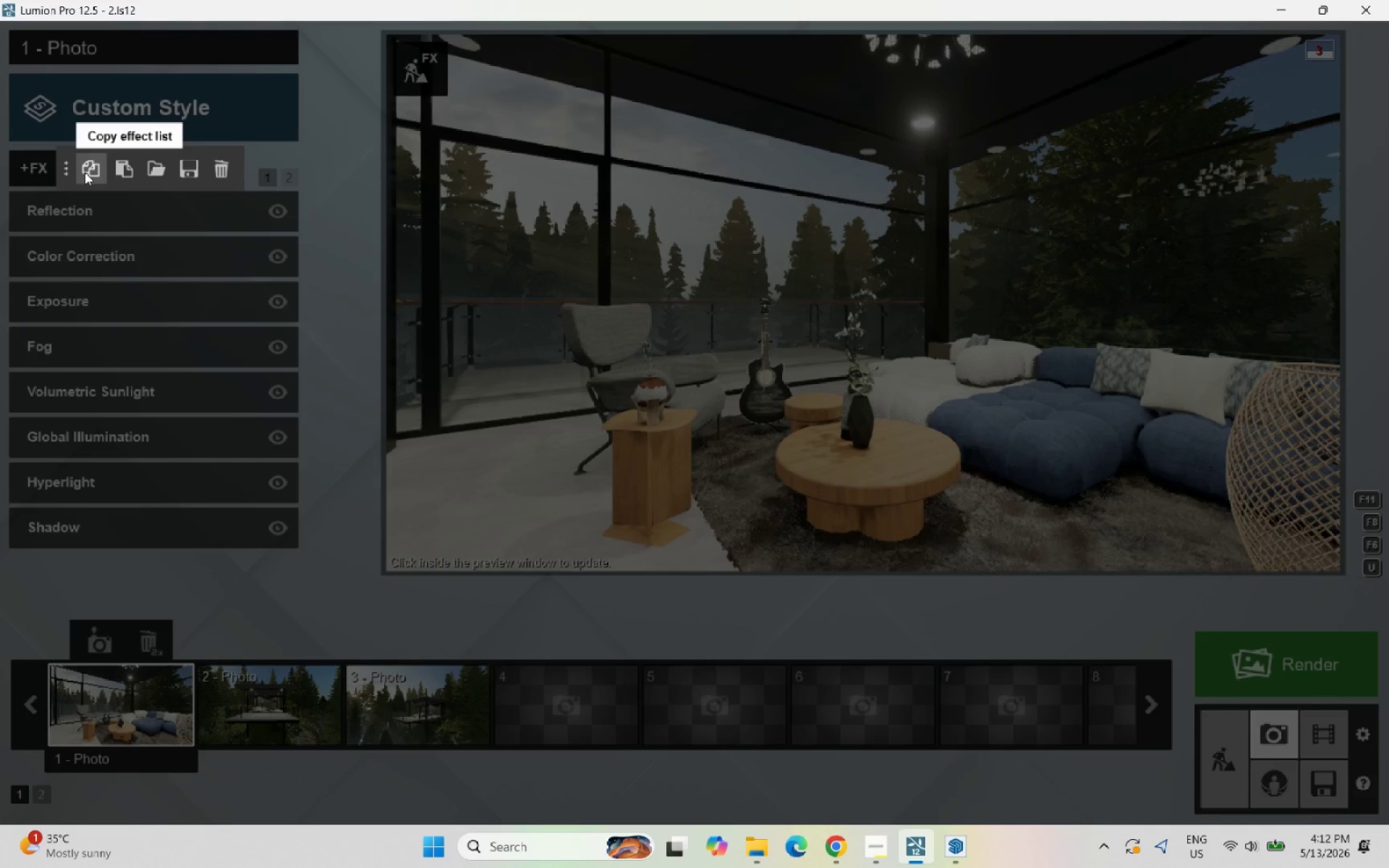 
triple_click([85, 172])
 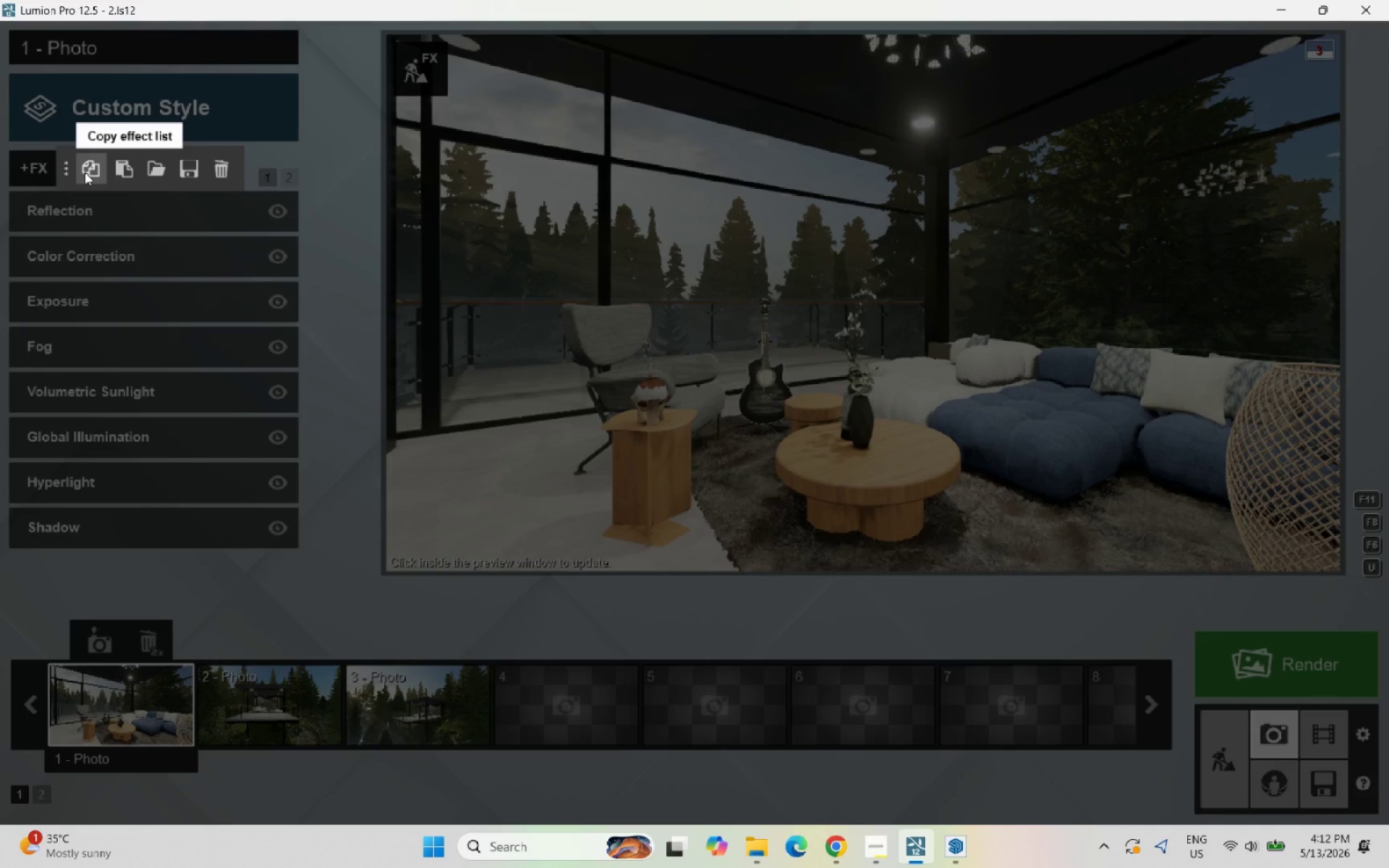 
triple_click([85, 172])
 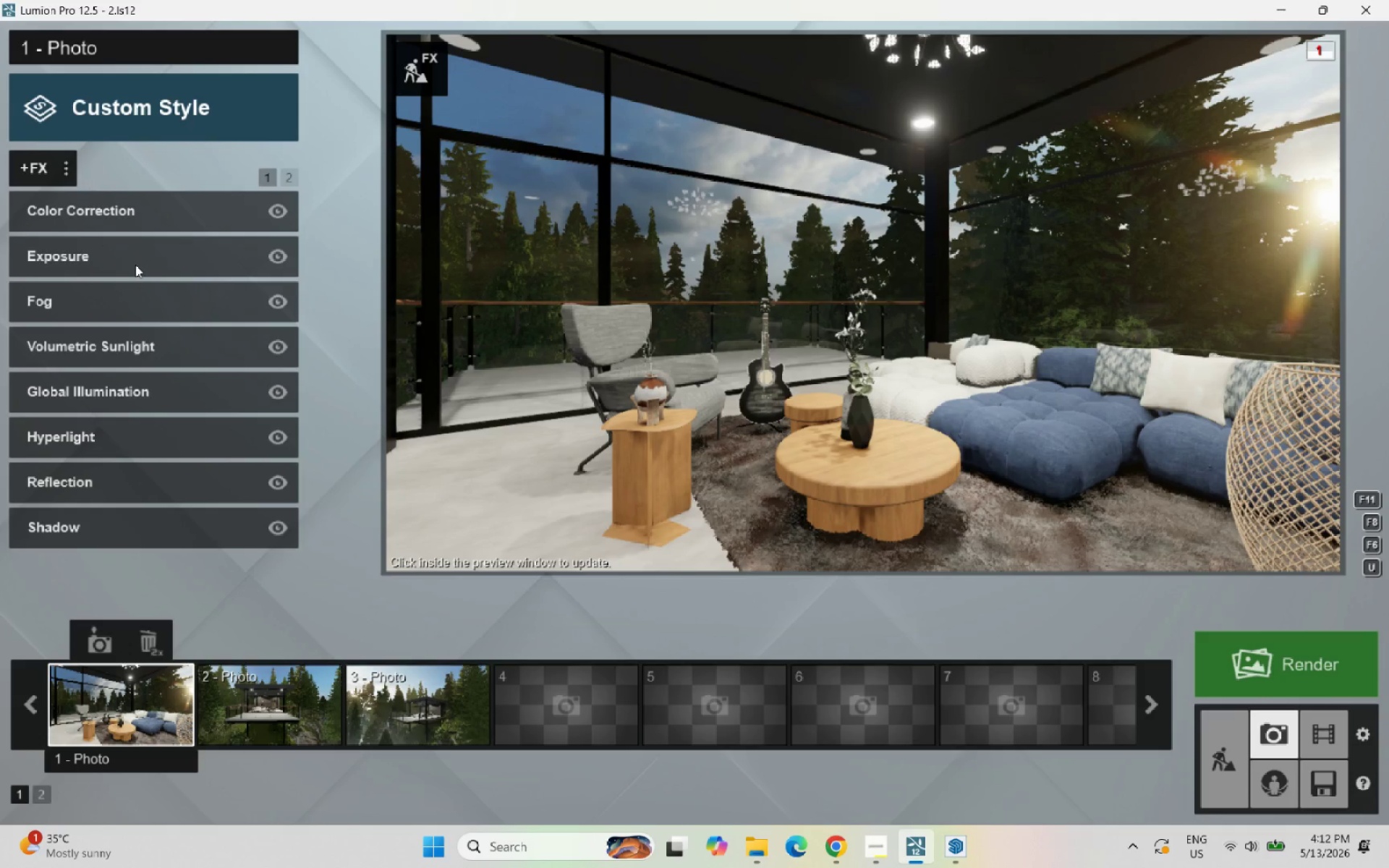 
wait(7.94)
 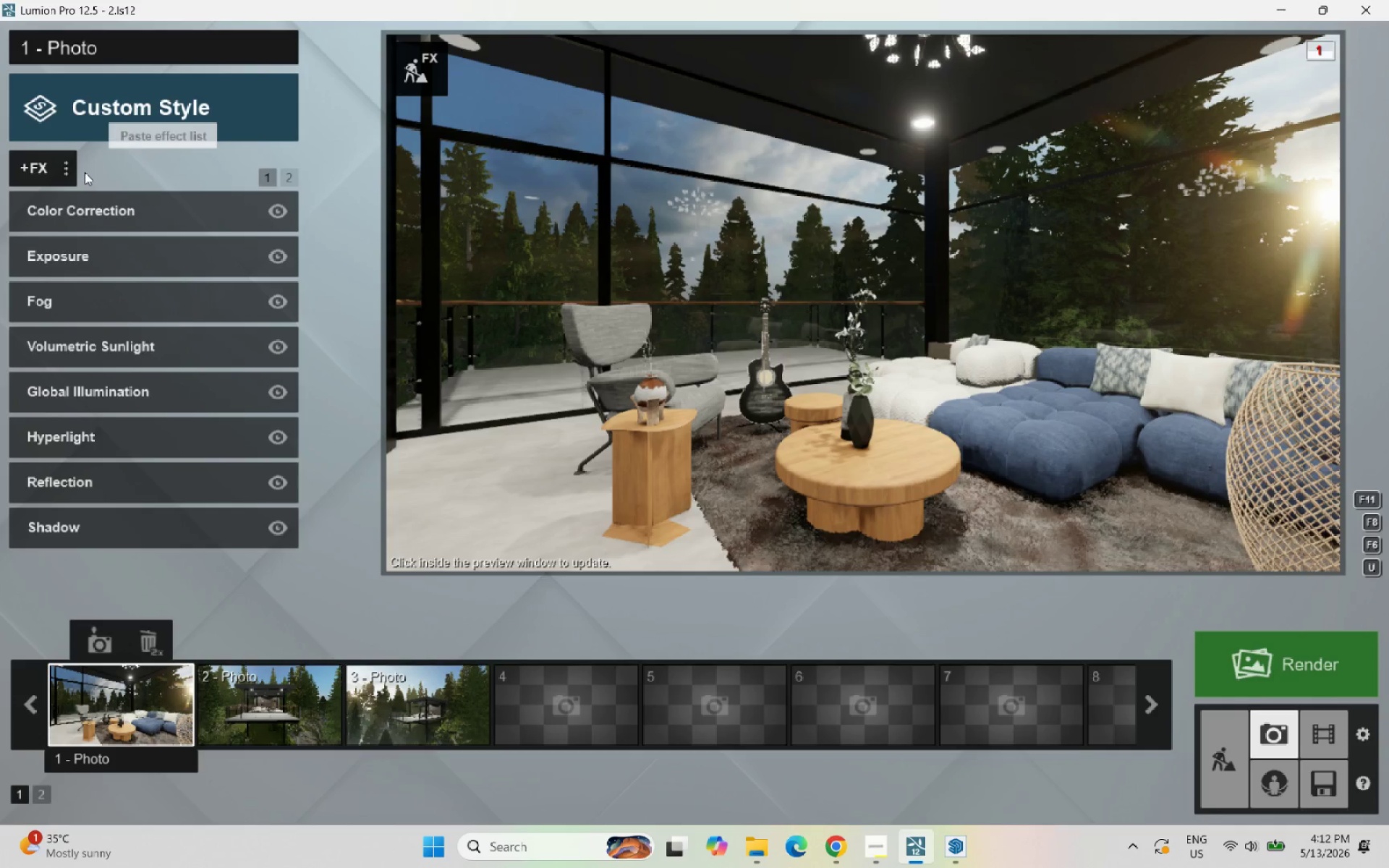 
left_click([69, 169])
 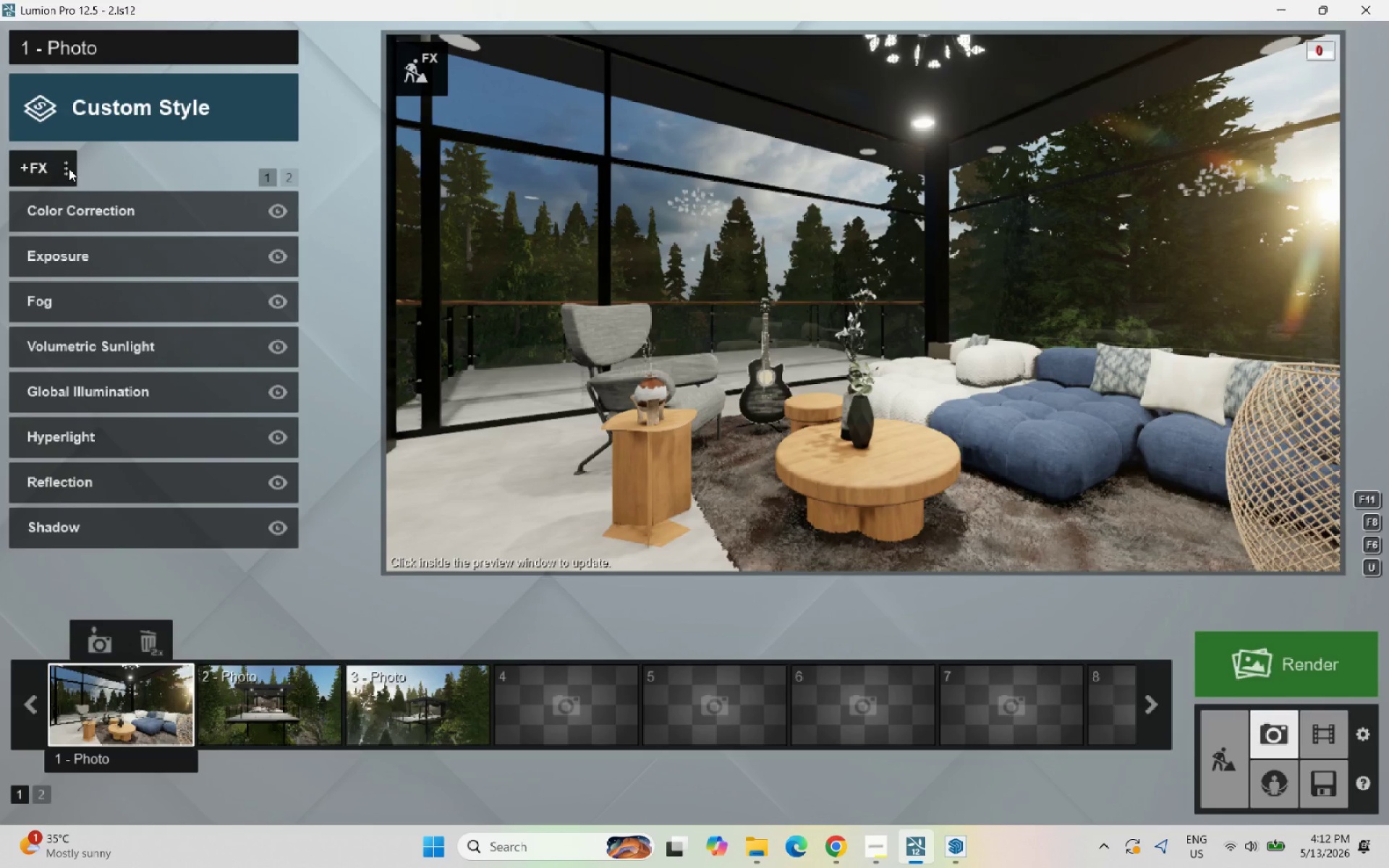 
wait(8.3)
 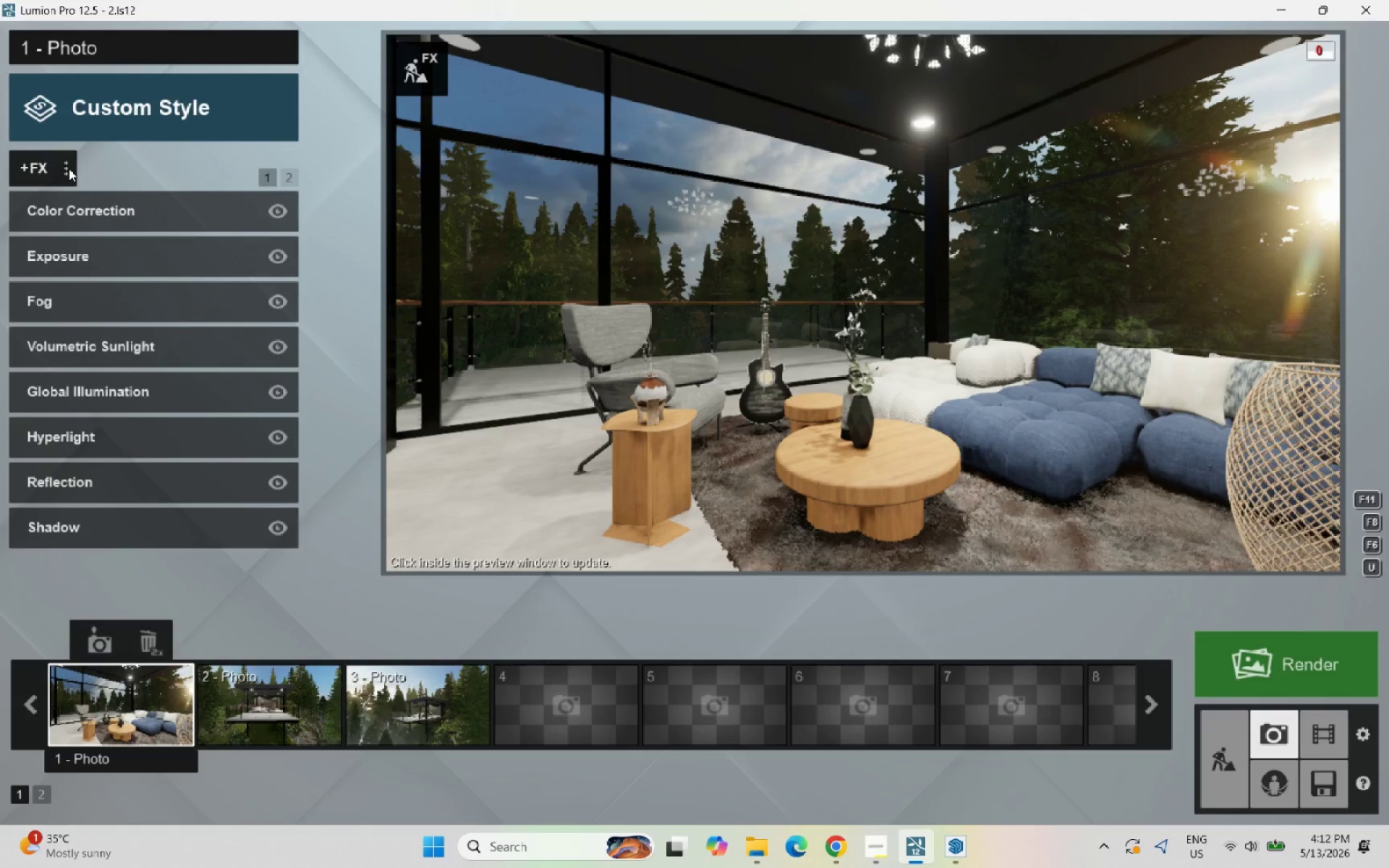 
left_click([56, 305])
 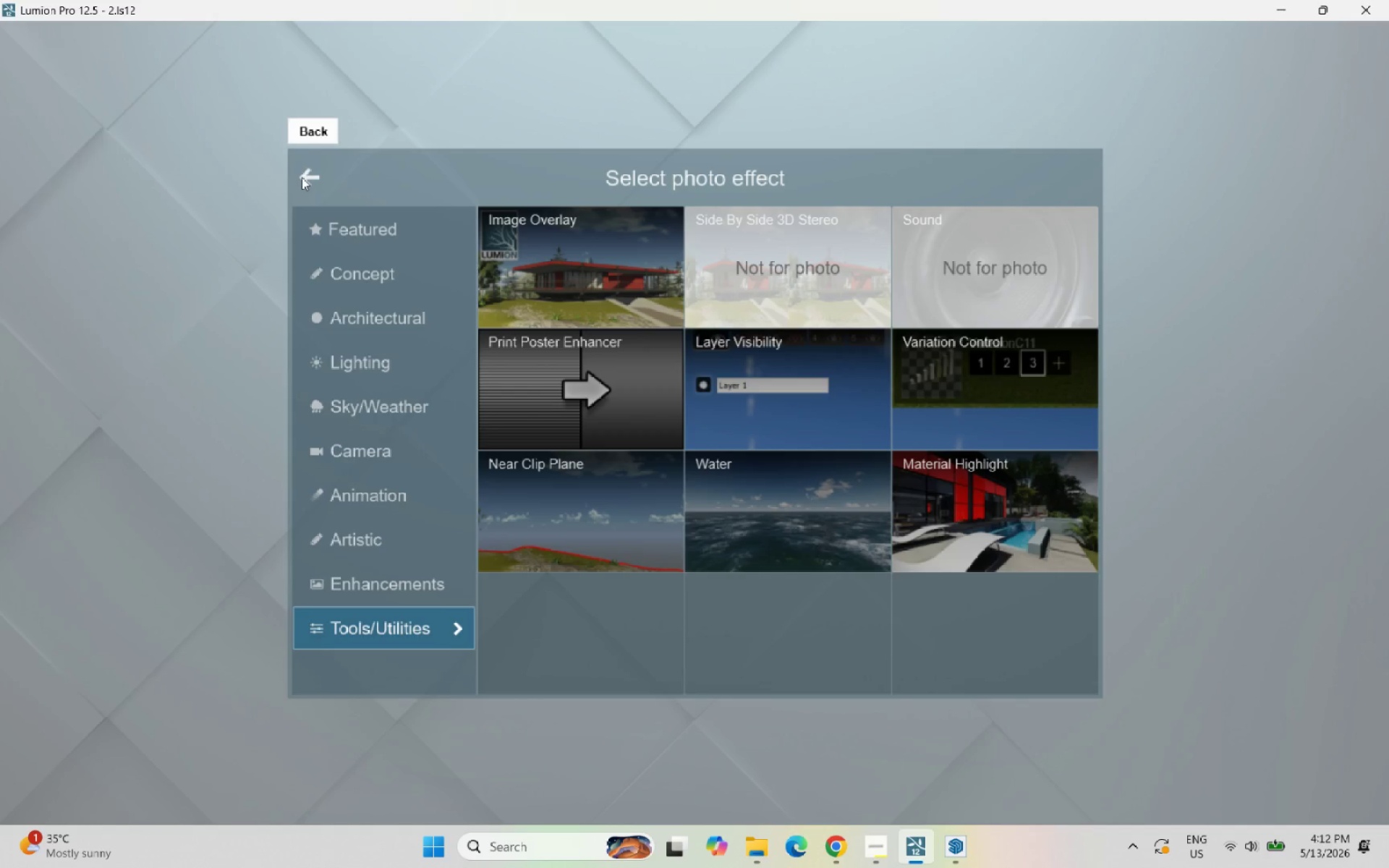 
left_click([302, 177])
 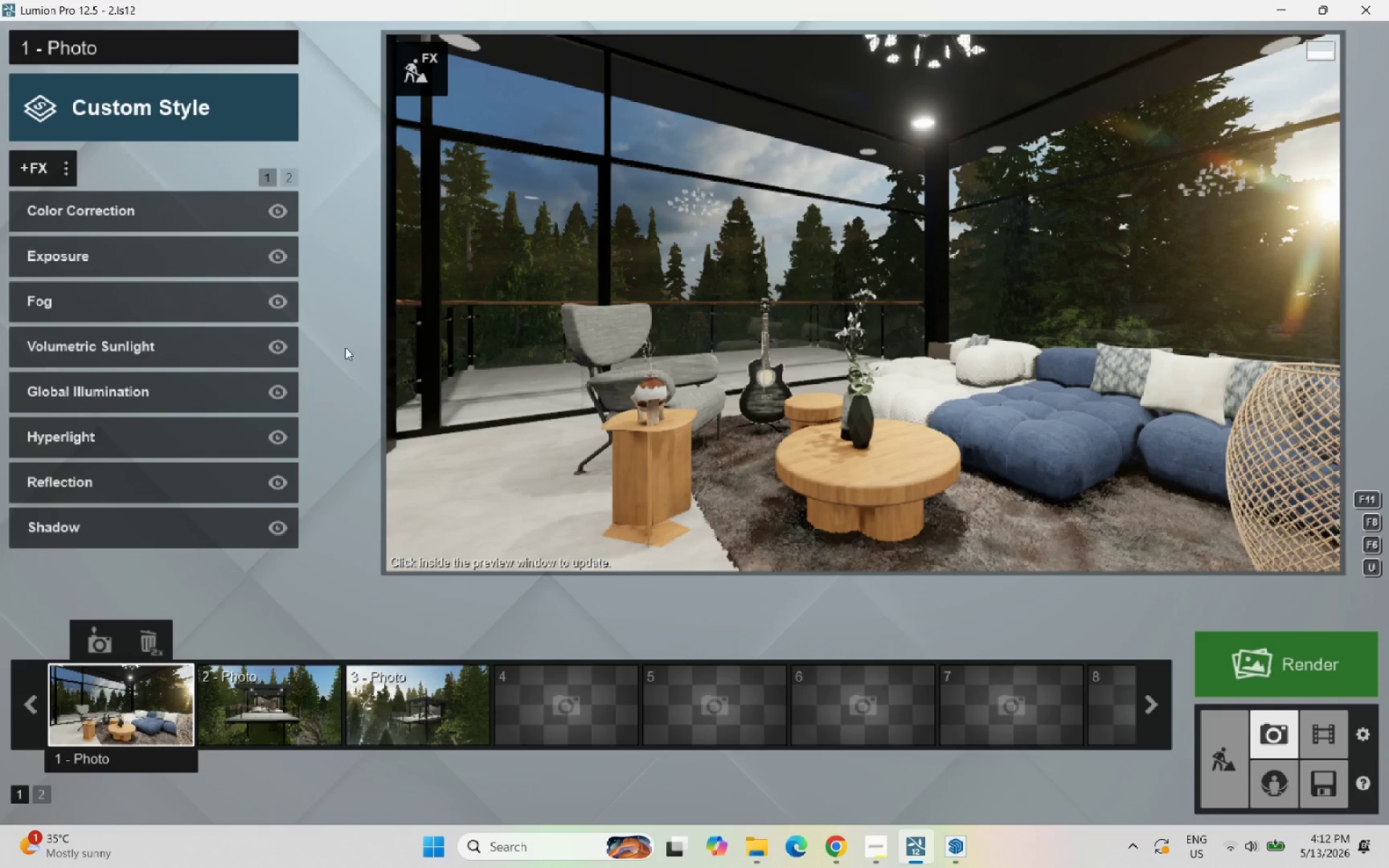 
wait(5.36)
 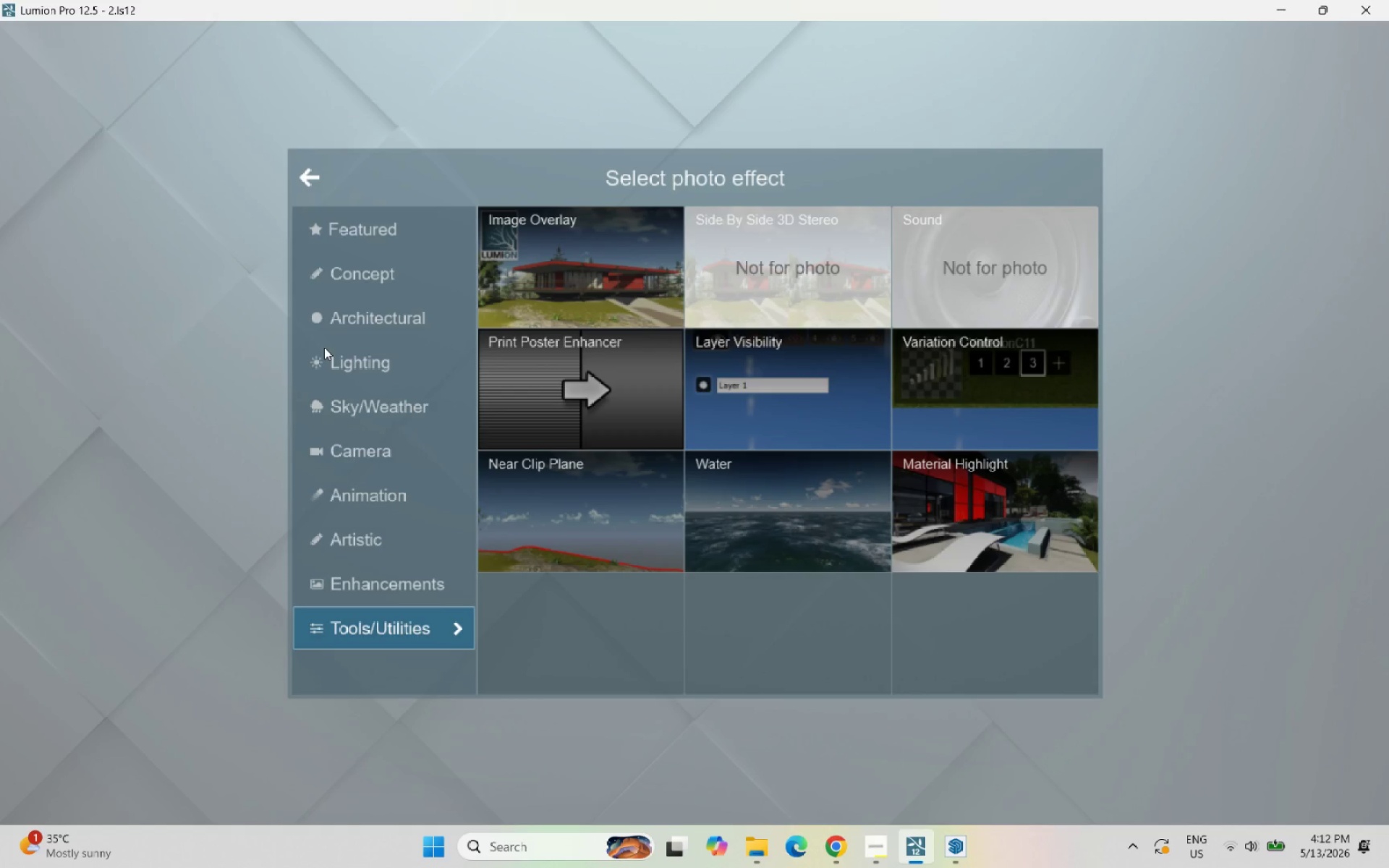 
double_click([1321, 727])
 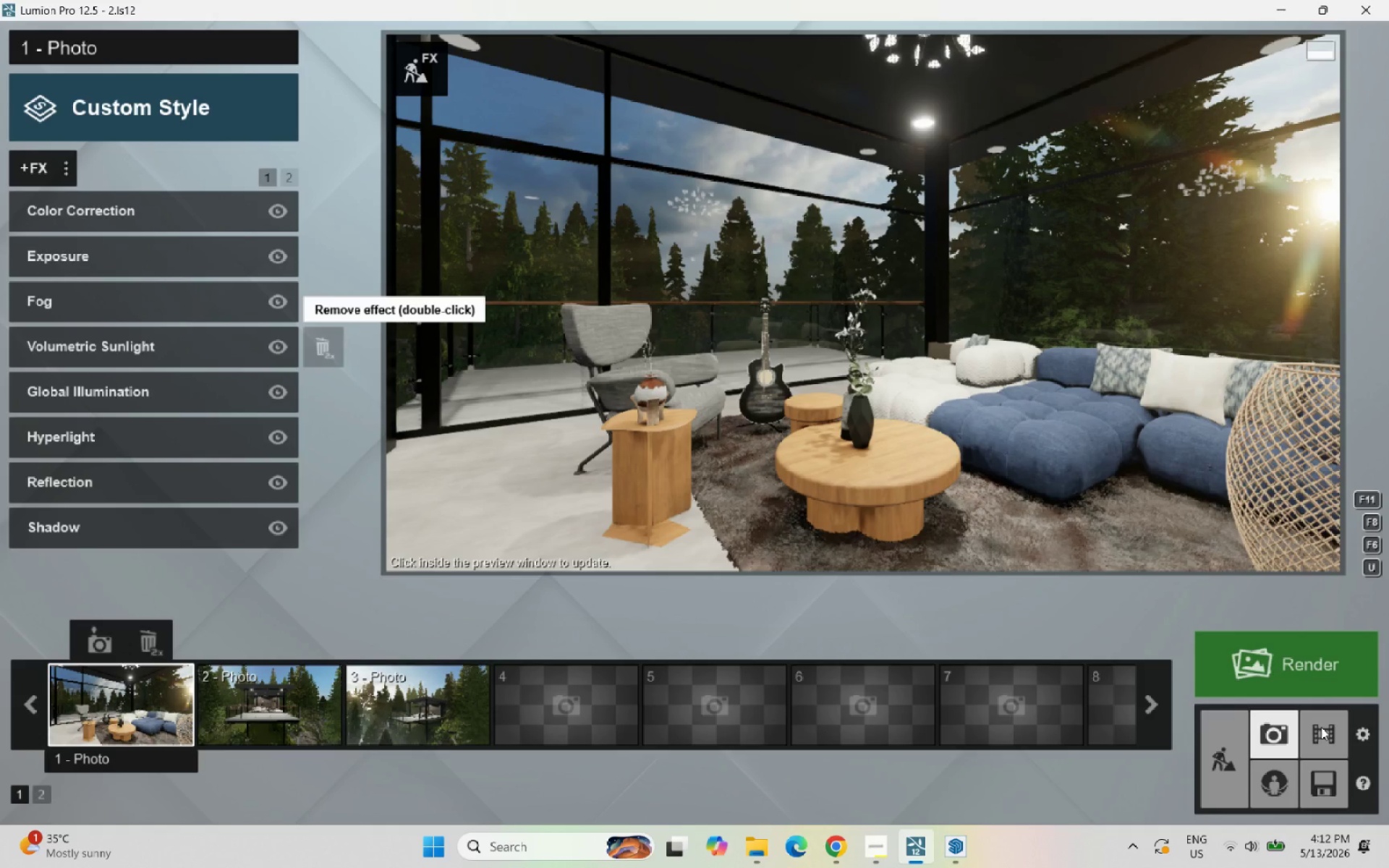 
left_click([1321, 727])
 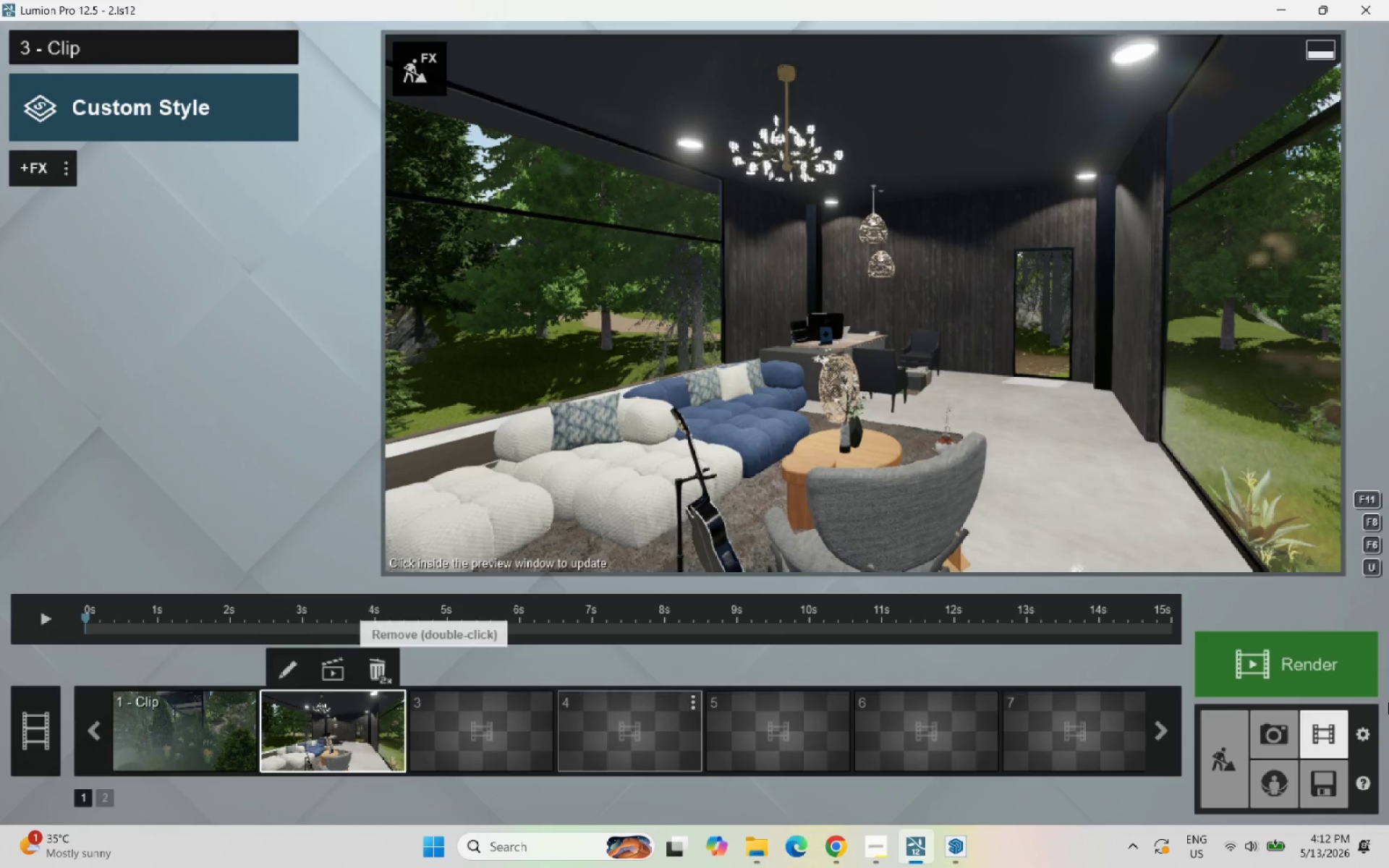 
wait(6.8)
 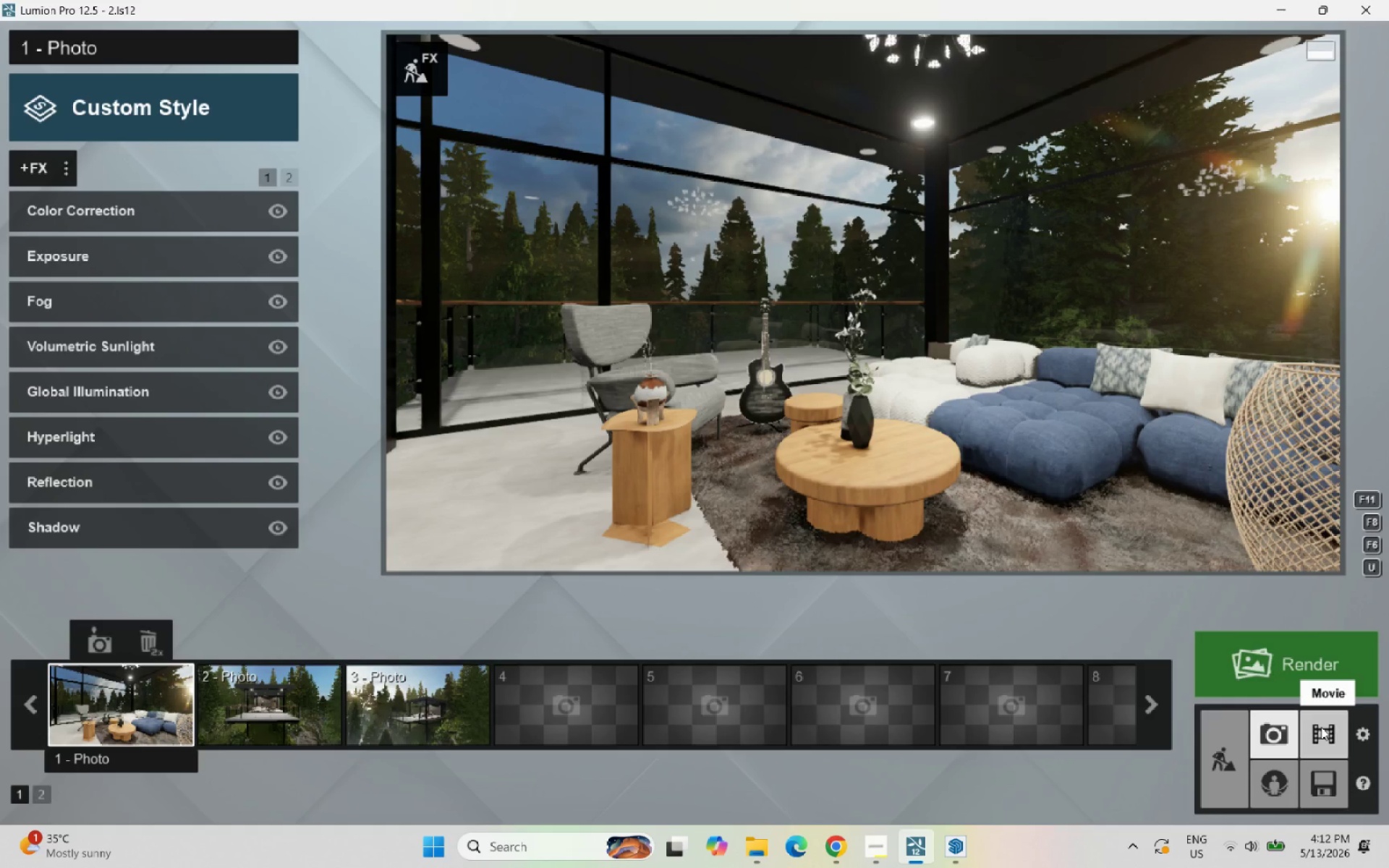 
left_click([66, 164])
 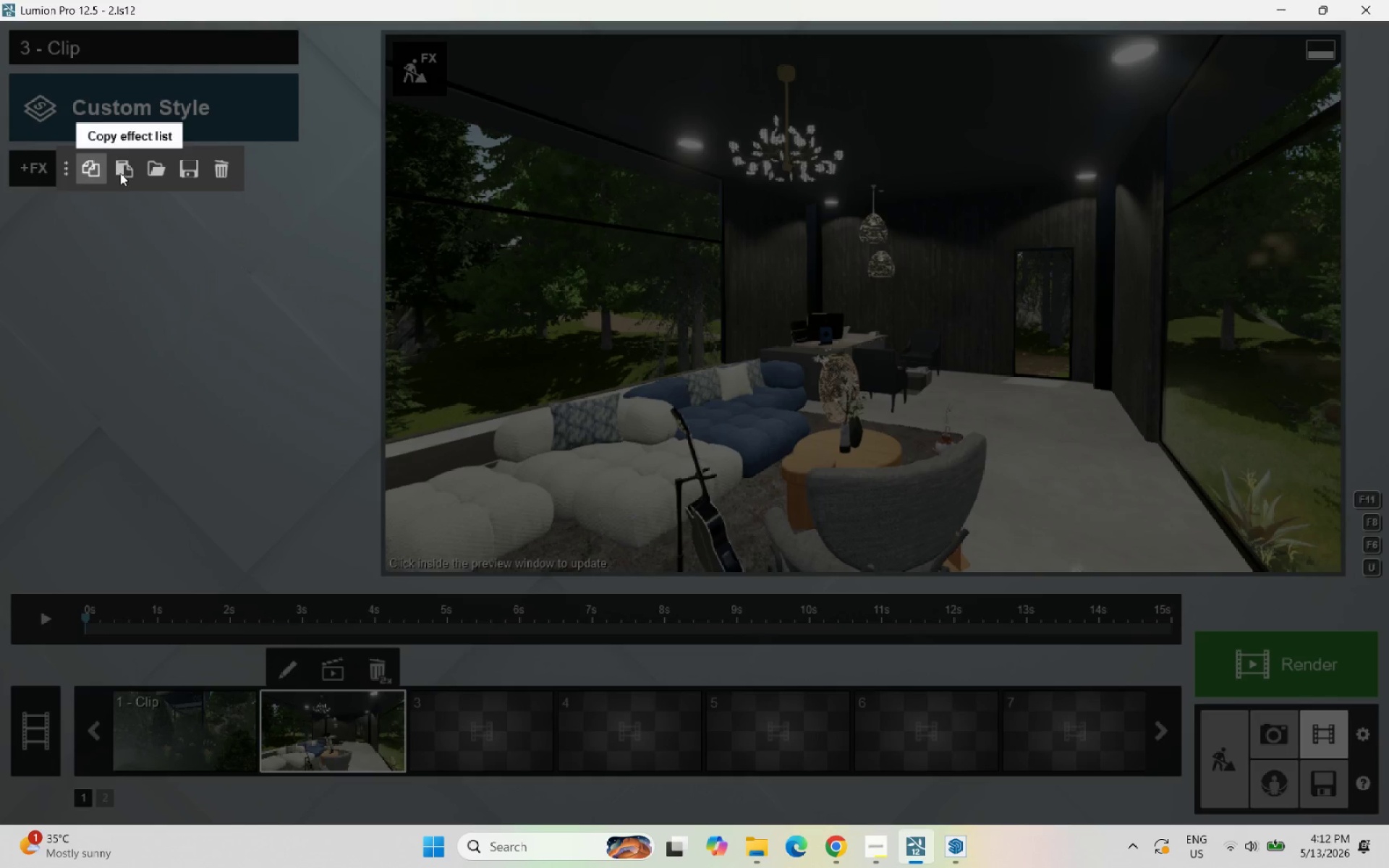 
left_click([122, 173])
 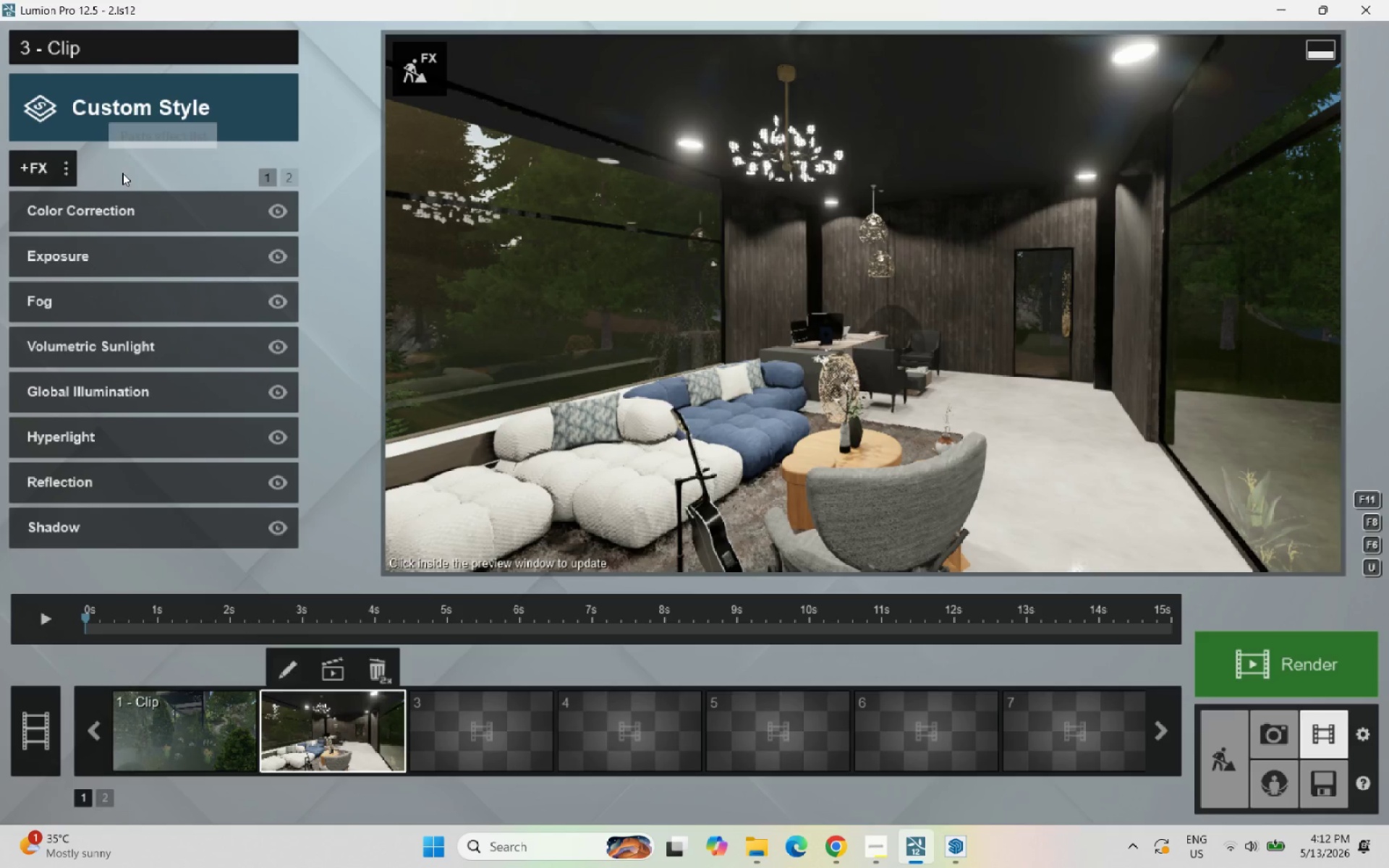 
wait(10.42)
 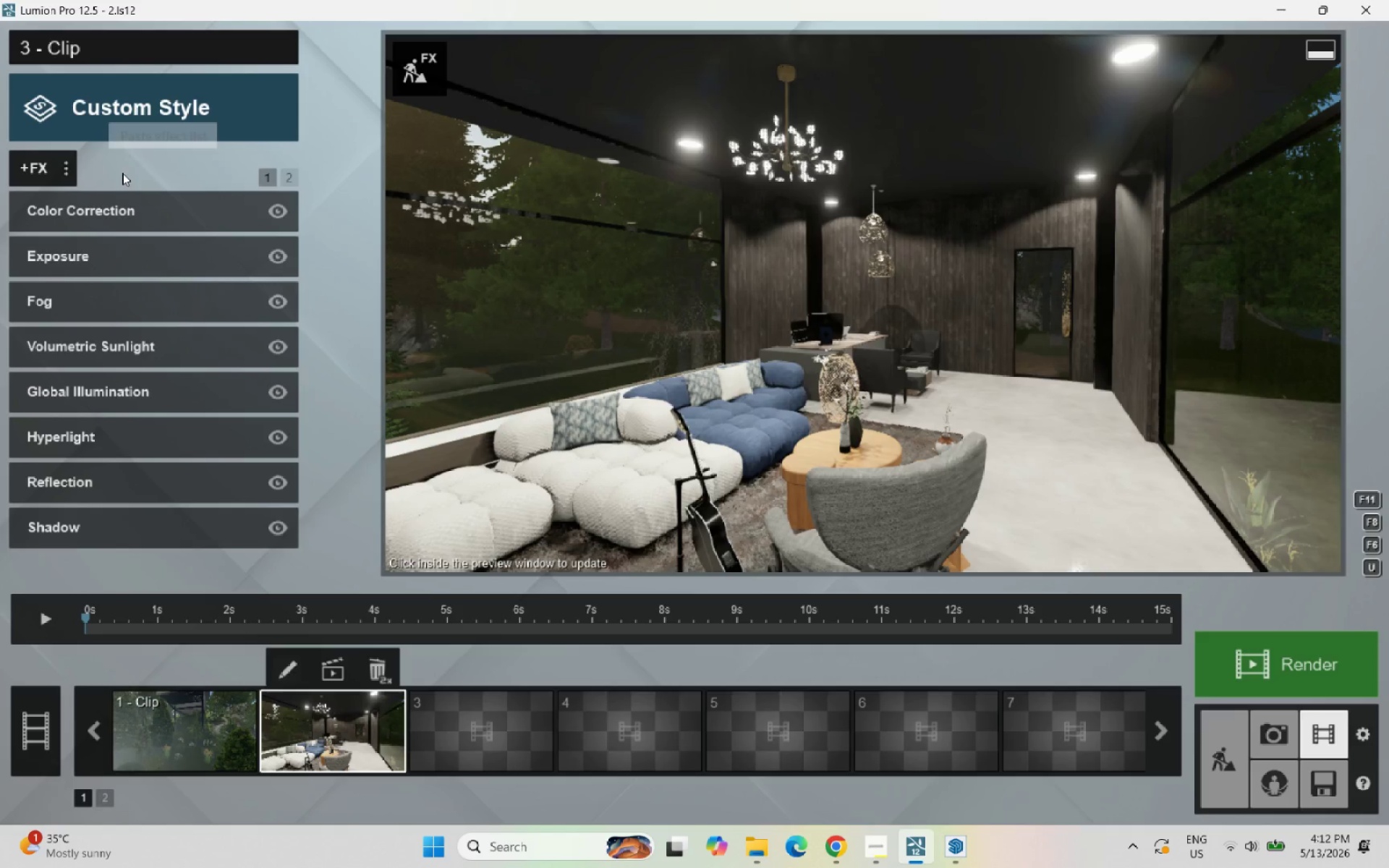 
left_click([286, 396])
 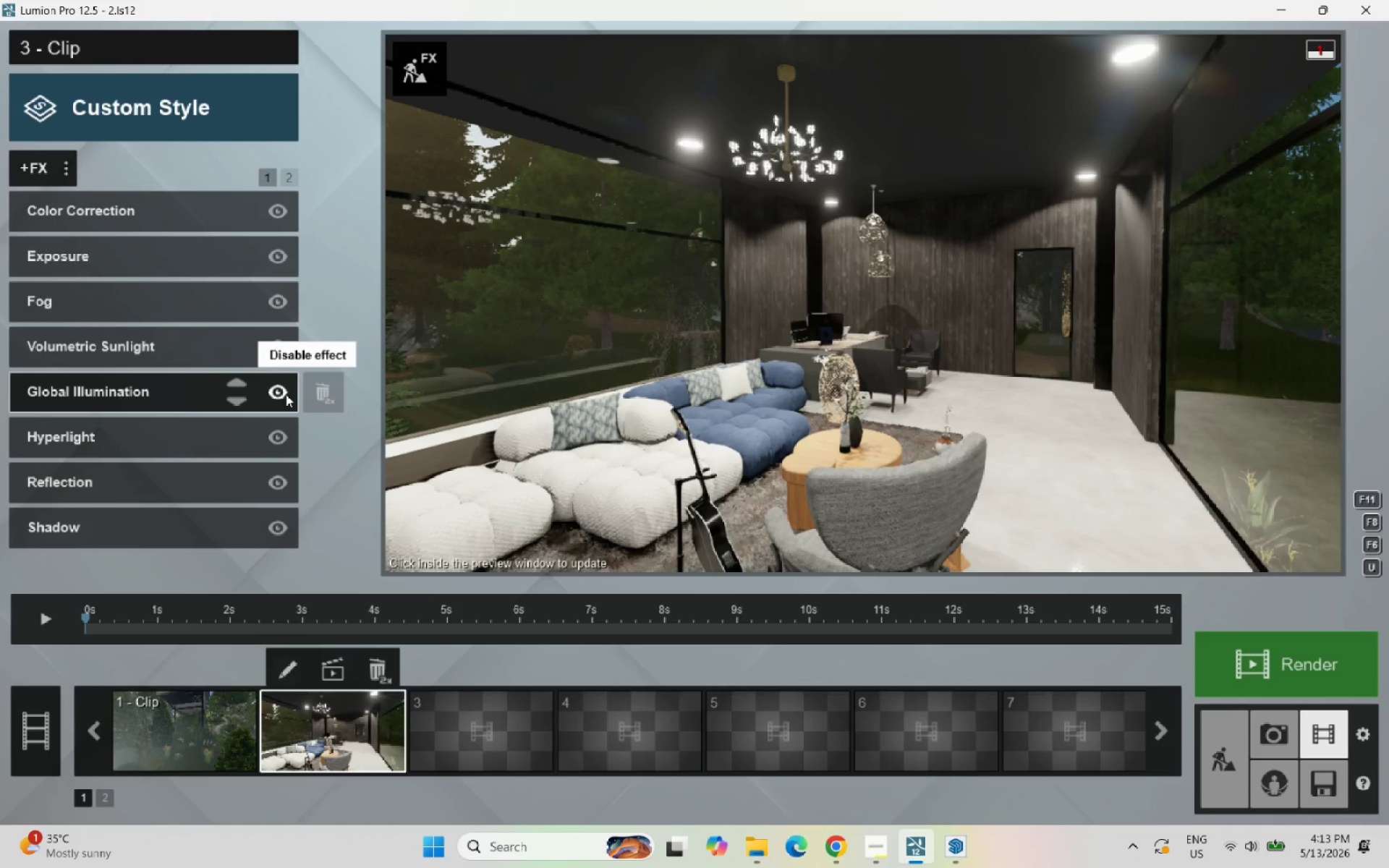 
wait(10.64)
 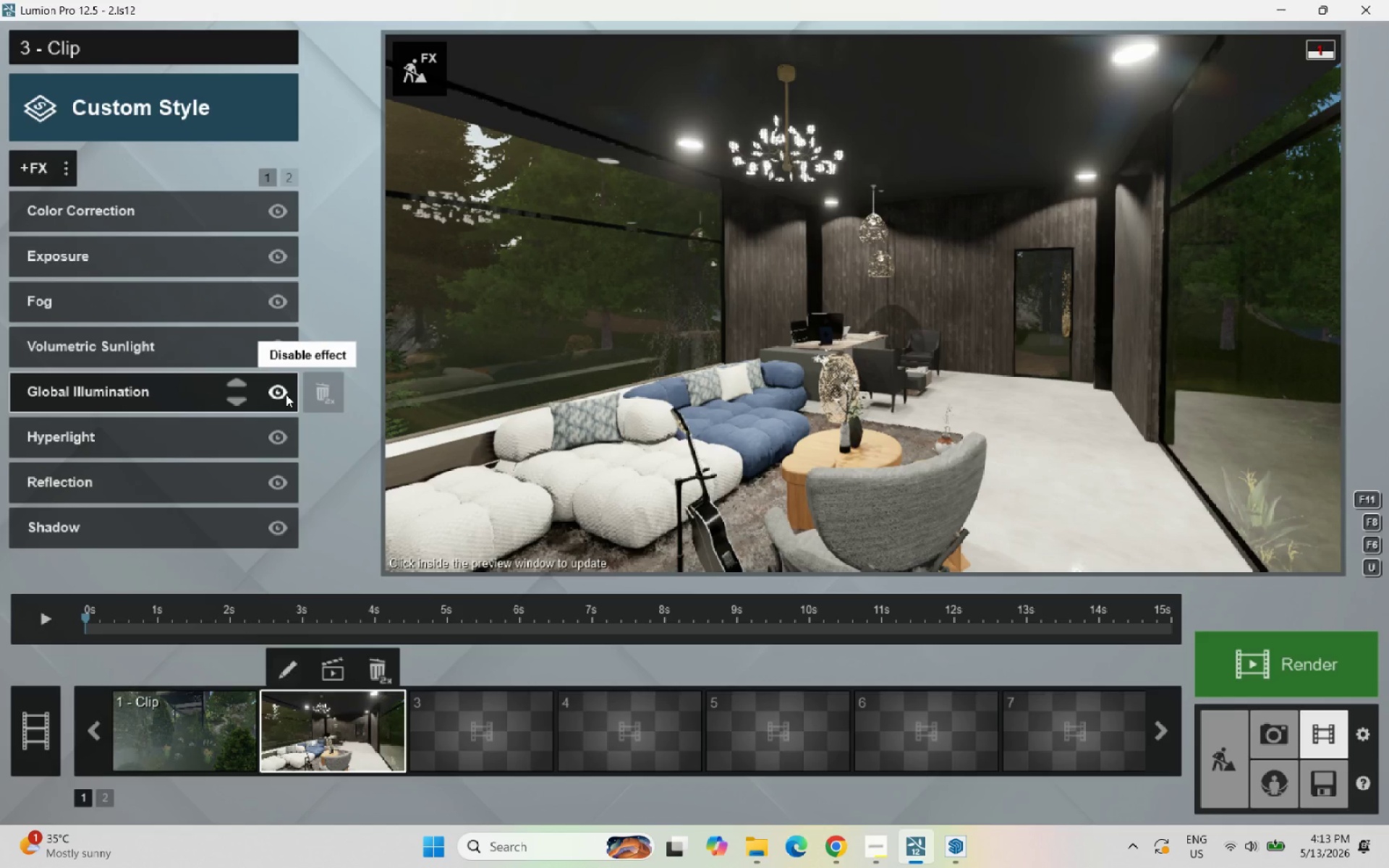 
left_click([277, 396])
 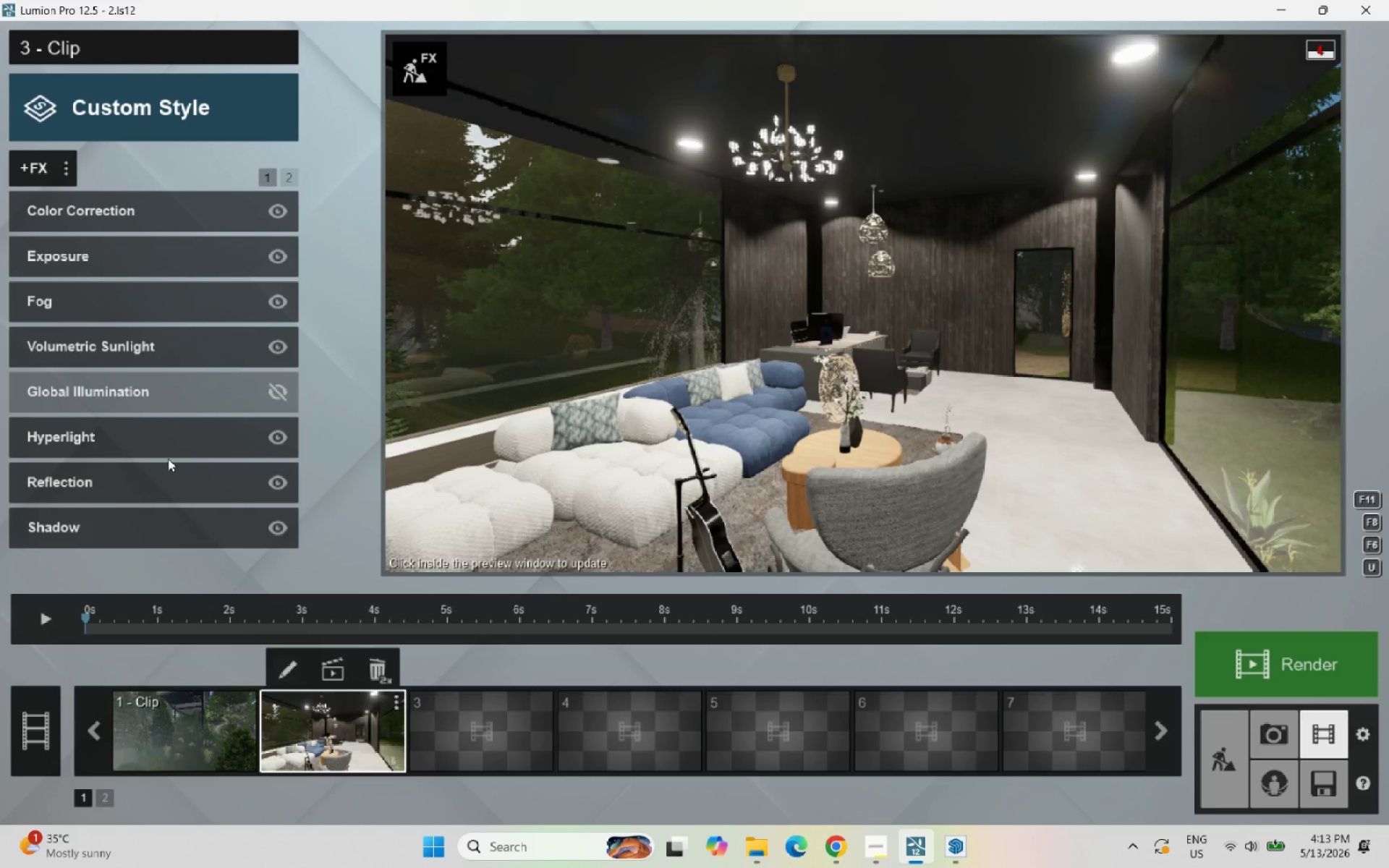 
wait(12.25)
 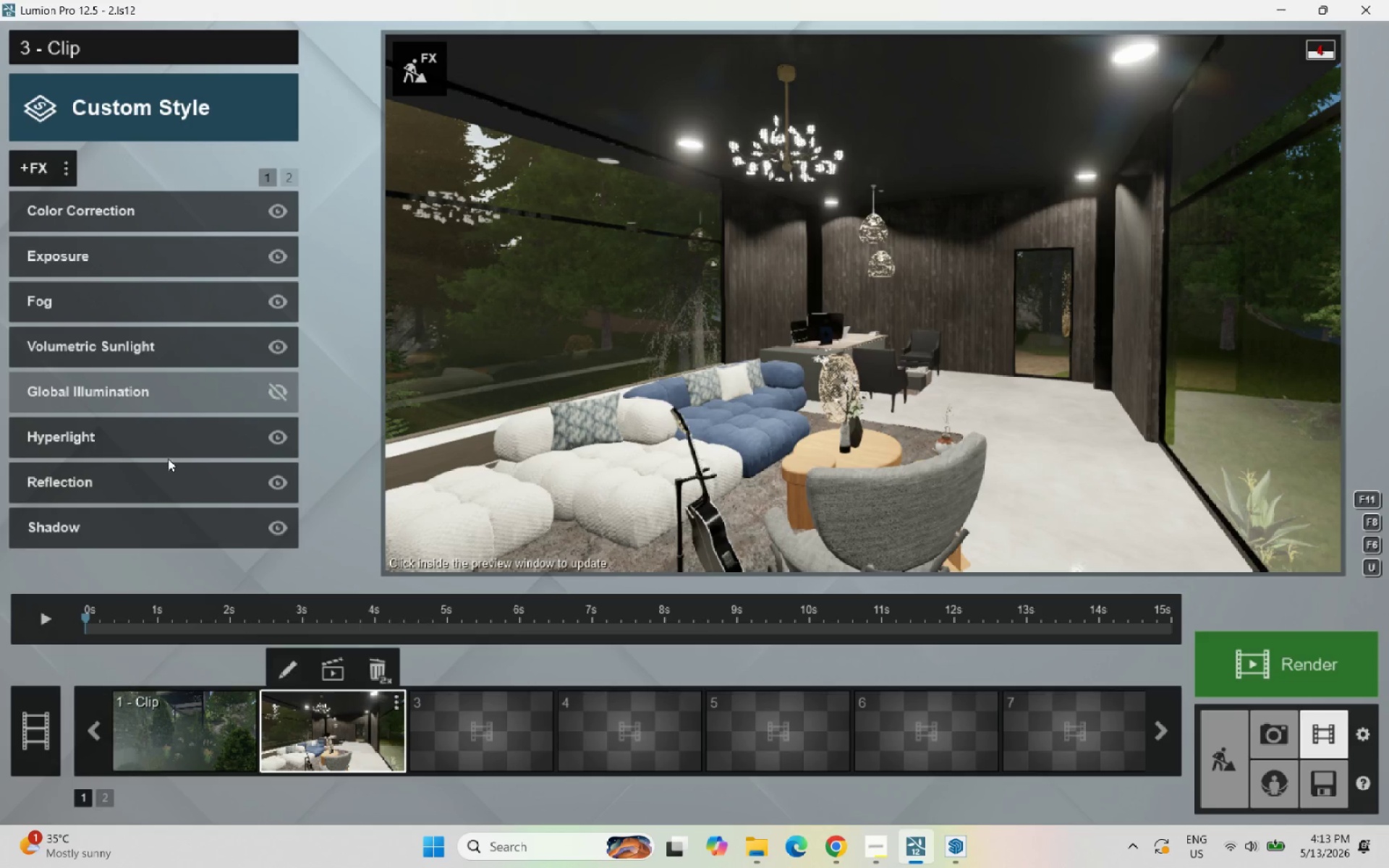 
left_click([48, 621])
 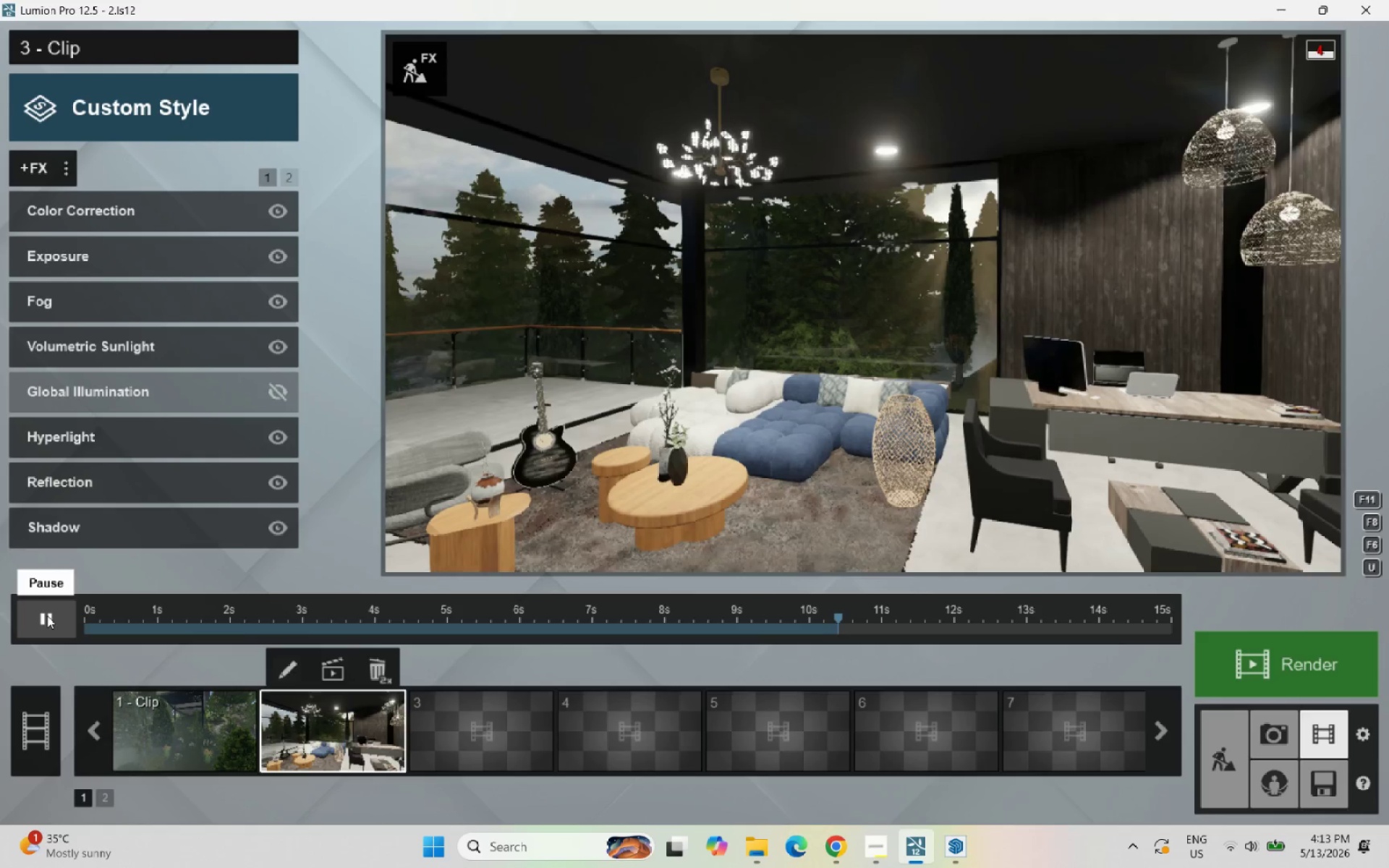 
wait(35.23)
 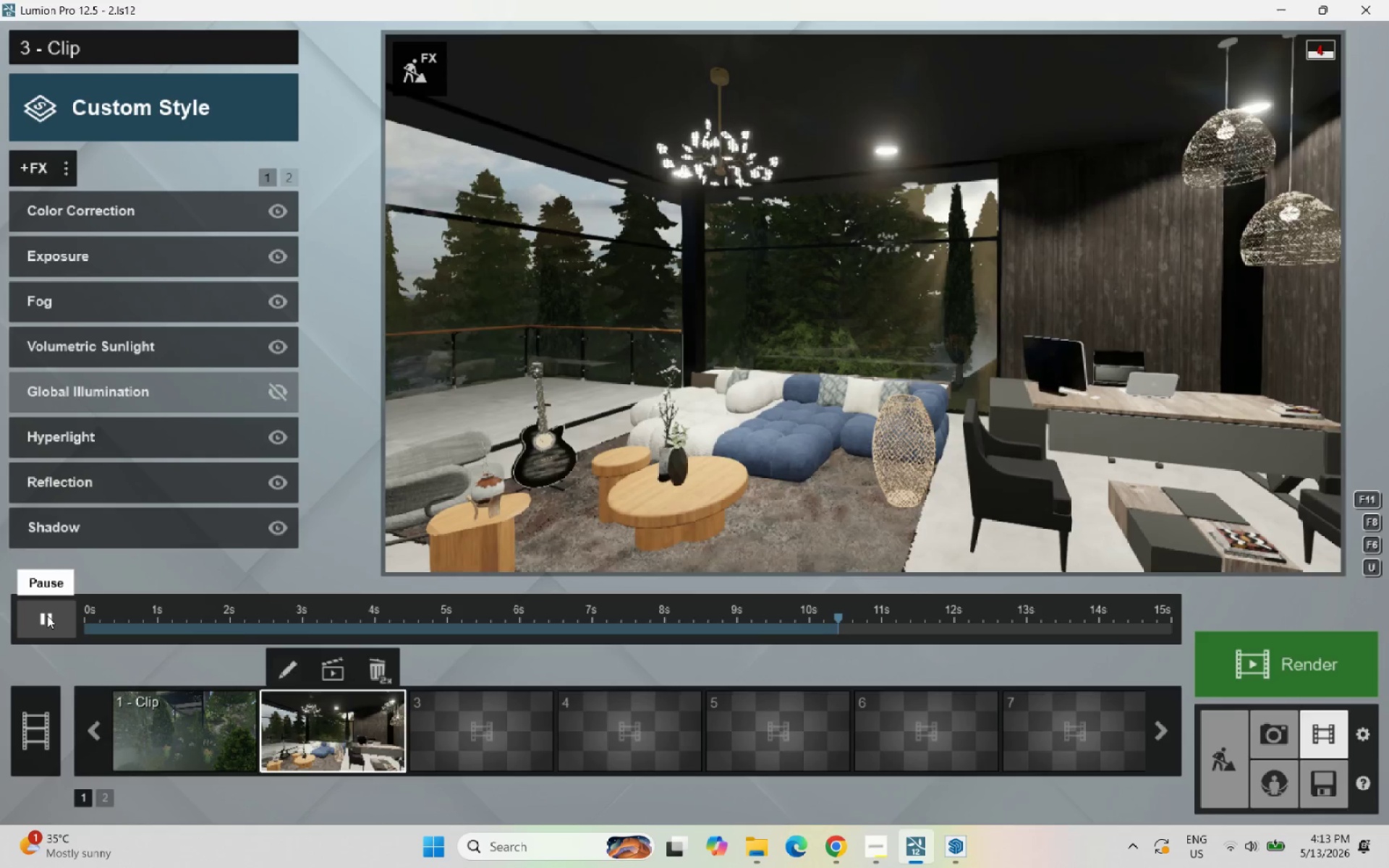 
left_click([279, 399])
 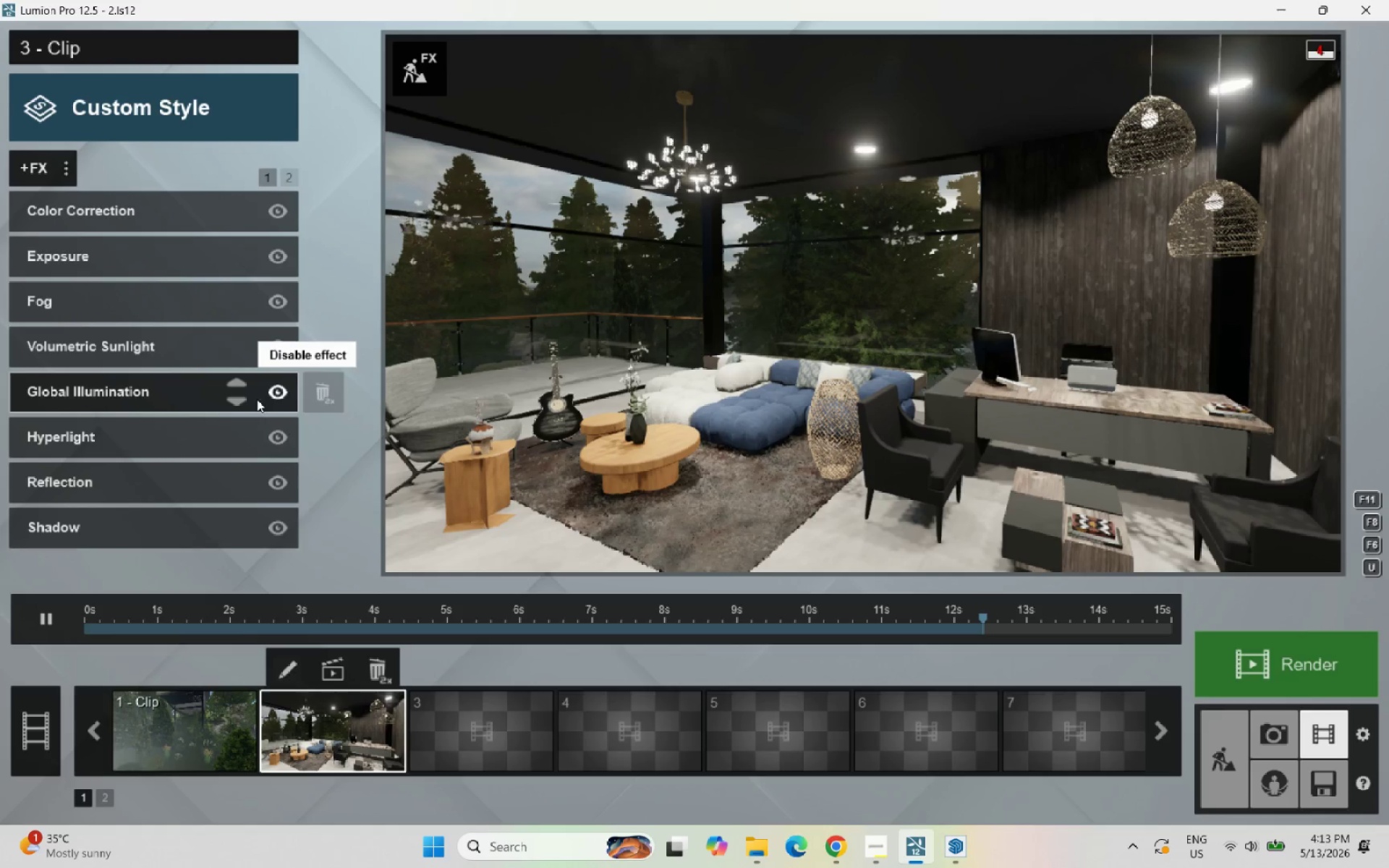 
wait(5.06)
 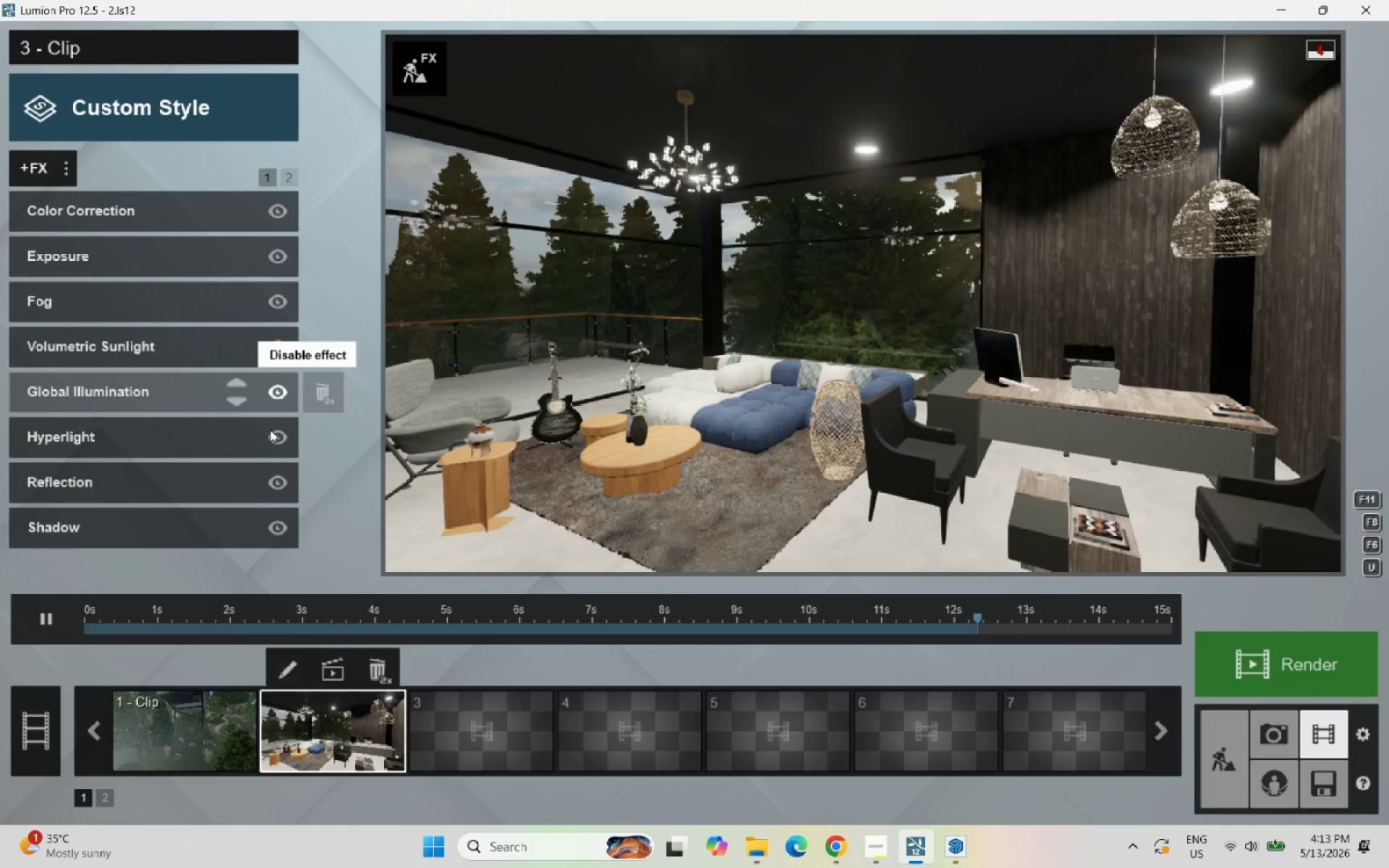 
left_click([279, 389])
 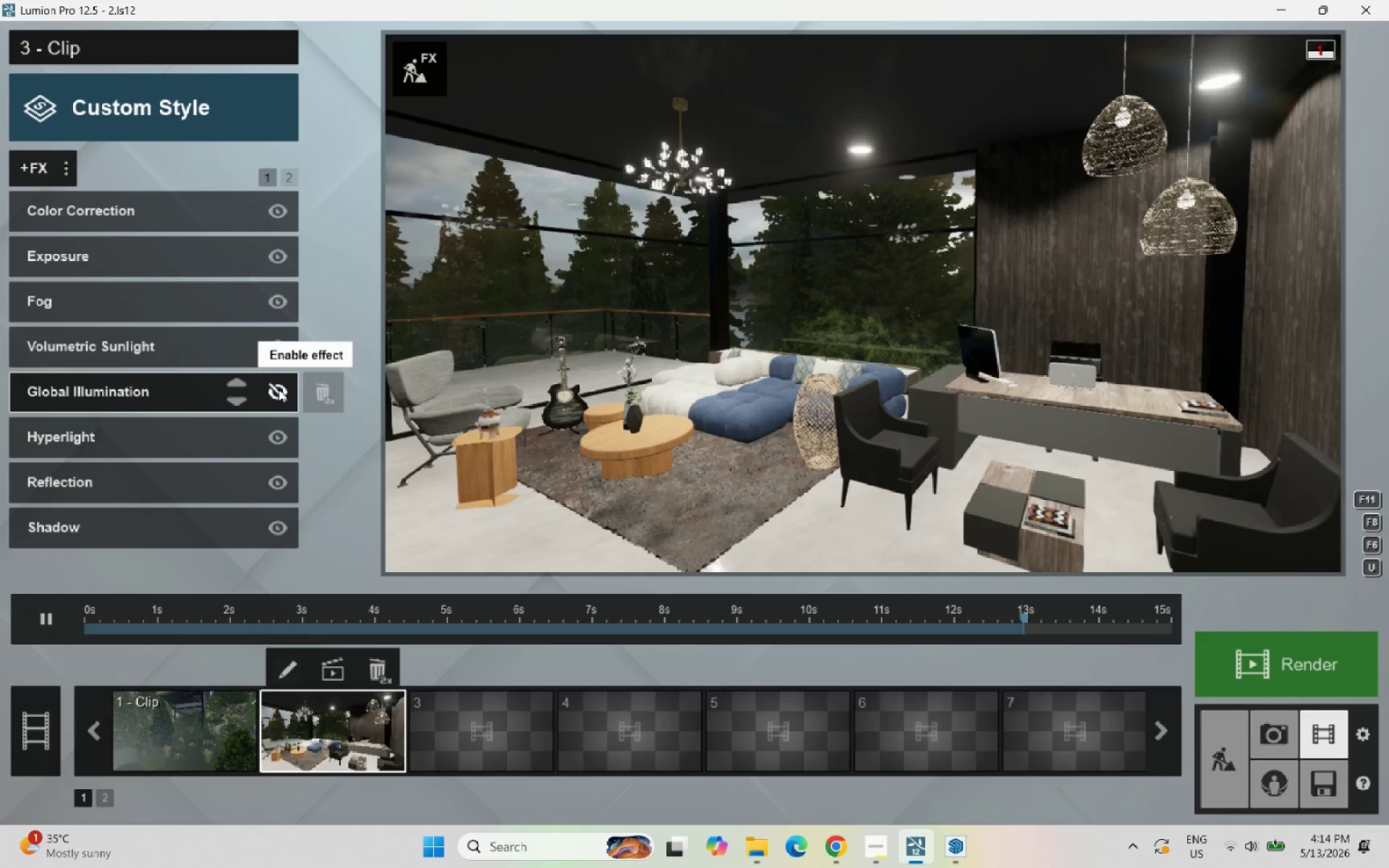 
wait(6.84)
 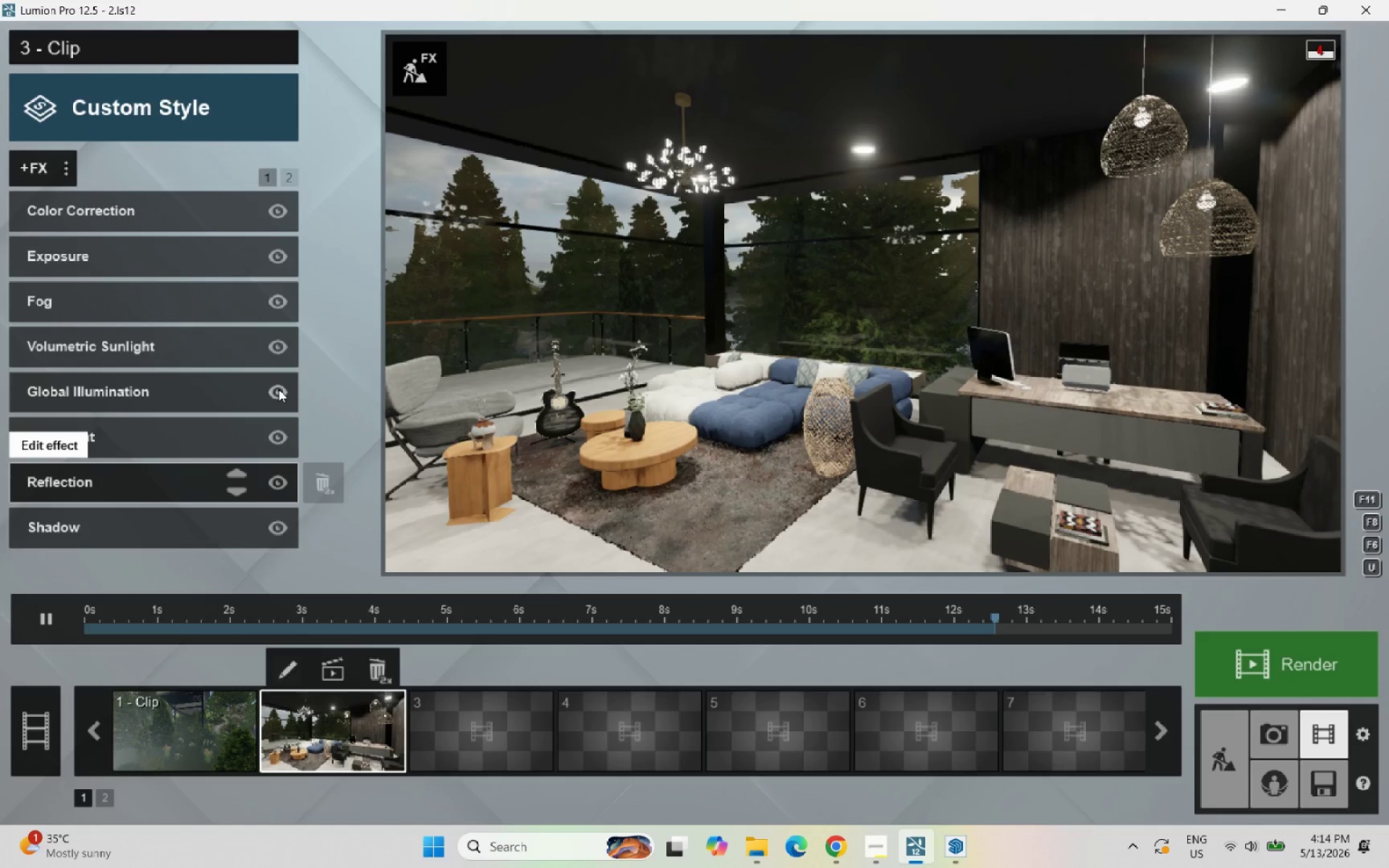 
left_click([54, 613])
 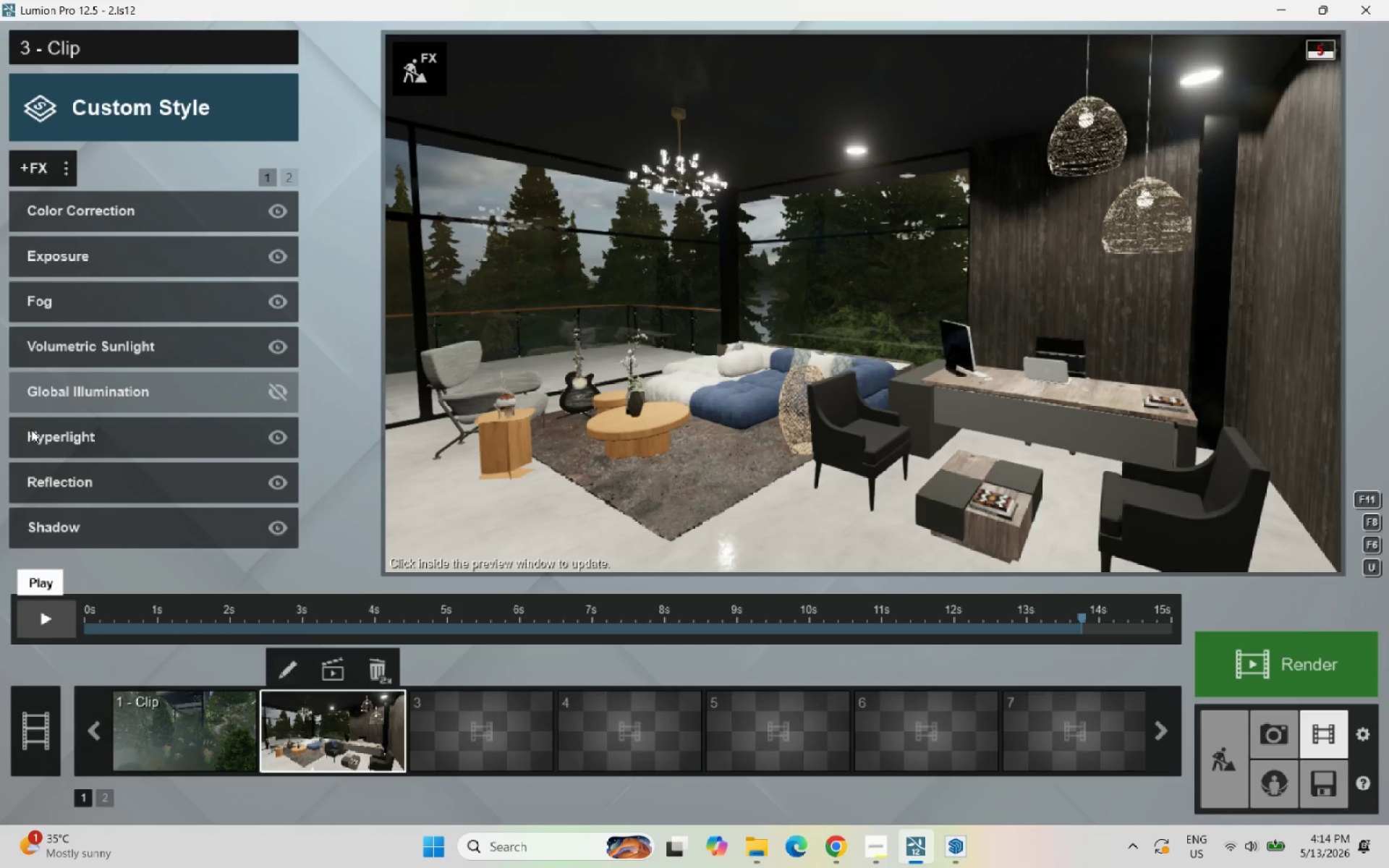 
wait(5.5)
 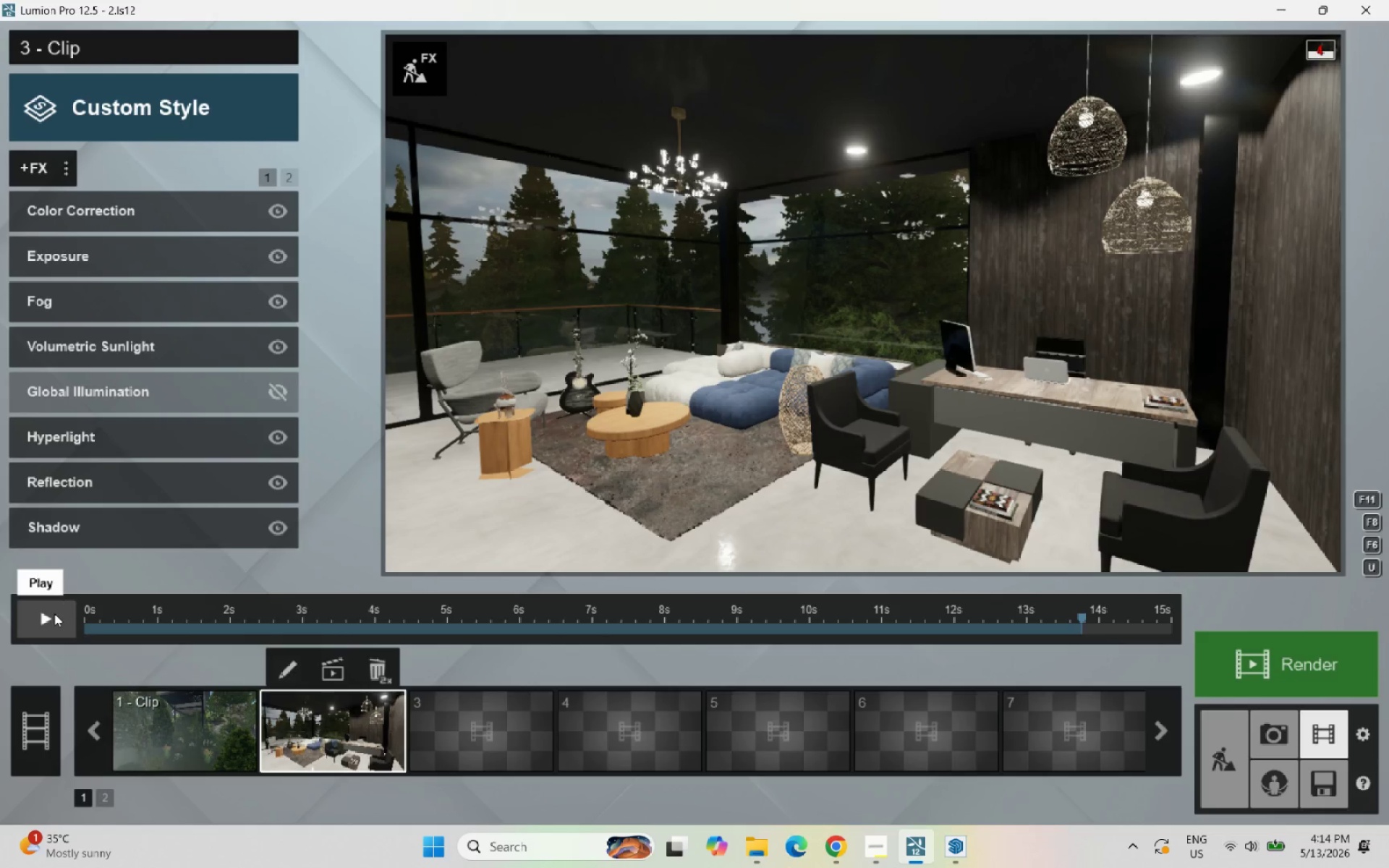 
left_click([109, 481])
 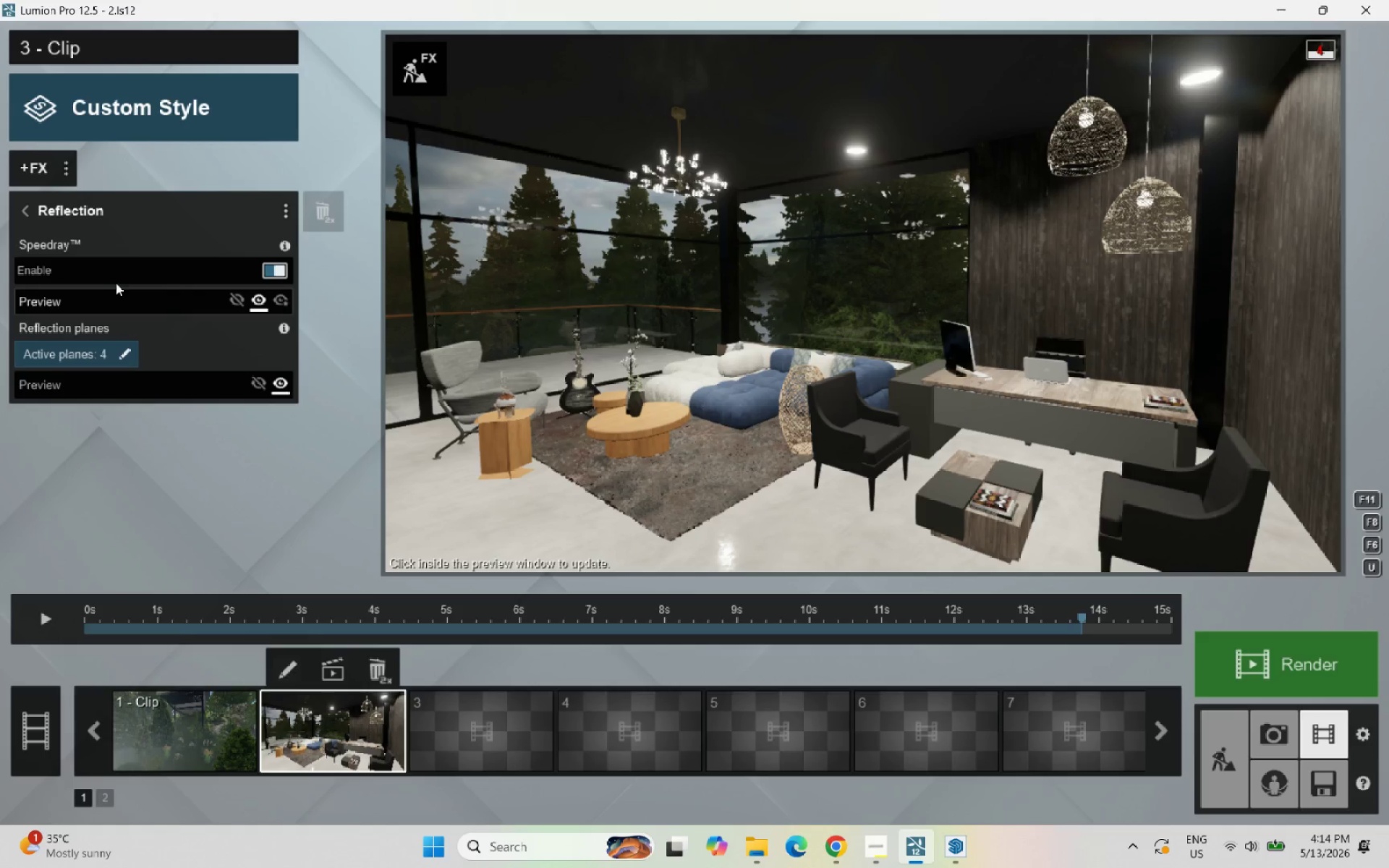 
left_click([109, 350])
 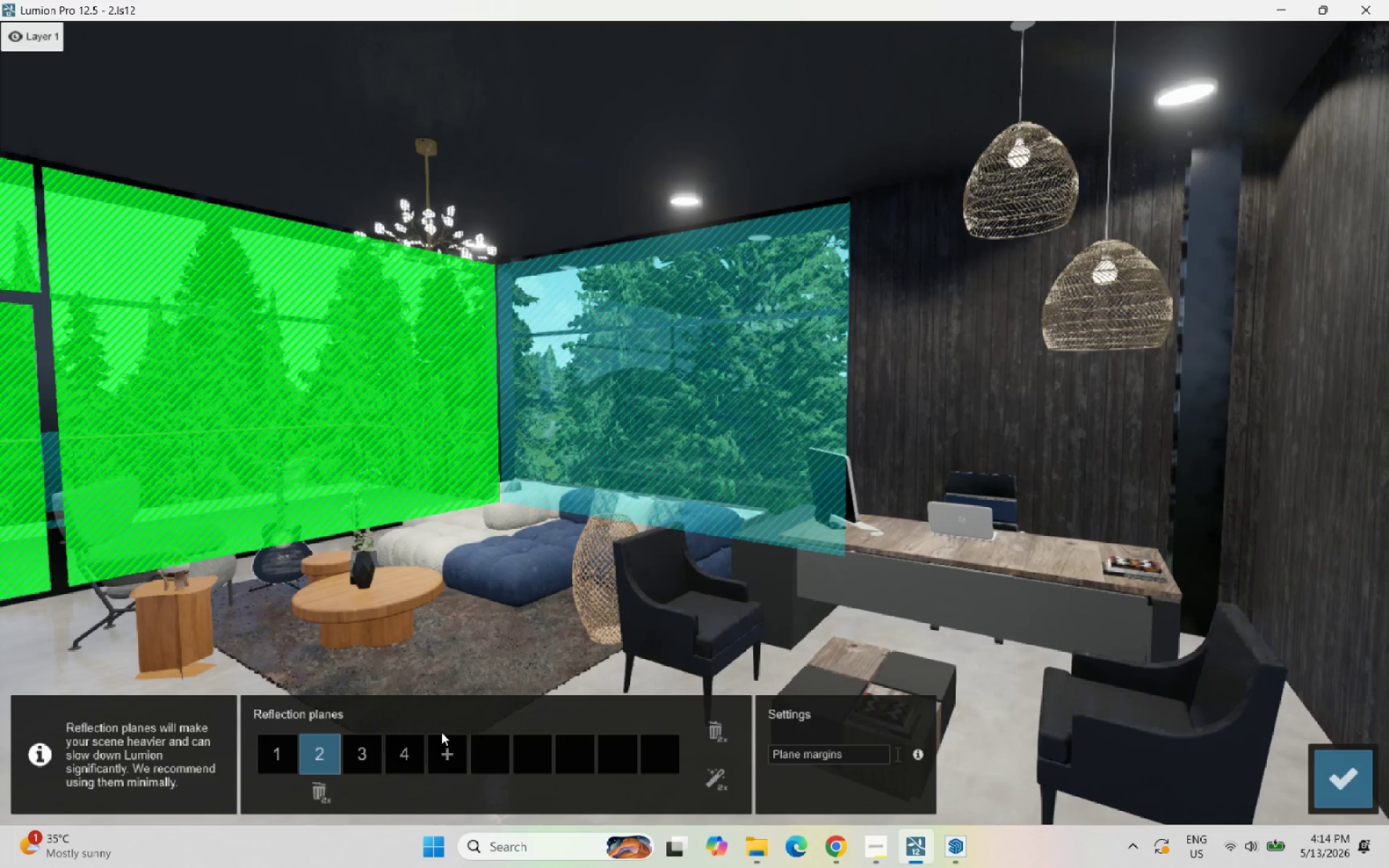 
wait(5.98)
 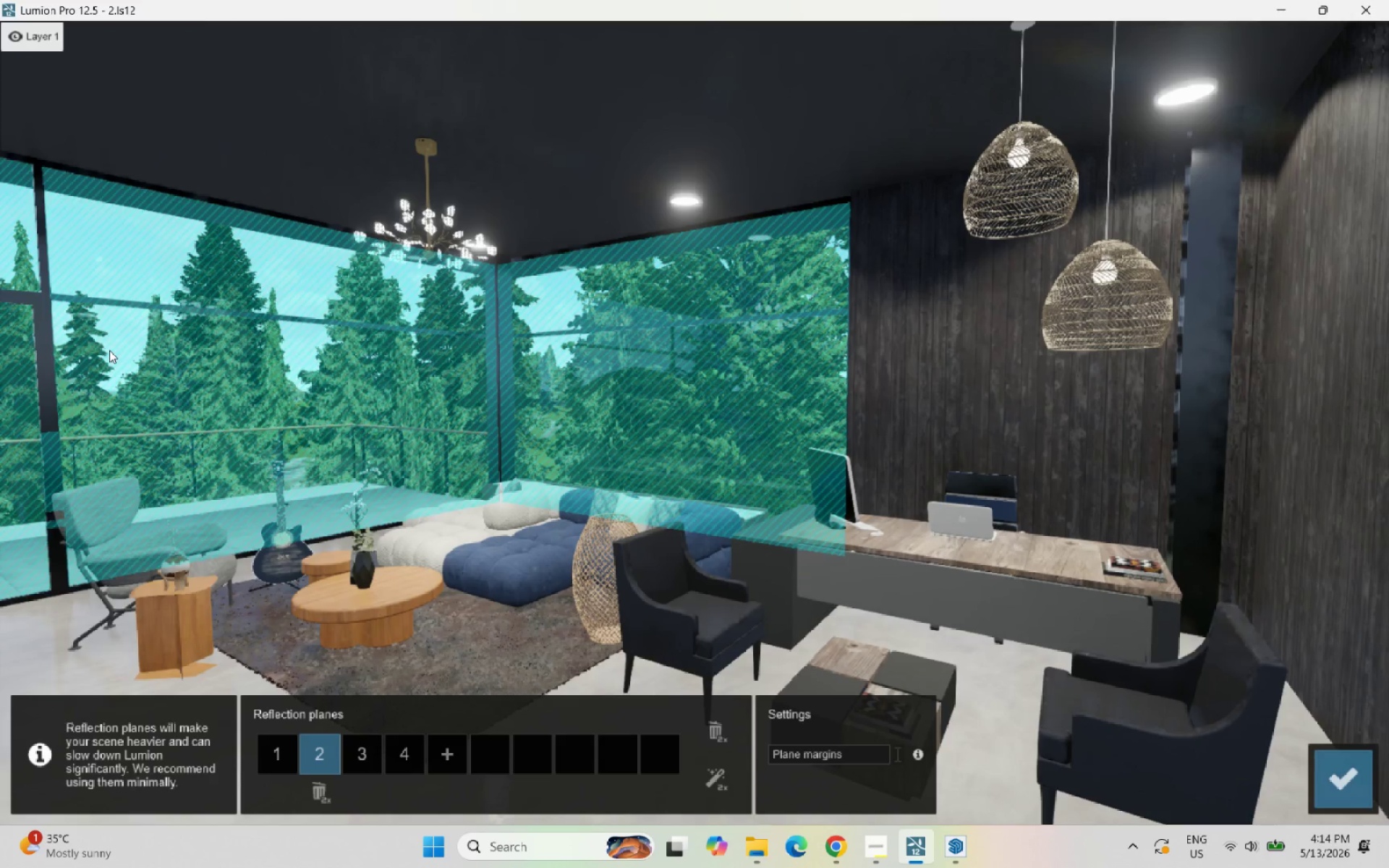 
left_click([446, 760])
 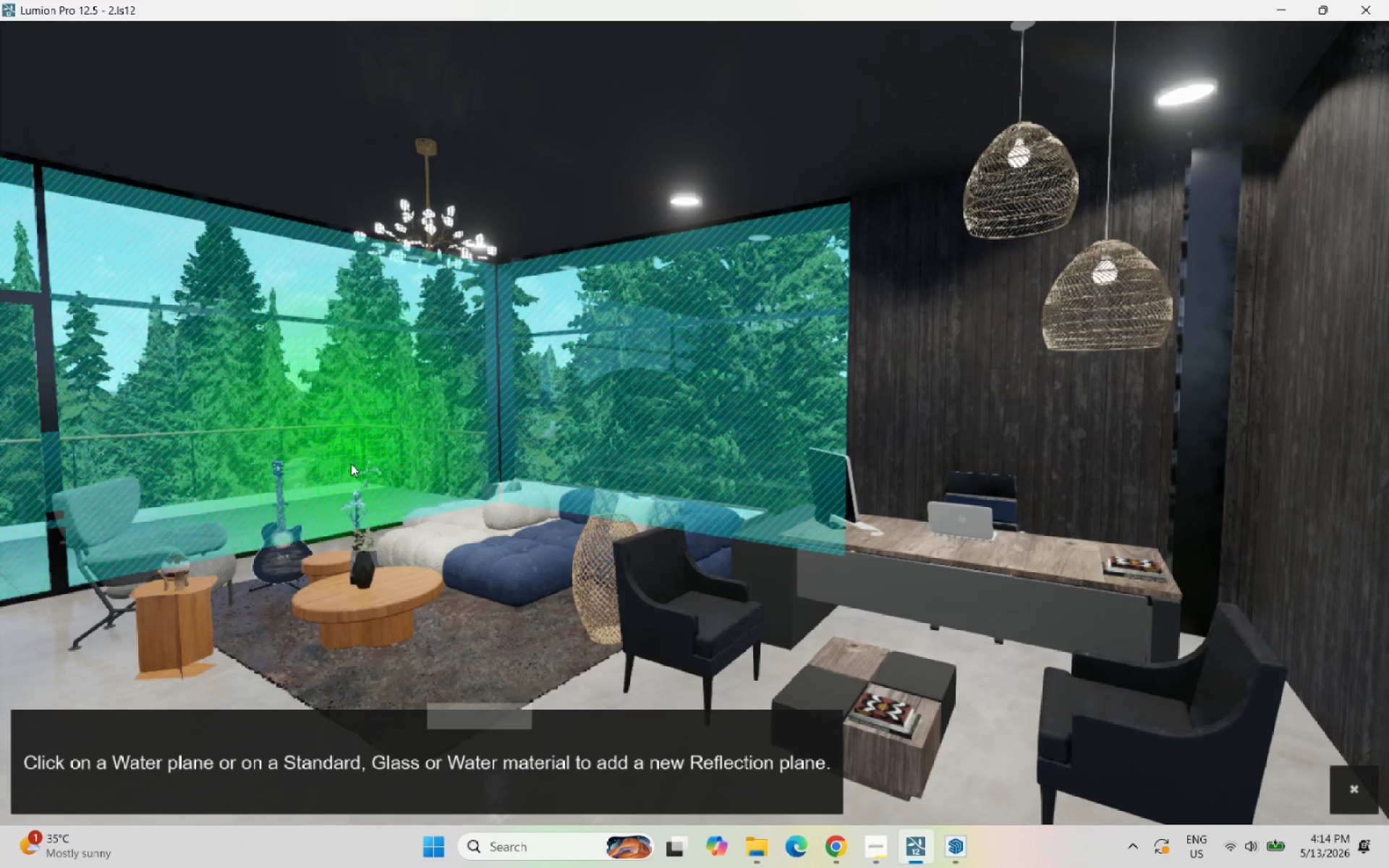 
left_click([351, 464])
 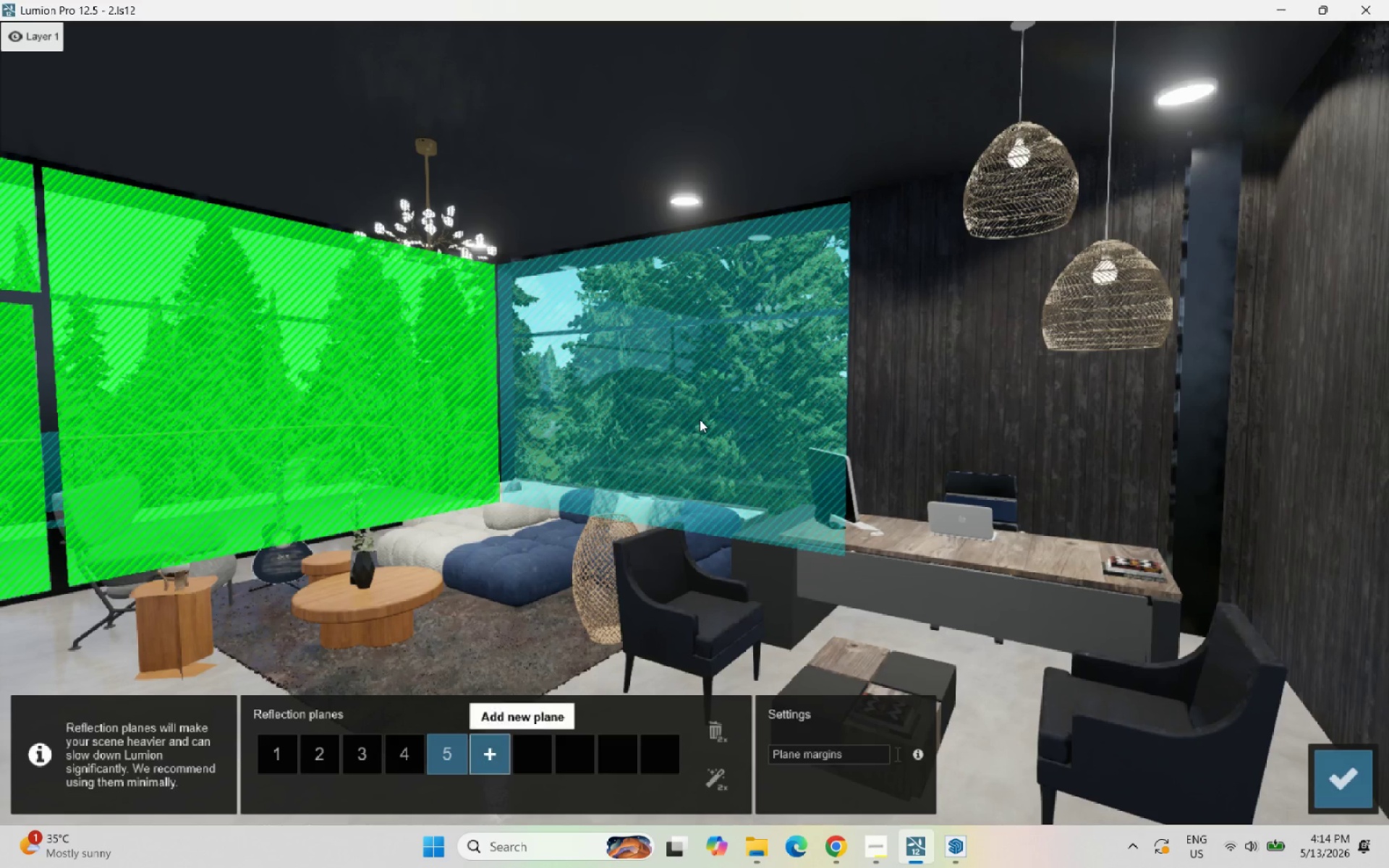 
left_click([700, 420])
 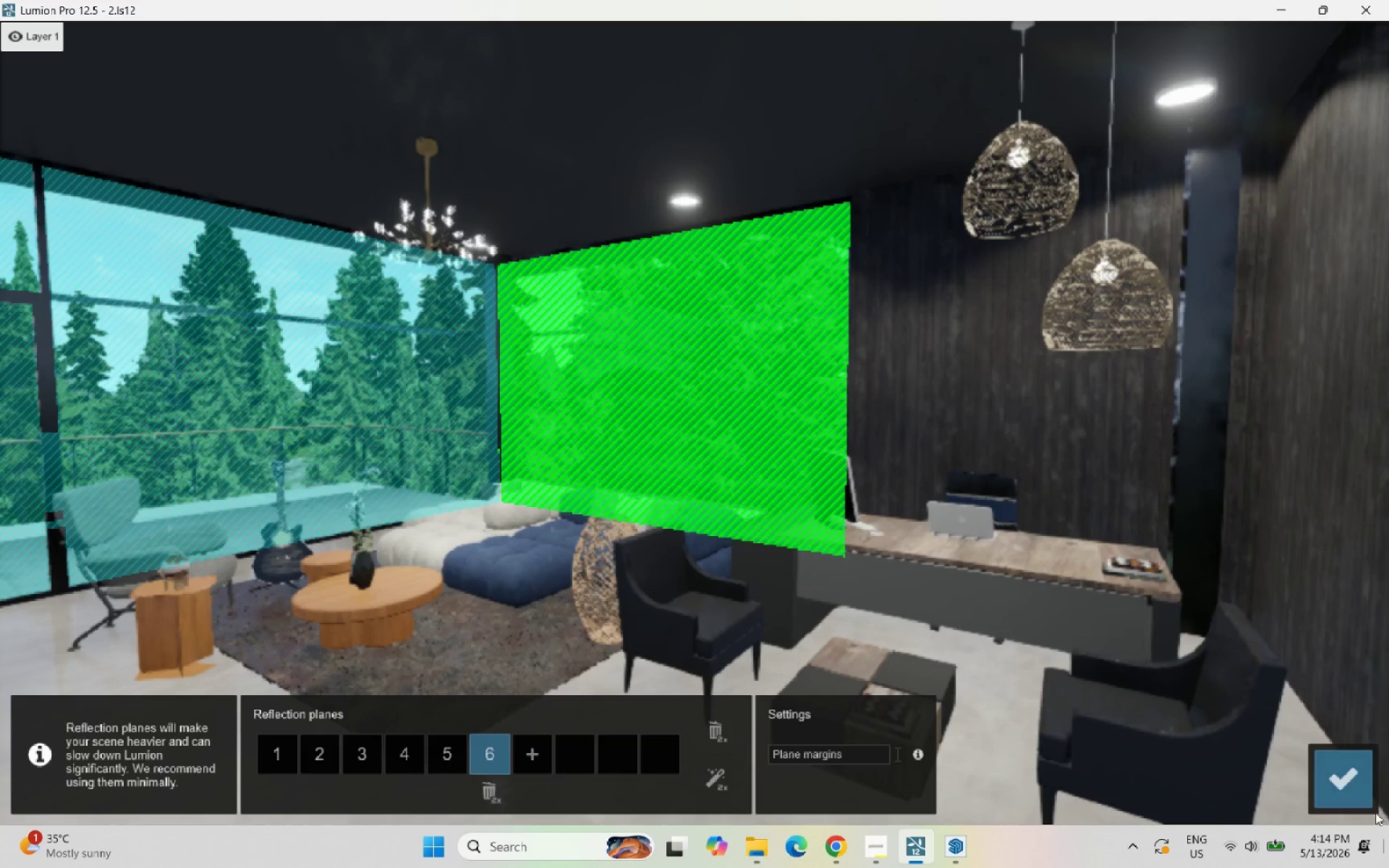 
left_click([1333, 777])
 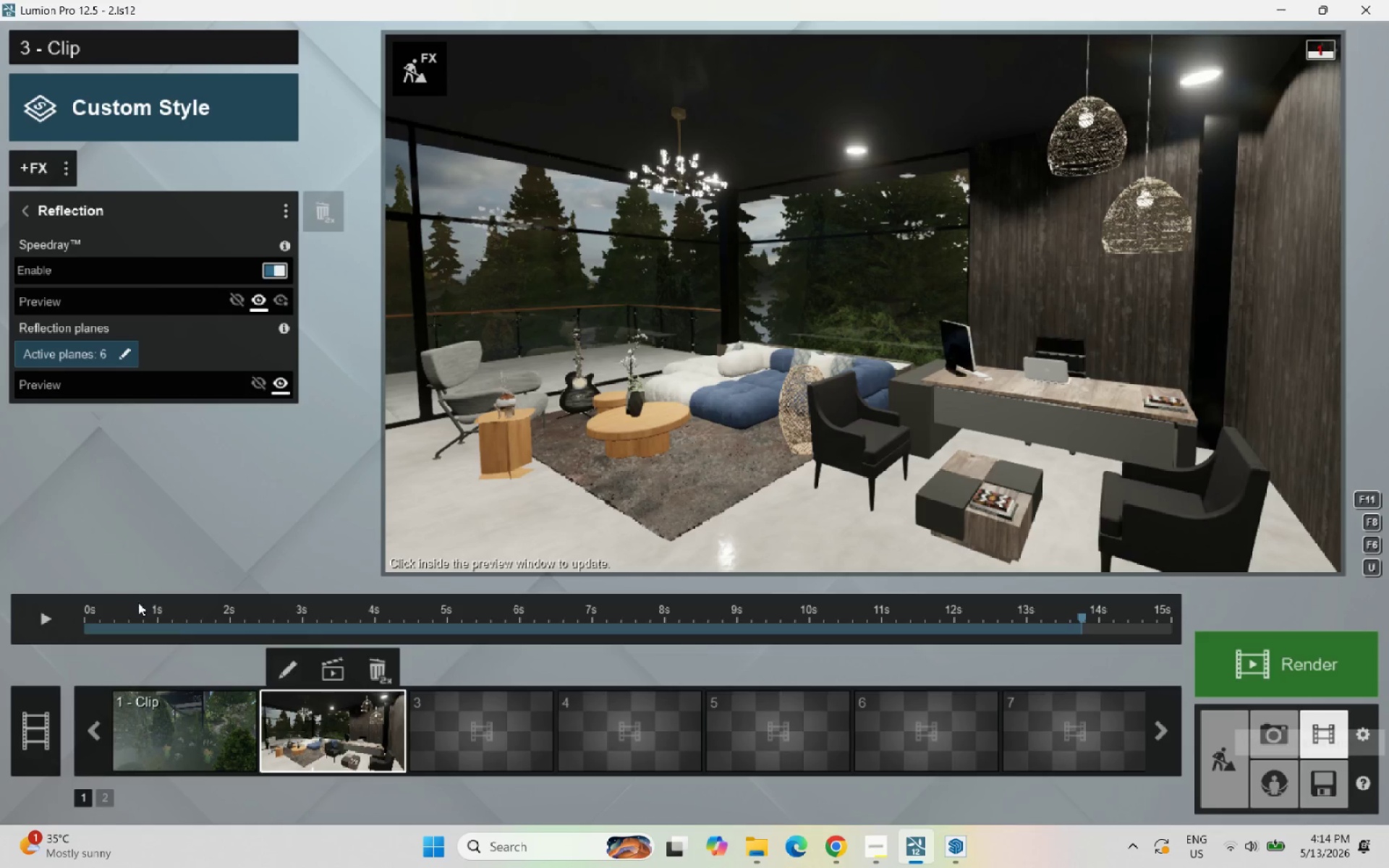 
left_click([51, 612])
 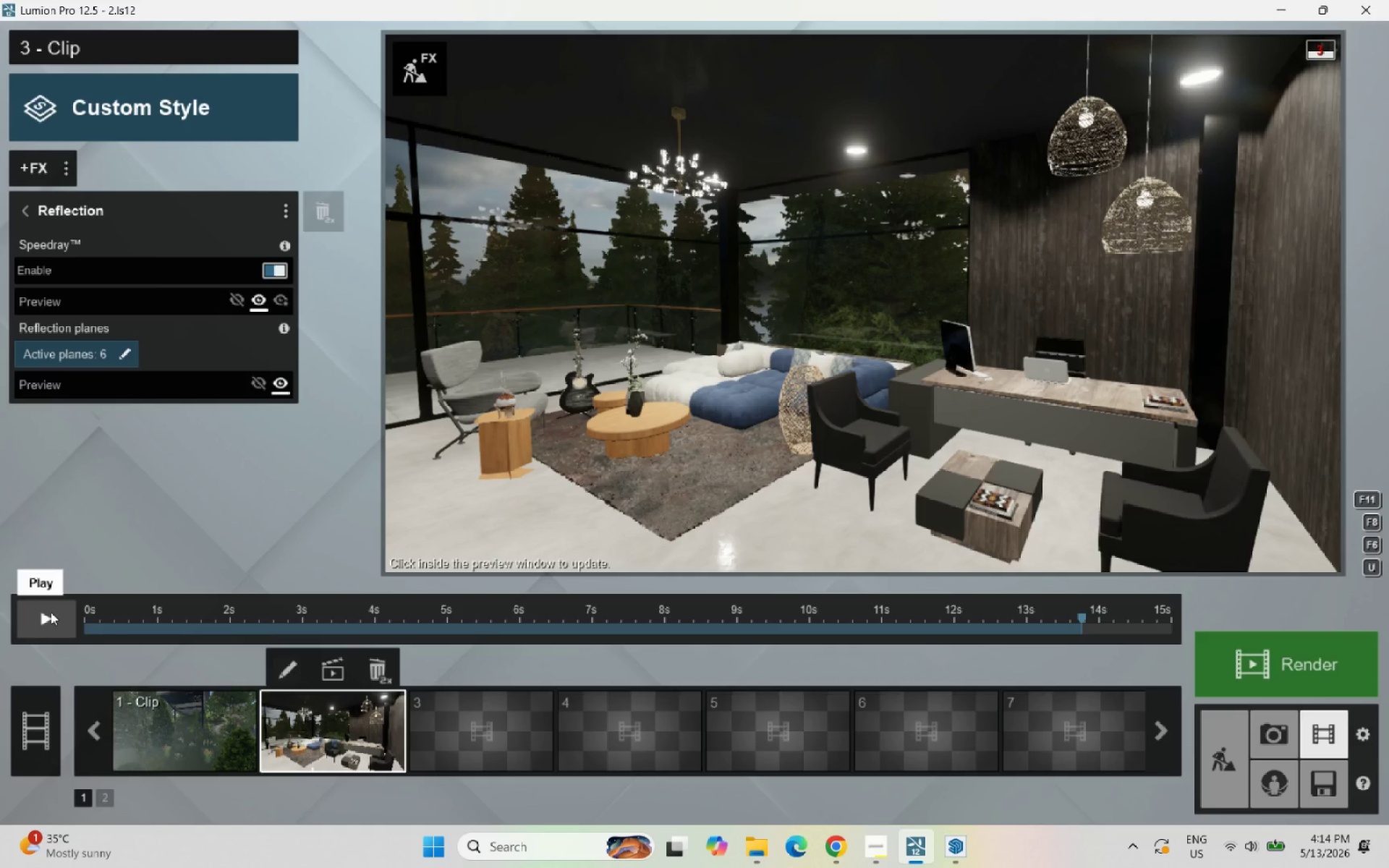 
wait(15.62)
 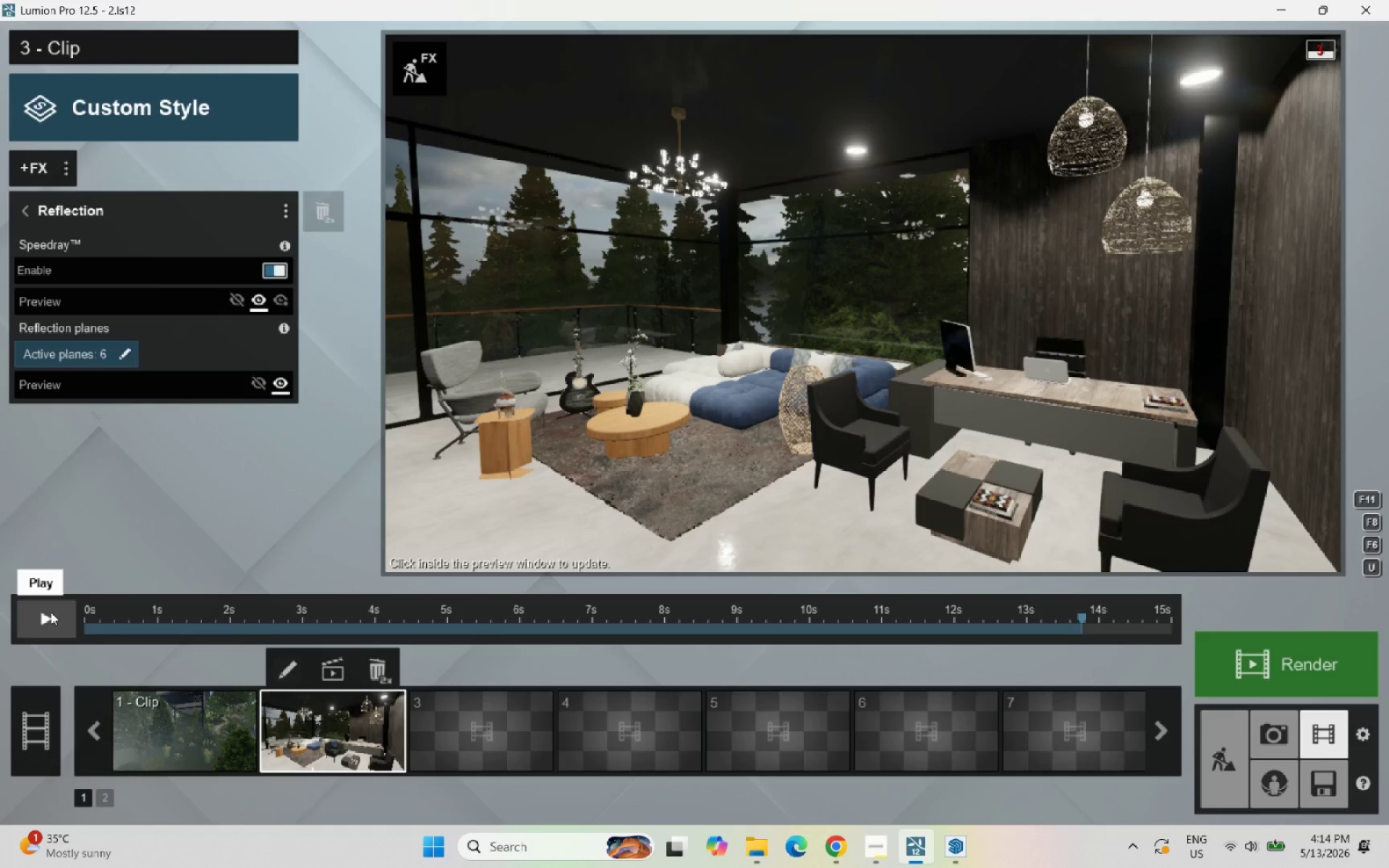 
left_click([51, 612])
 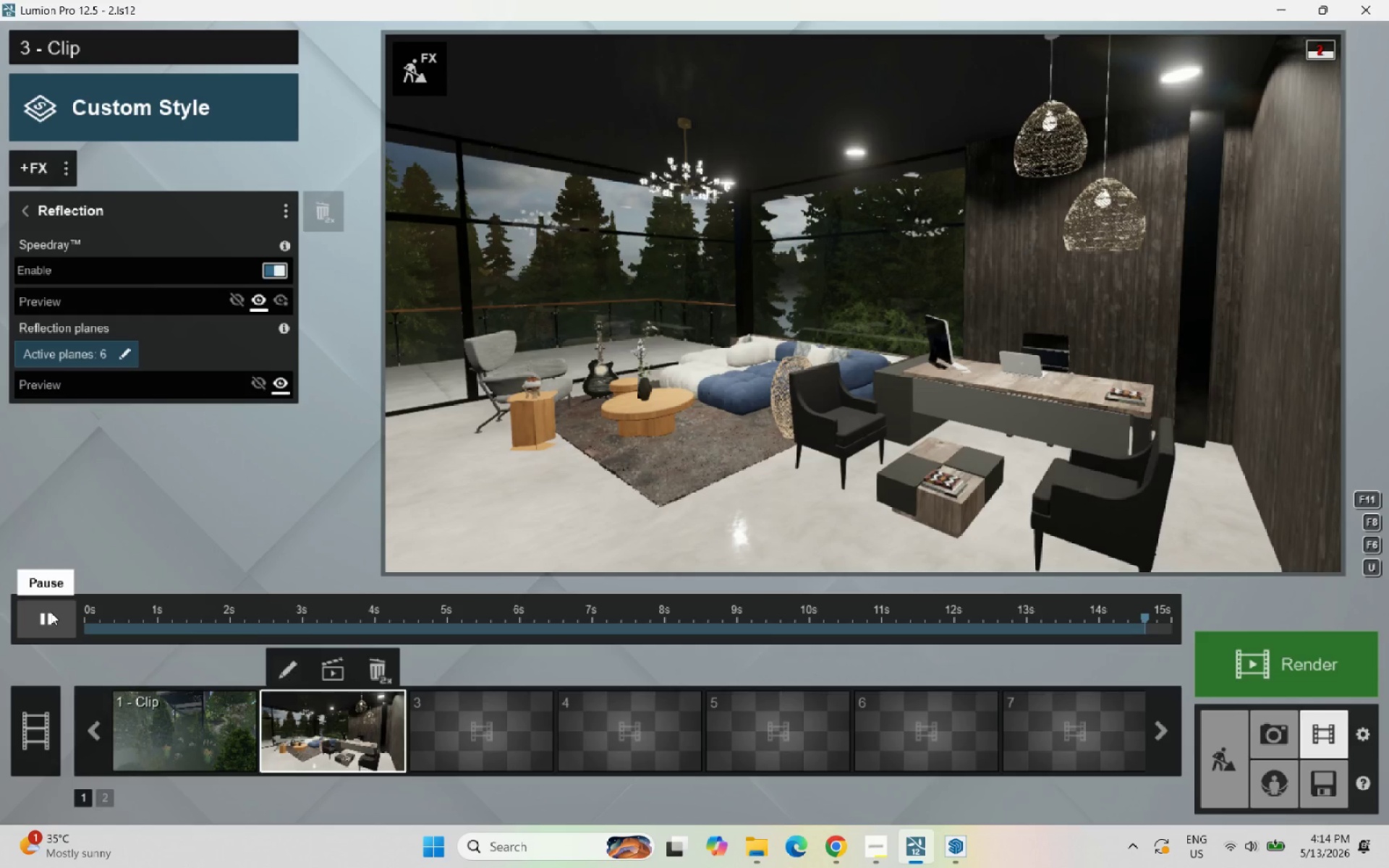 
wait(9.53)
 